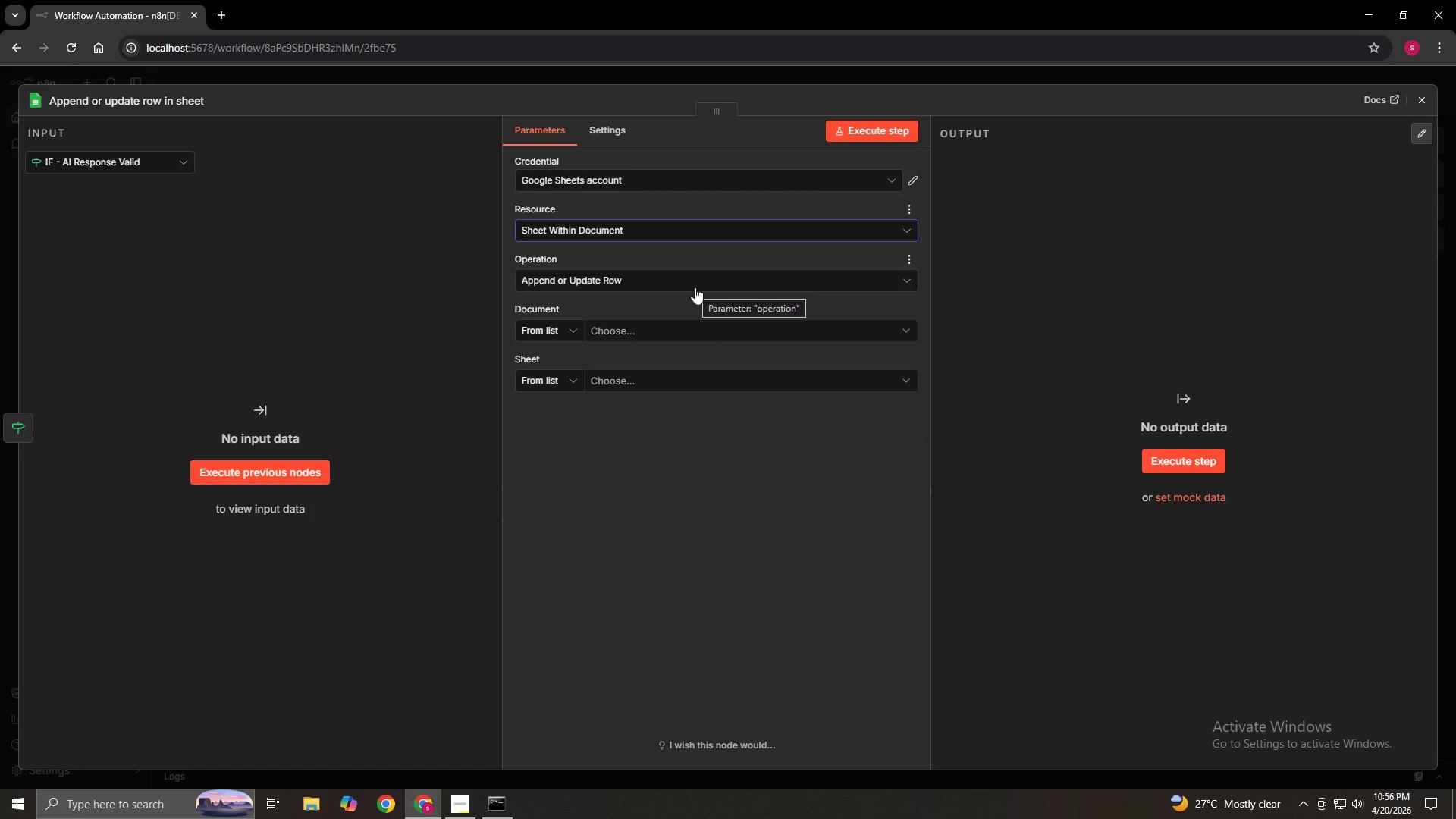 
left_click([695, 287])
 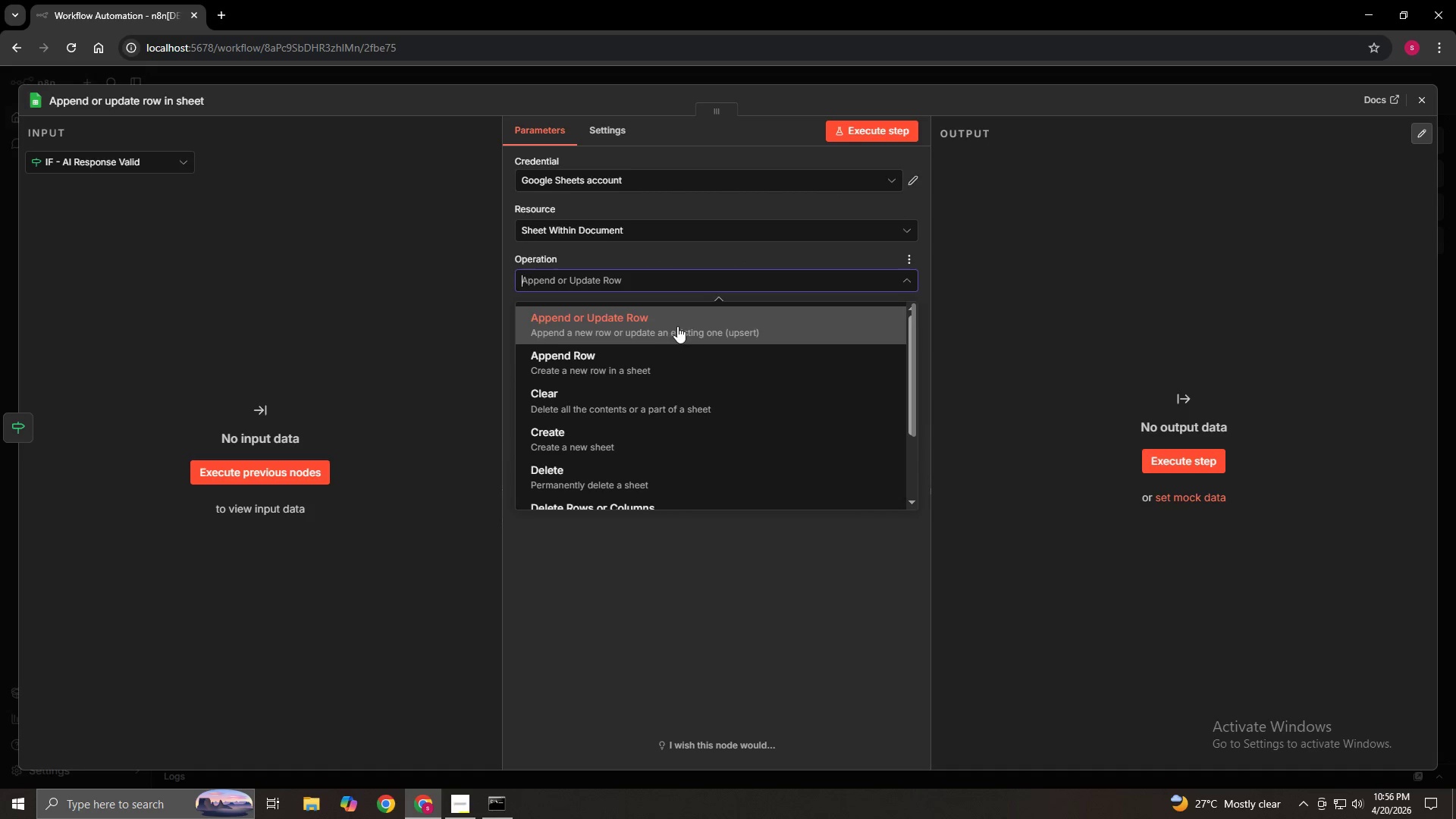 
mouse_move([664, 338])
 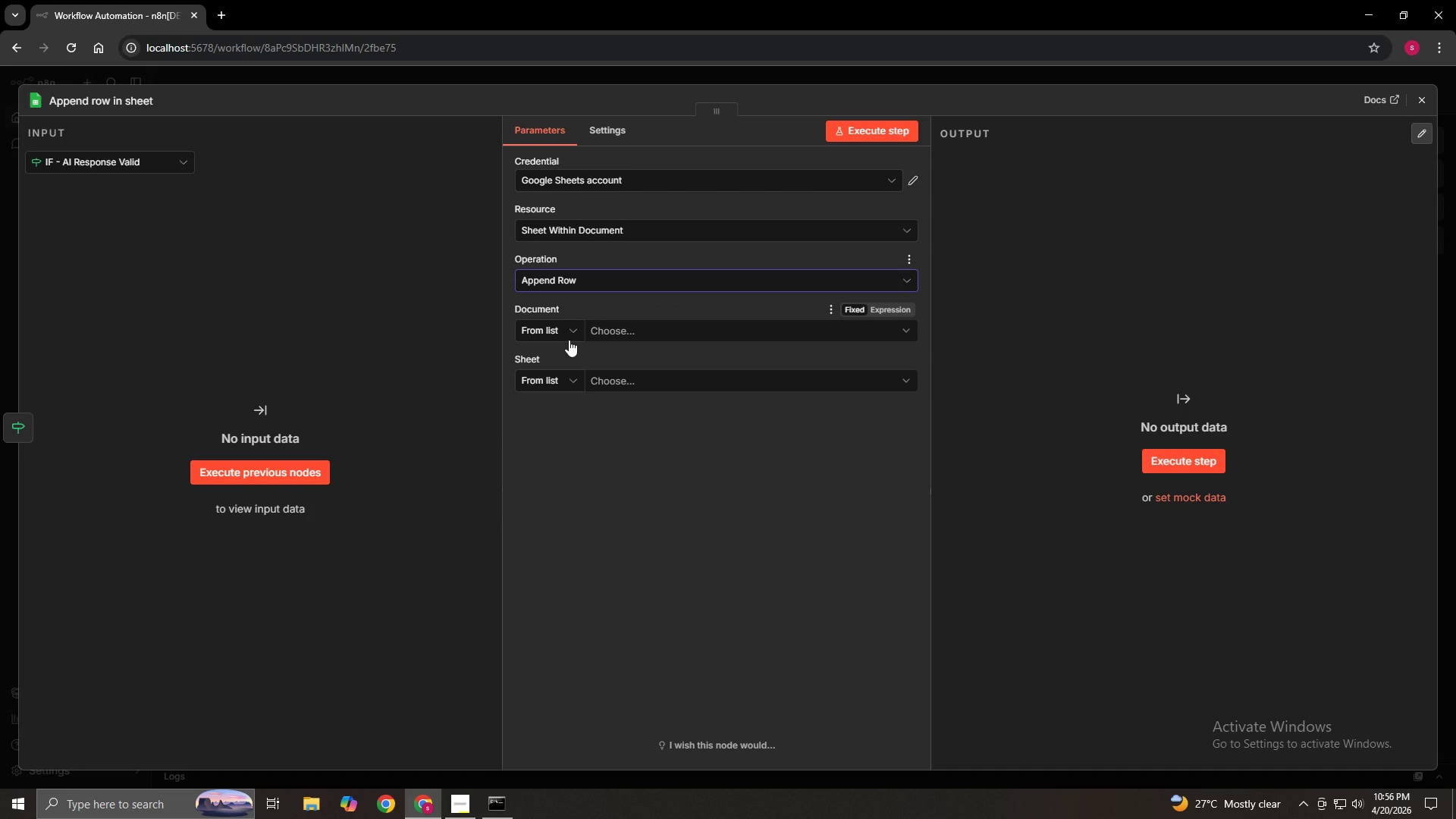 
left_click([569, 340])
 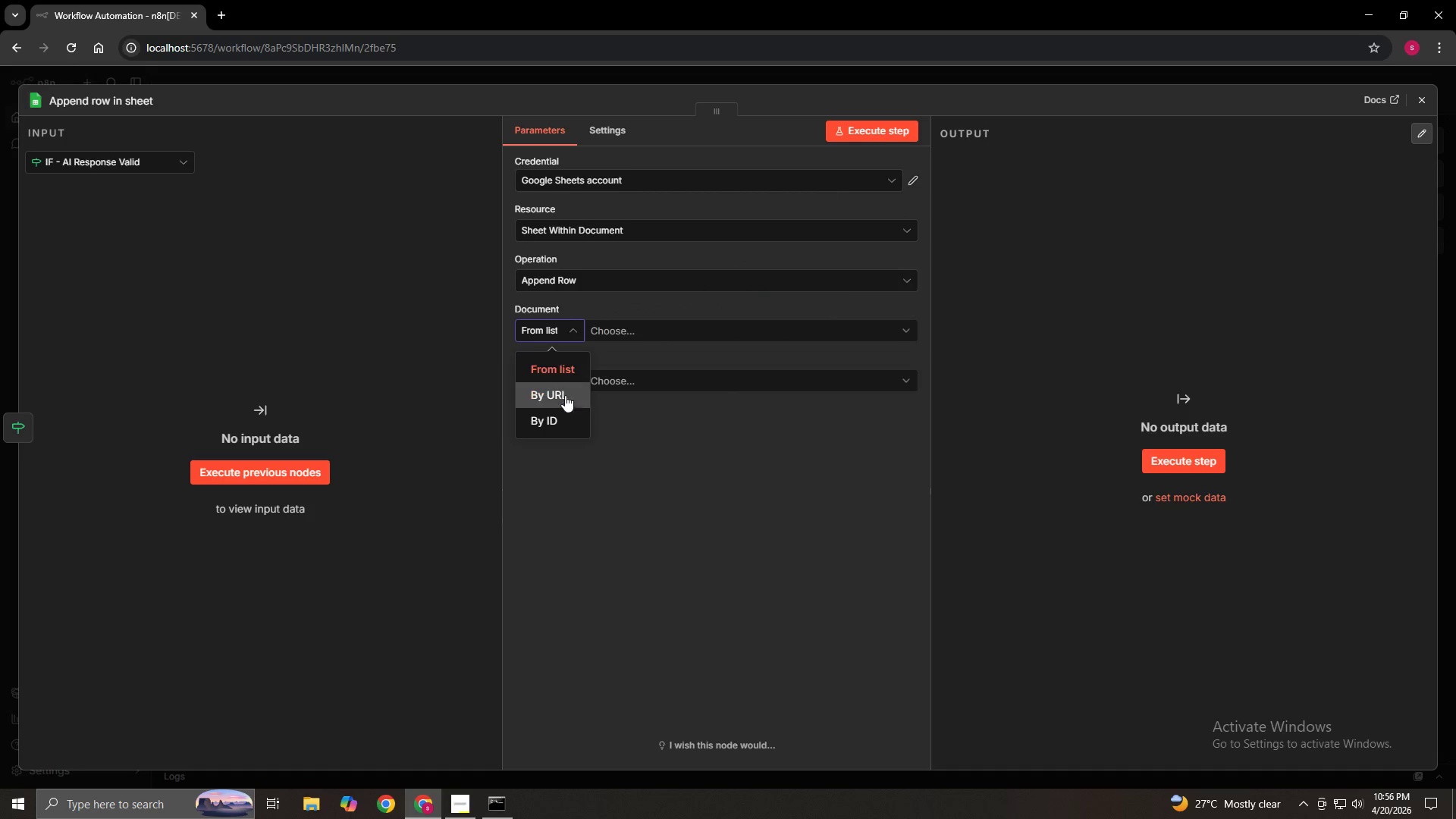 
left_click([564, 400])
 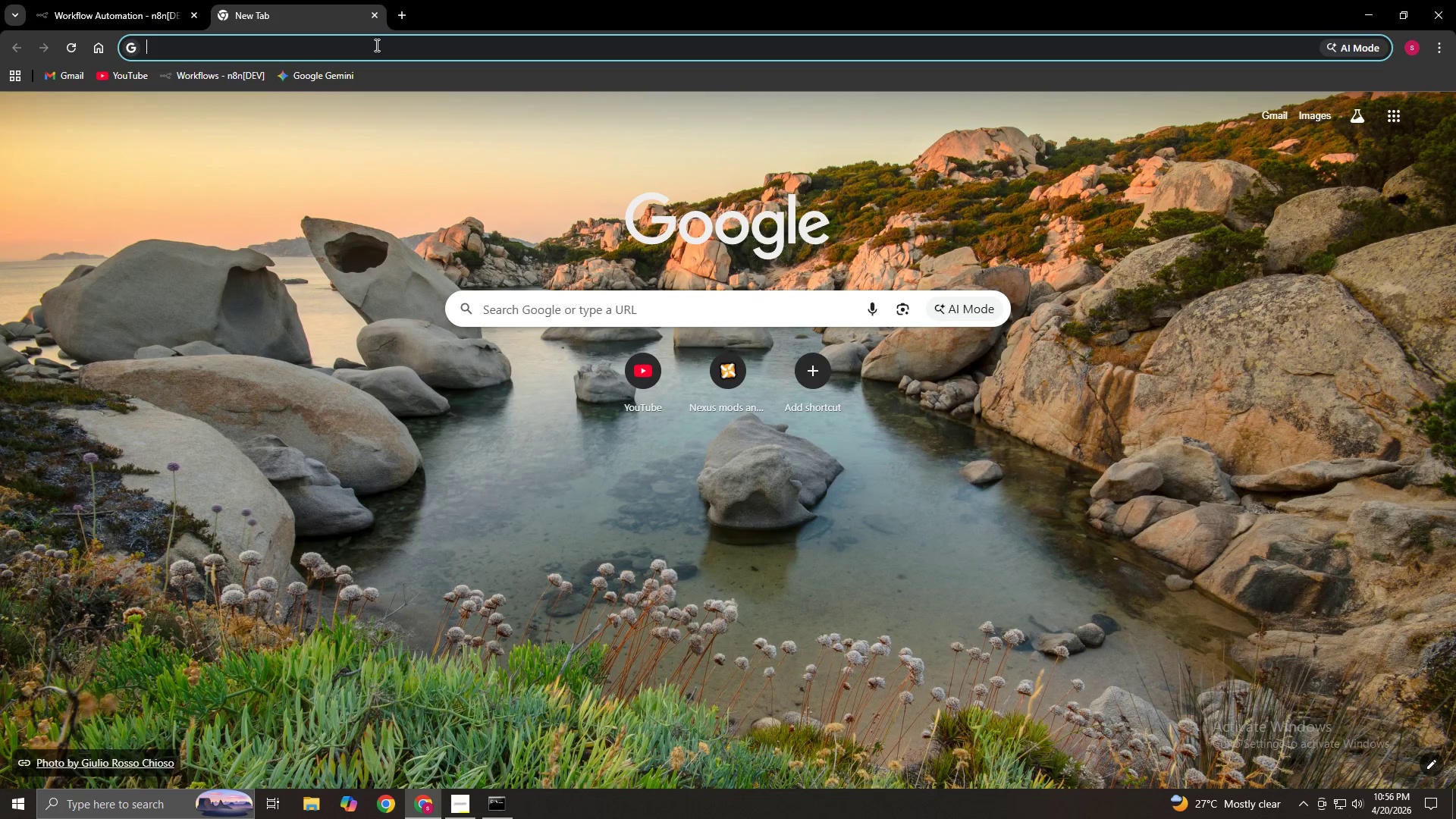 
type(docs.)
 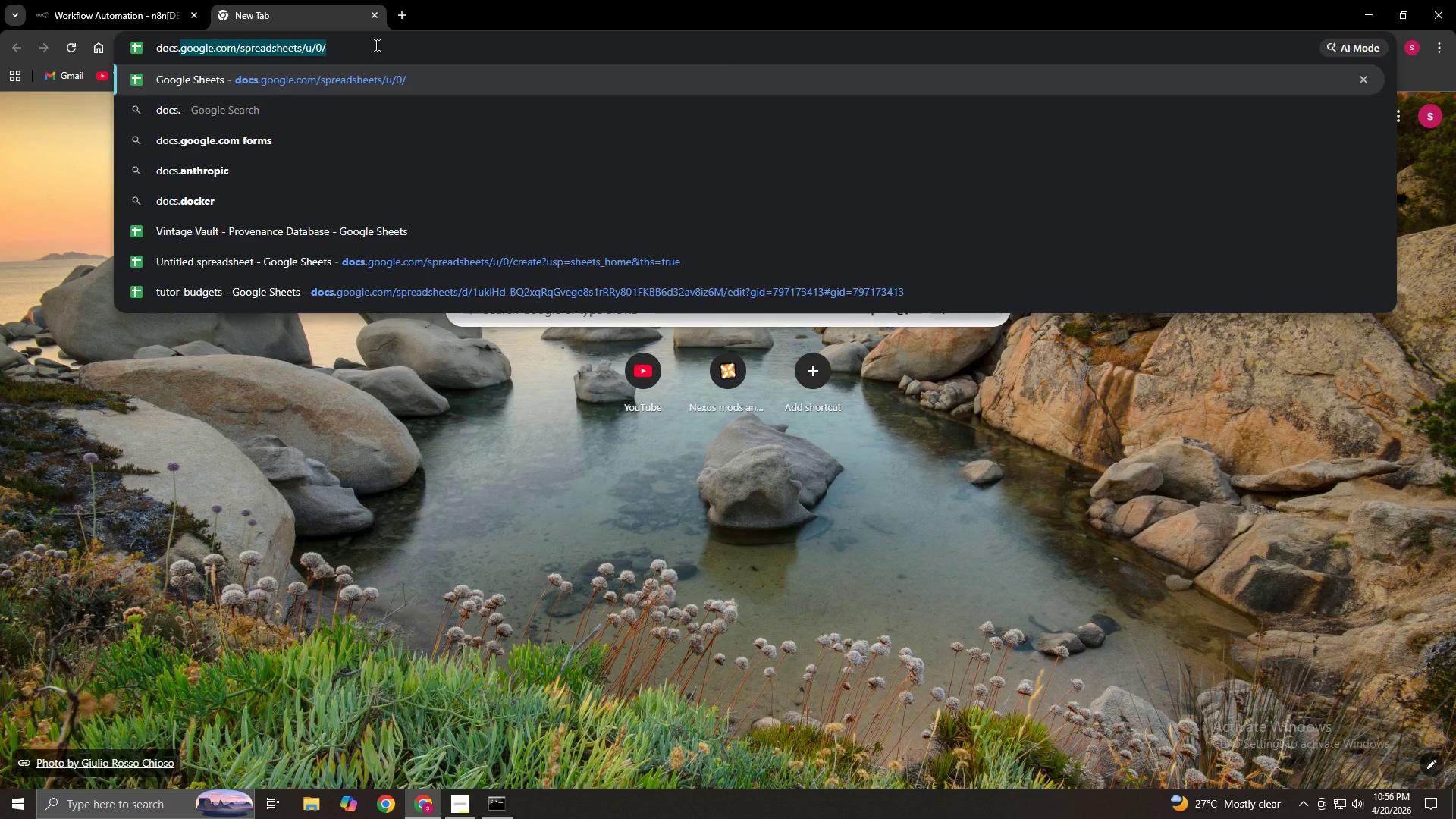 
key(Enter)
 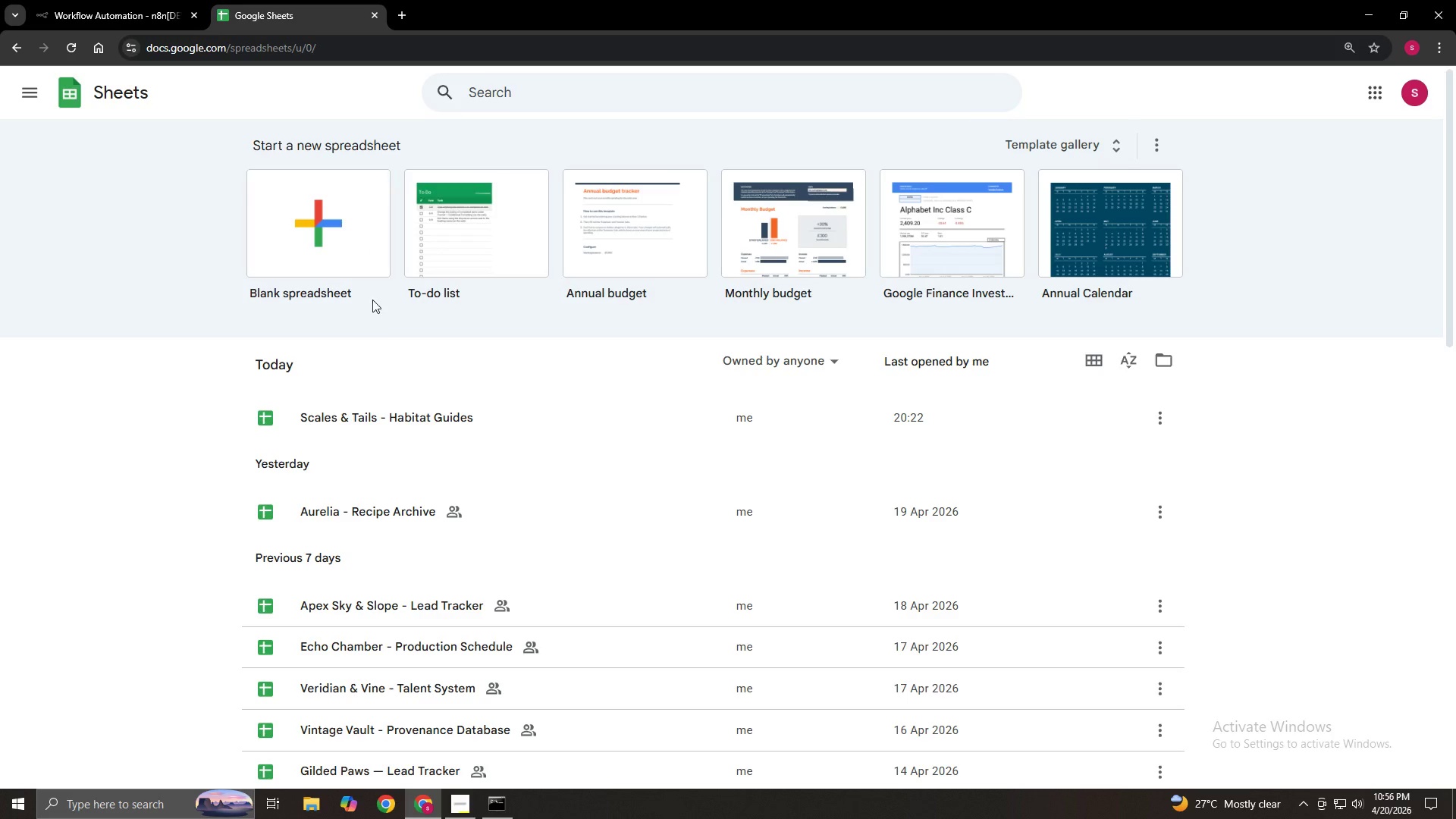 
left_click([416, 420])
 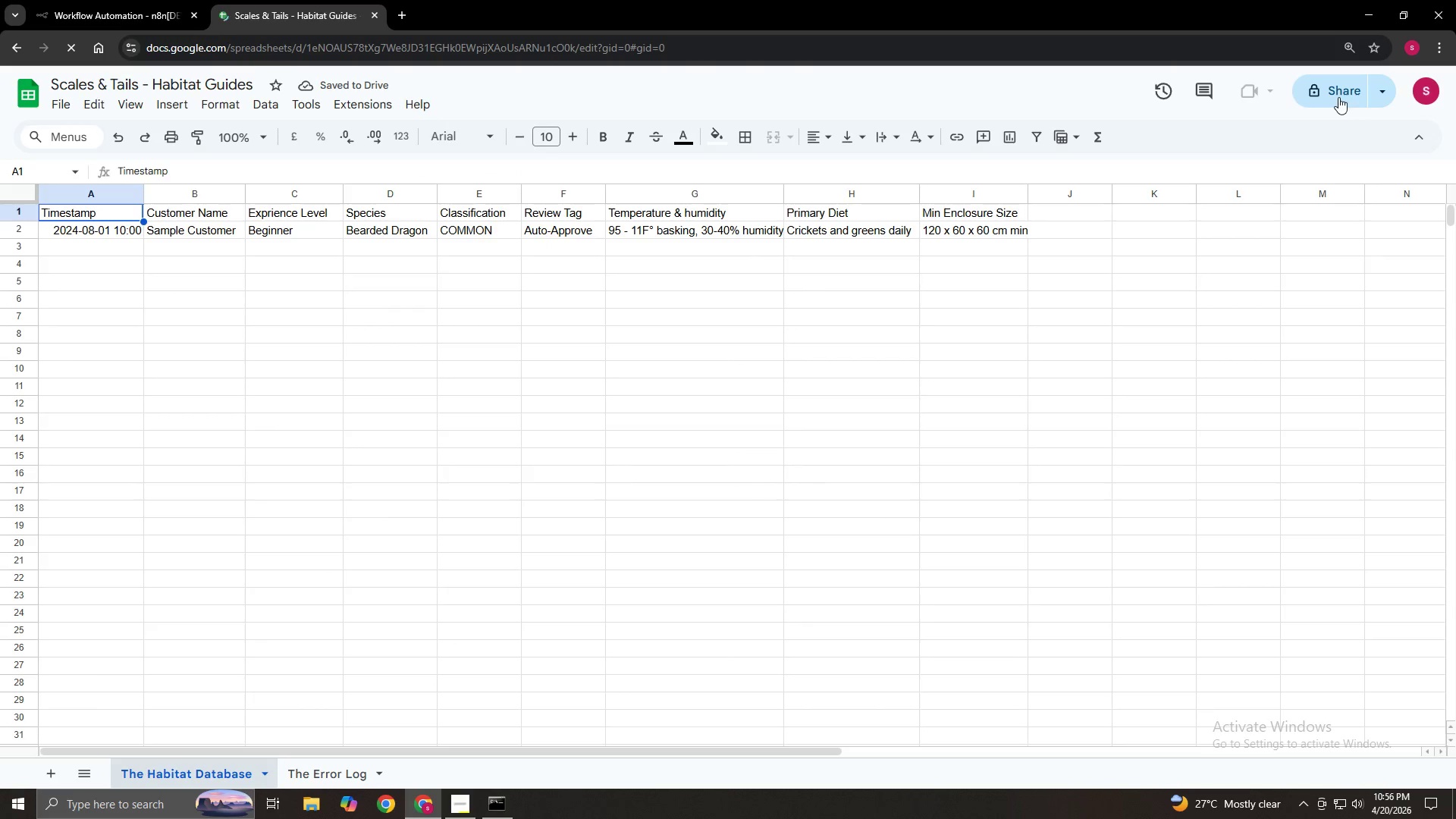 
left_click([1338, 92])
 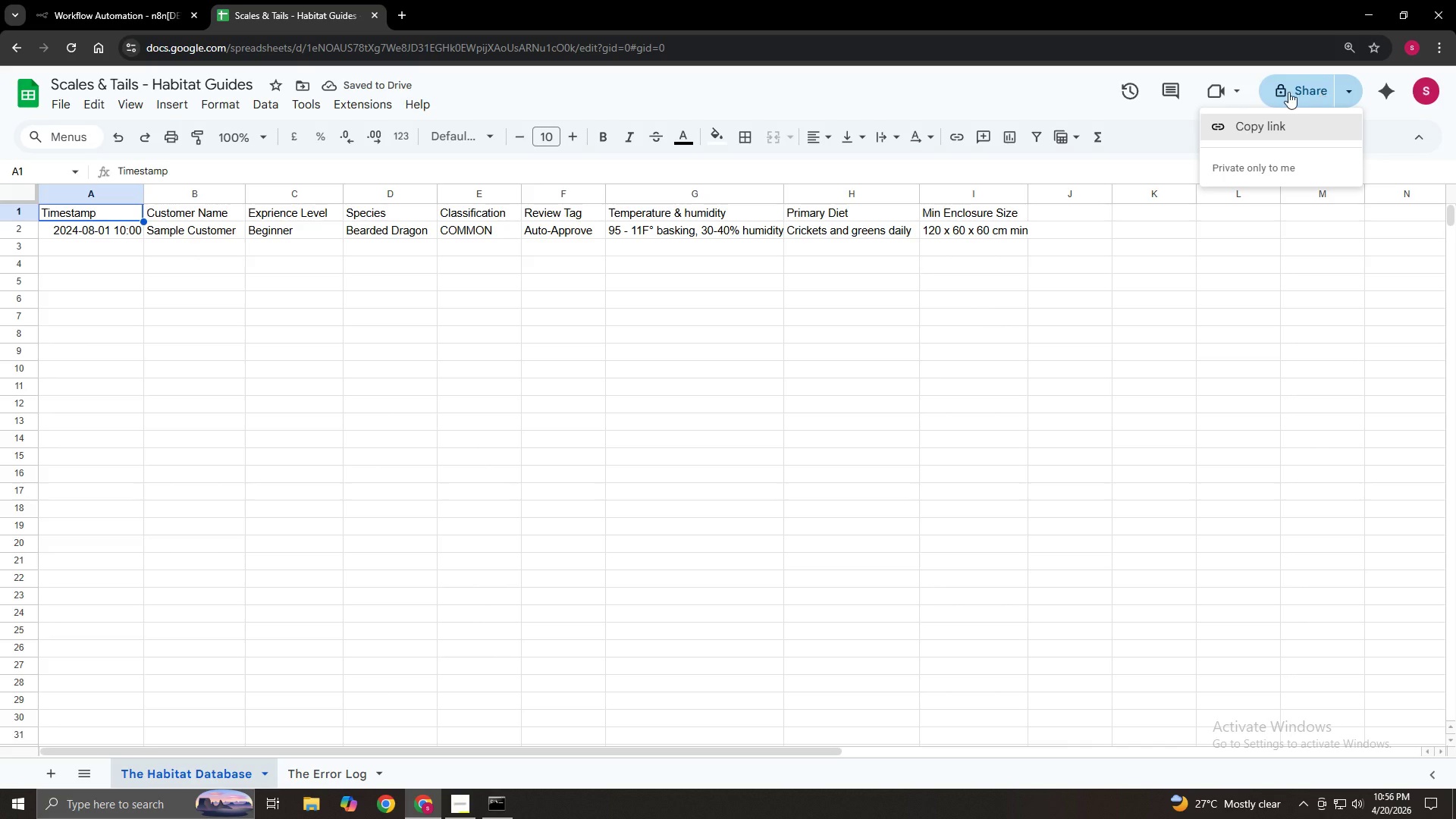 
left_click([1288, 92])
 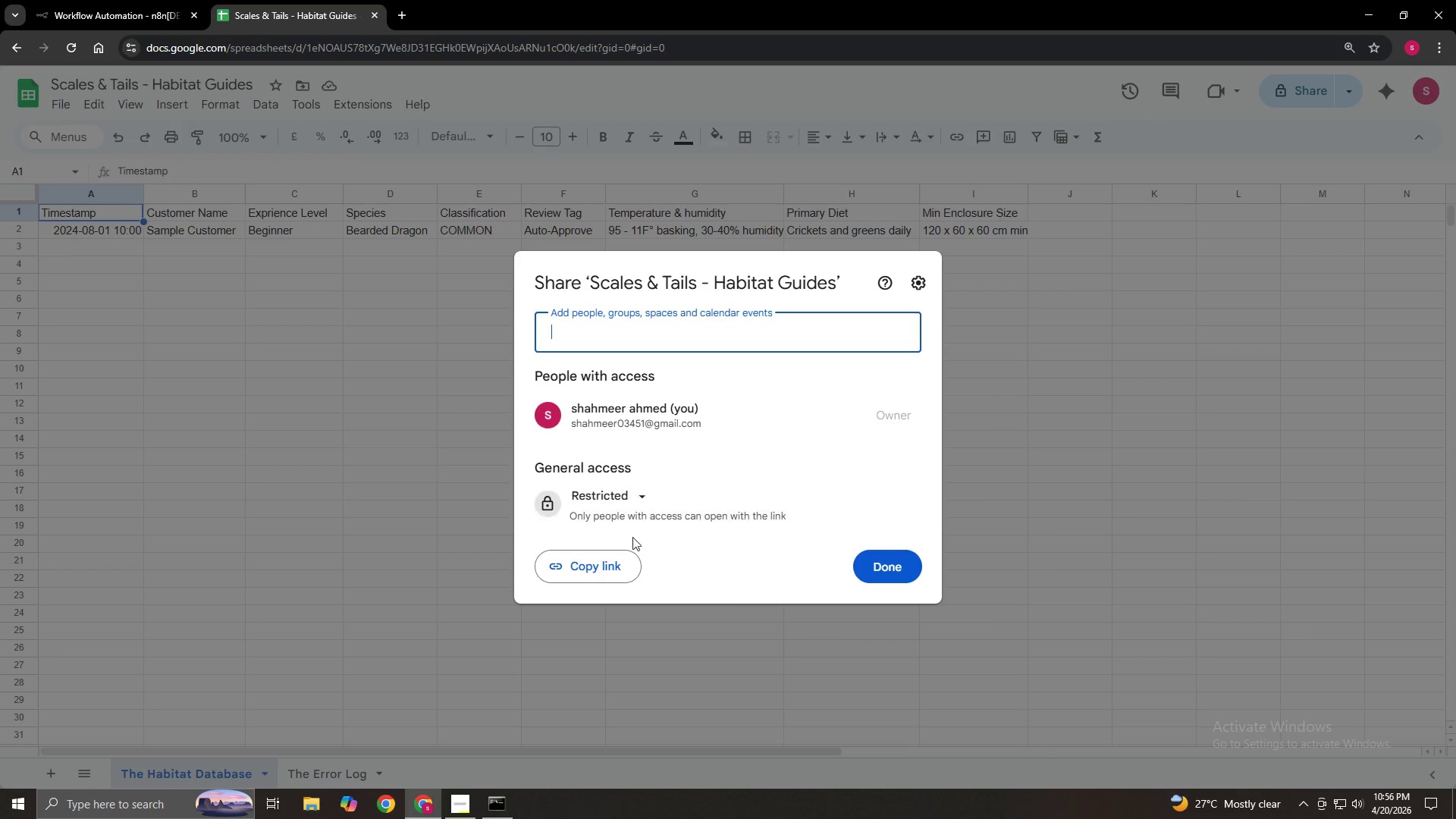 
left_click([603, 510])
 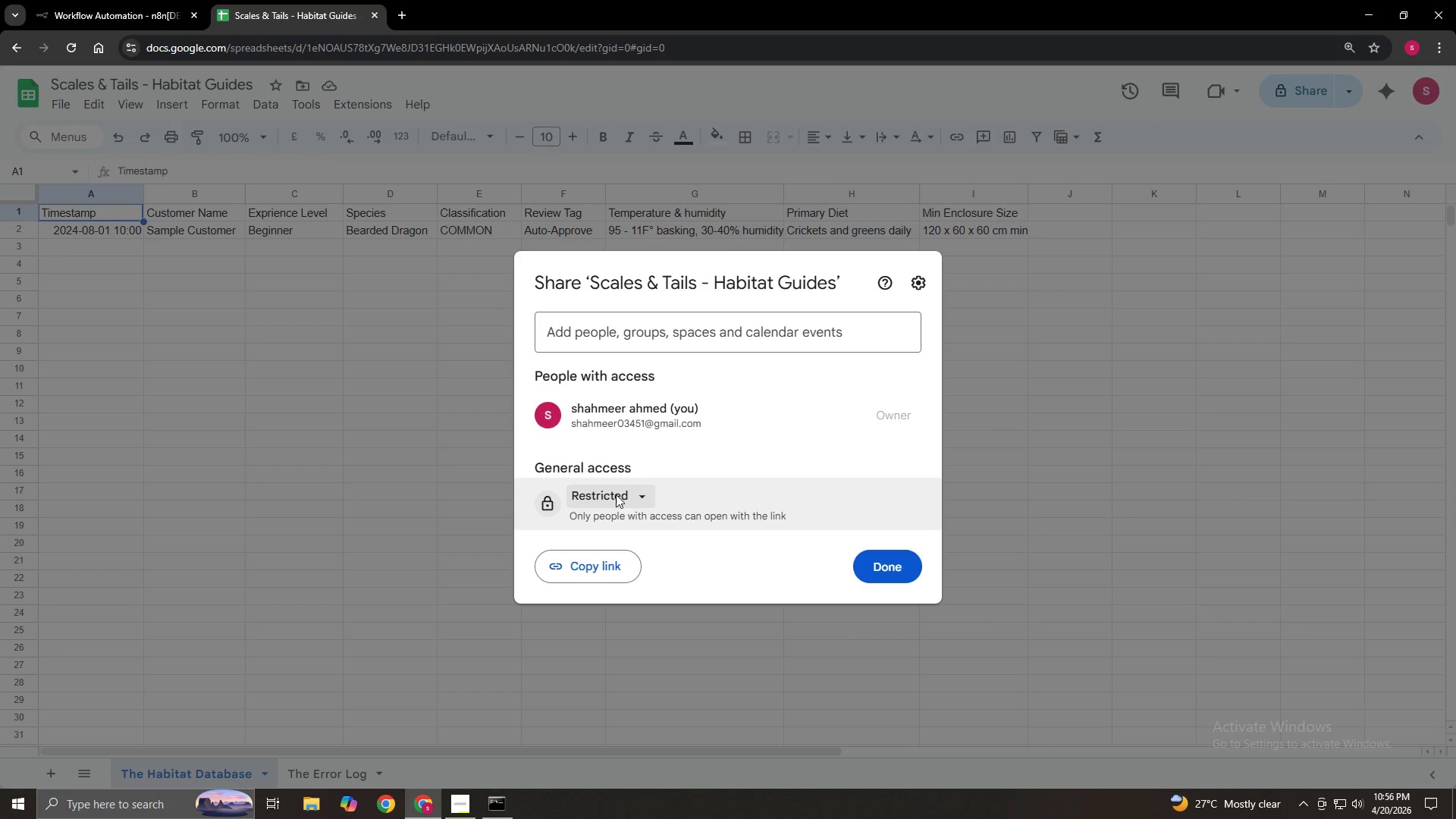 
left_click([616, 494])
 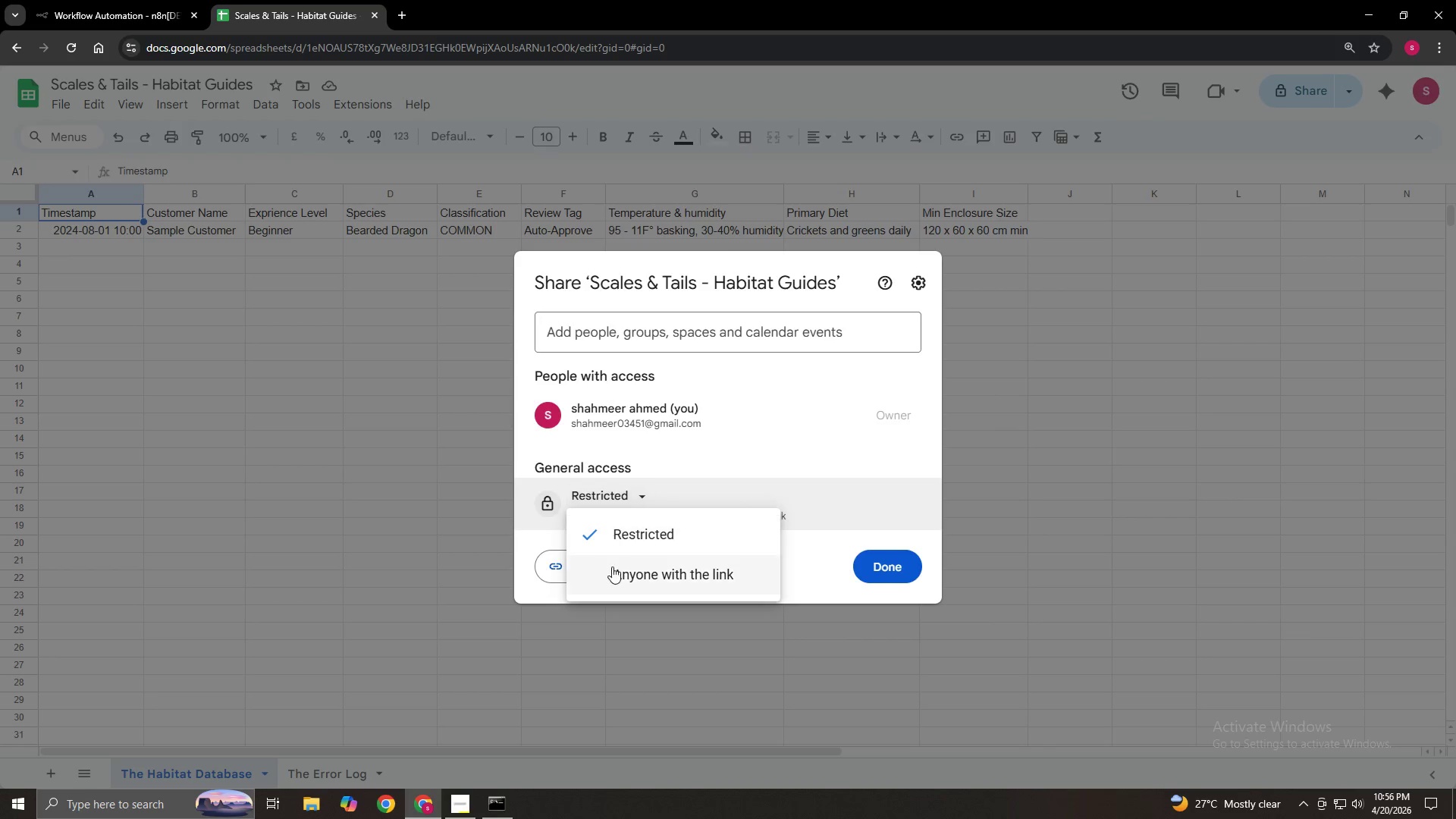 
left_click([612, 574])
 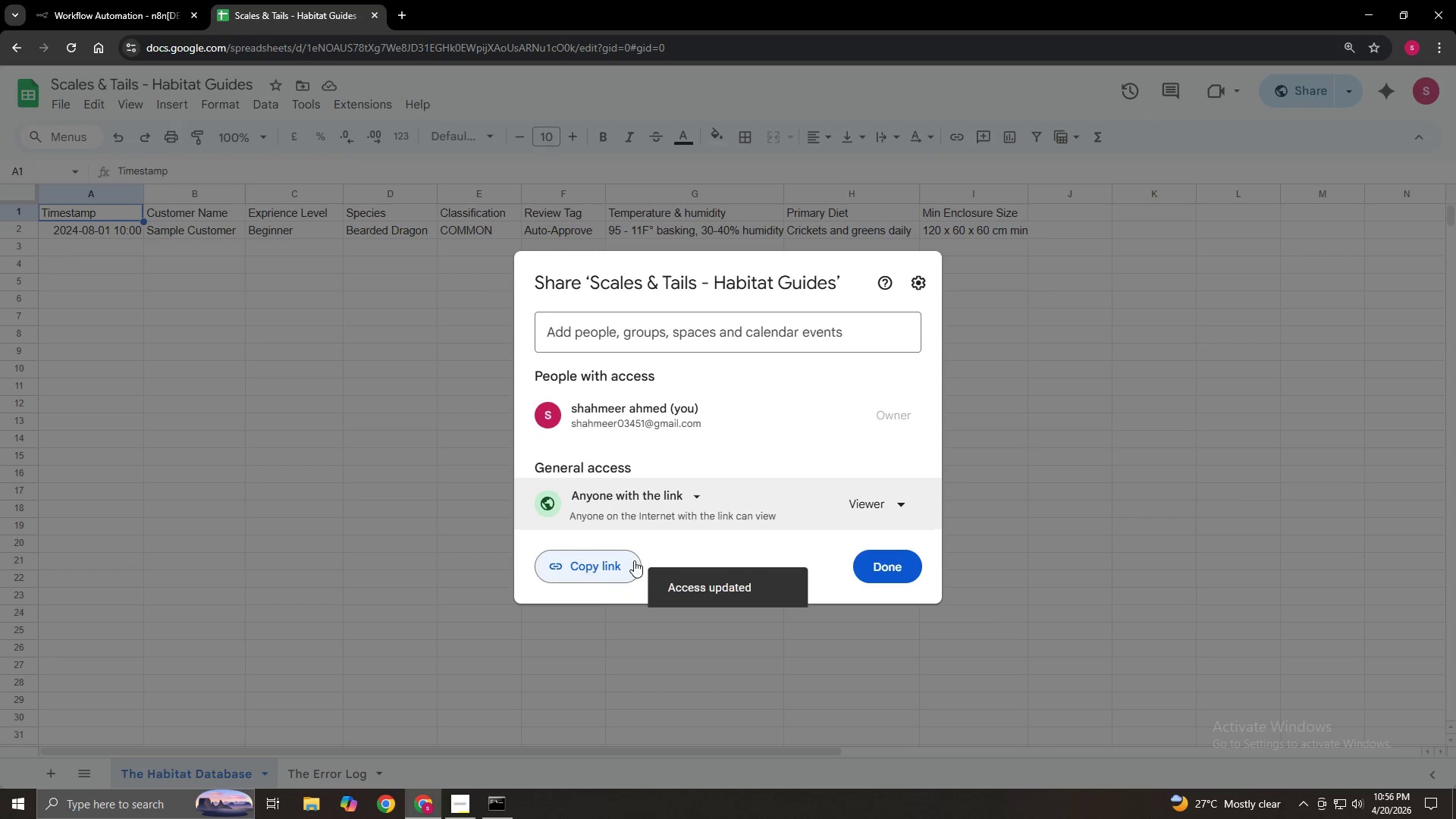 
left_click([590, 572])
 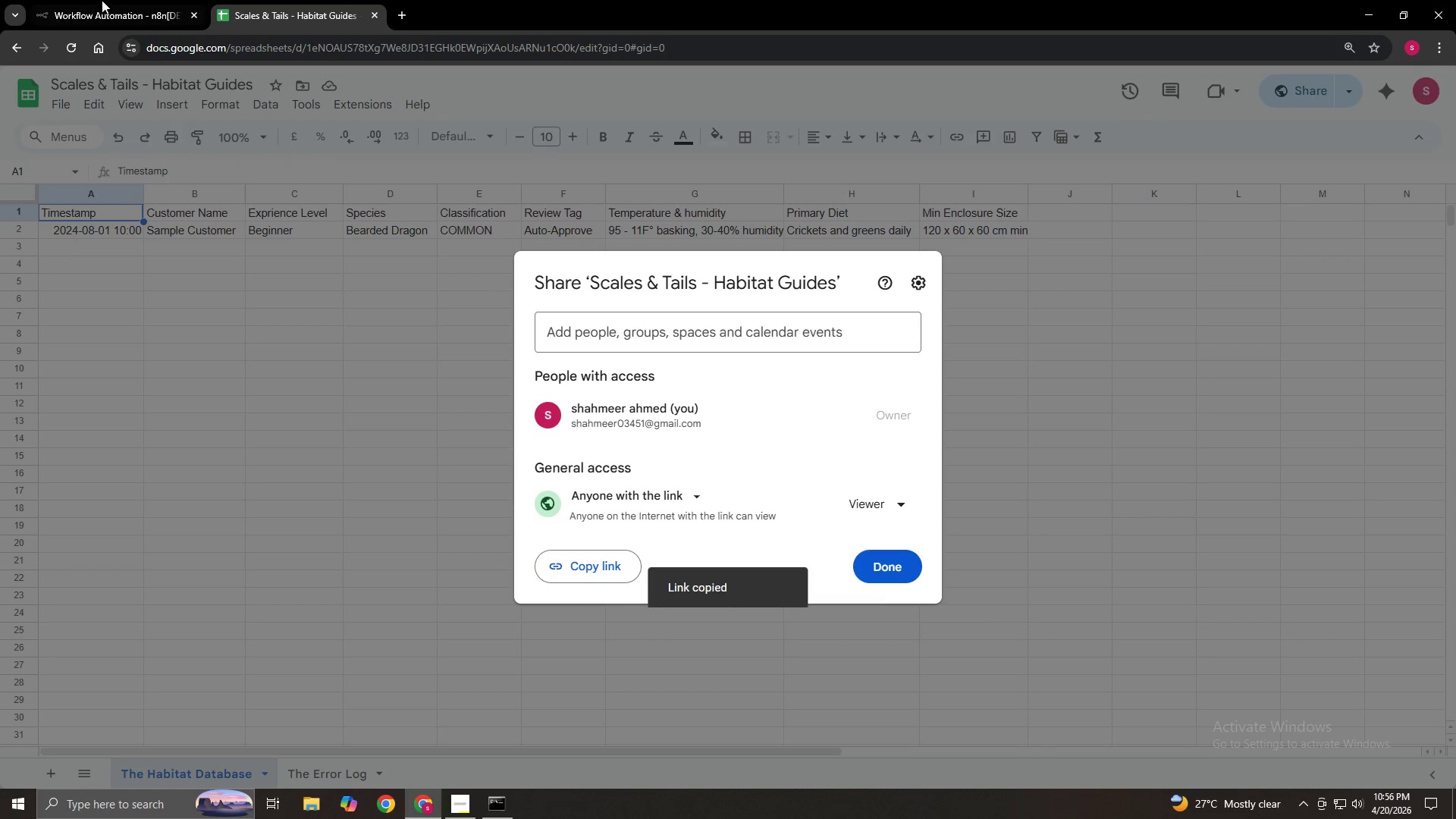 
left_click([115, 0])
 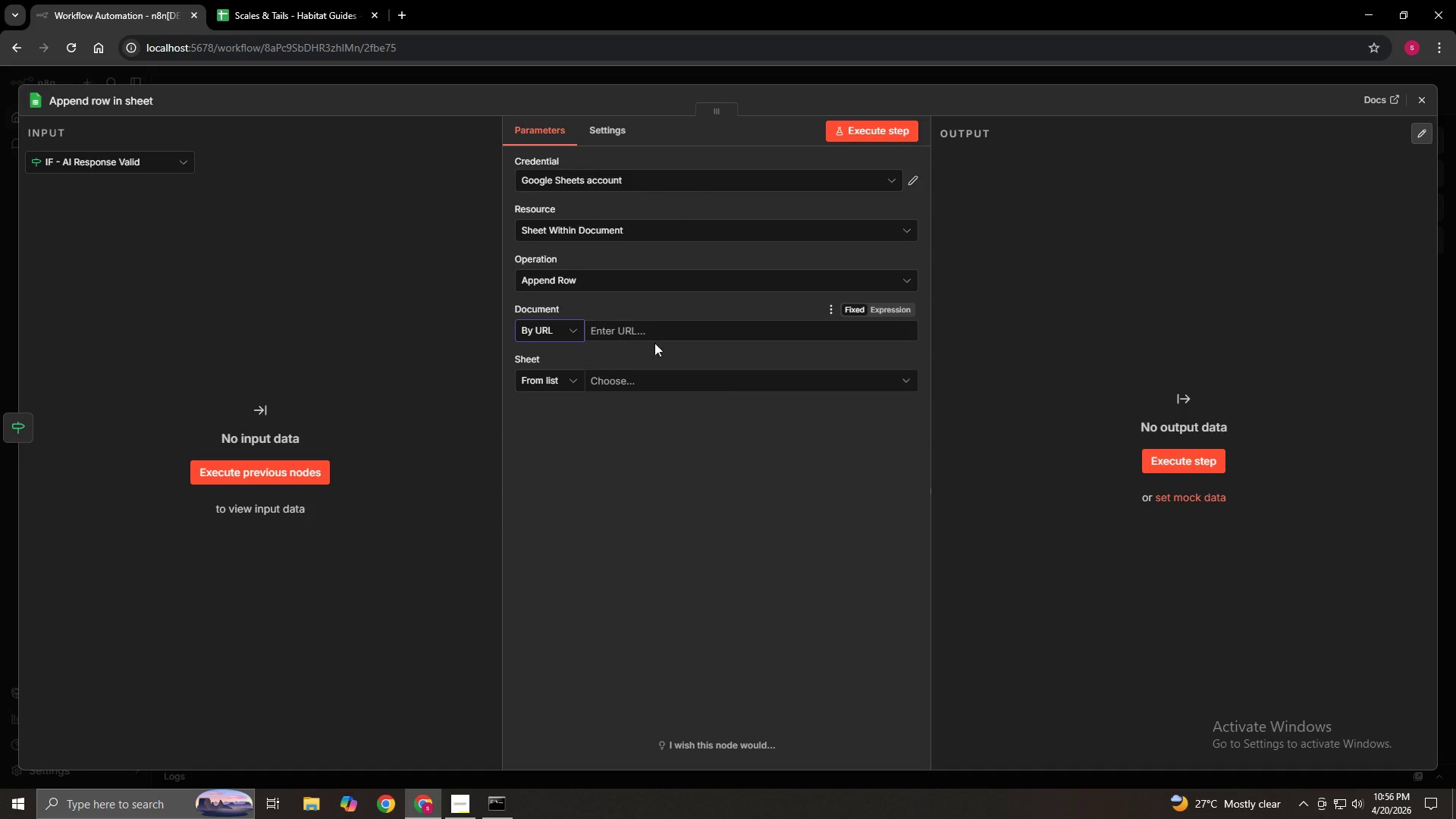 
left_click([662, 337])
 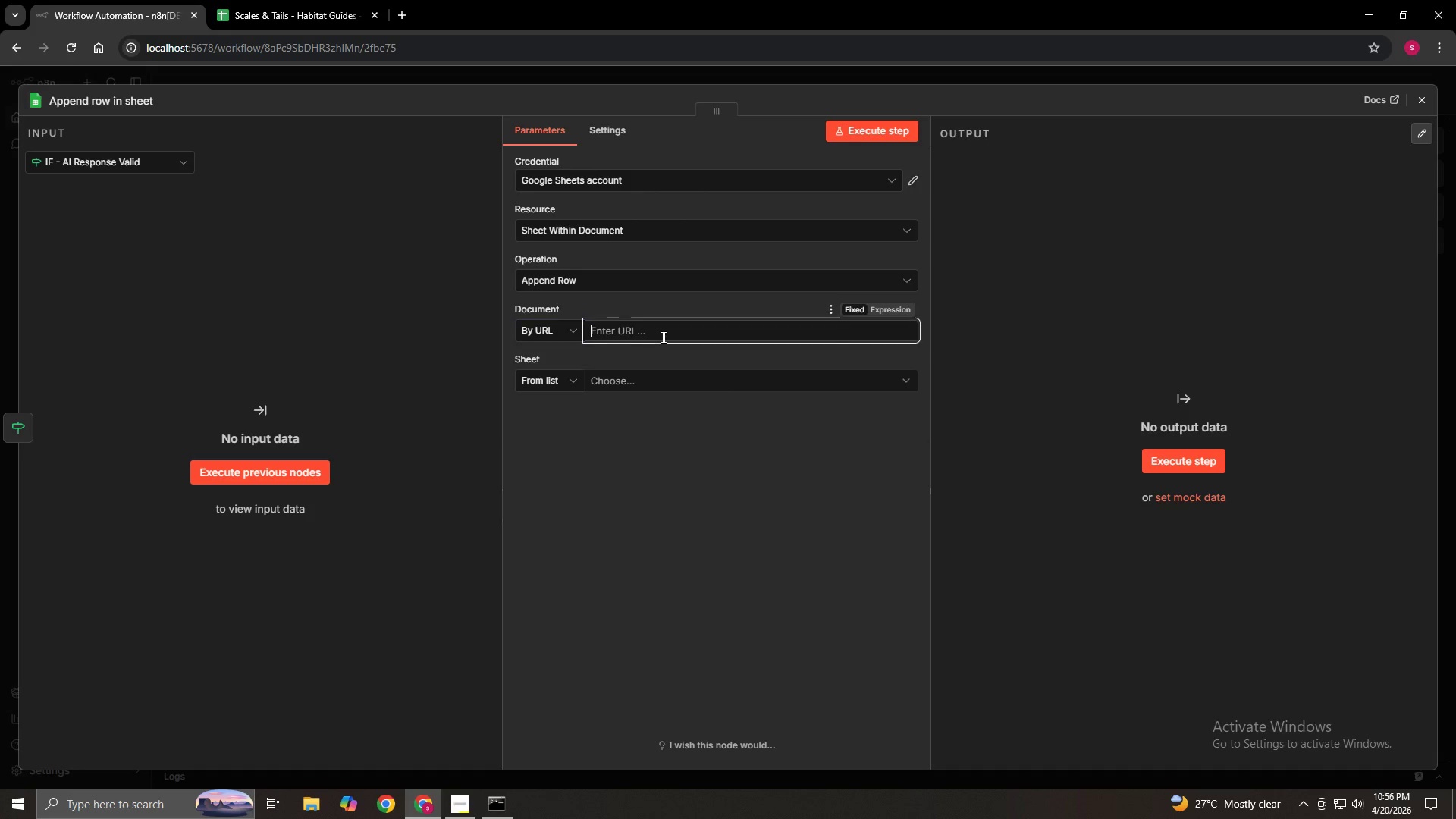 
right_click([662, 337])
 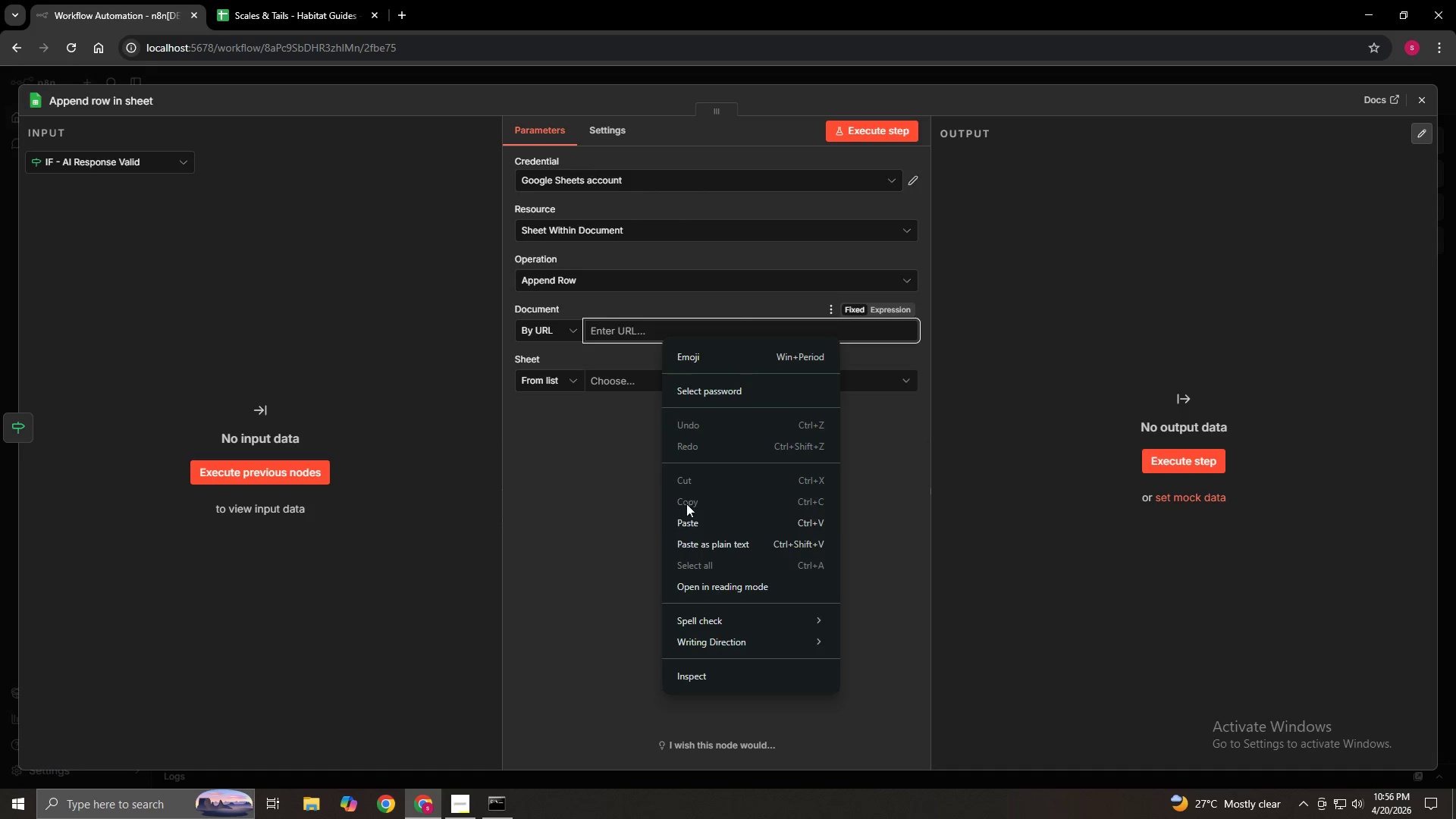 
left_click([687, 521])
 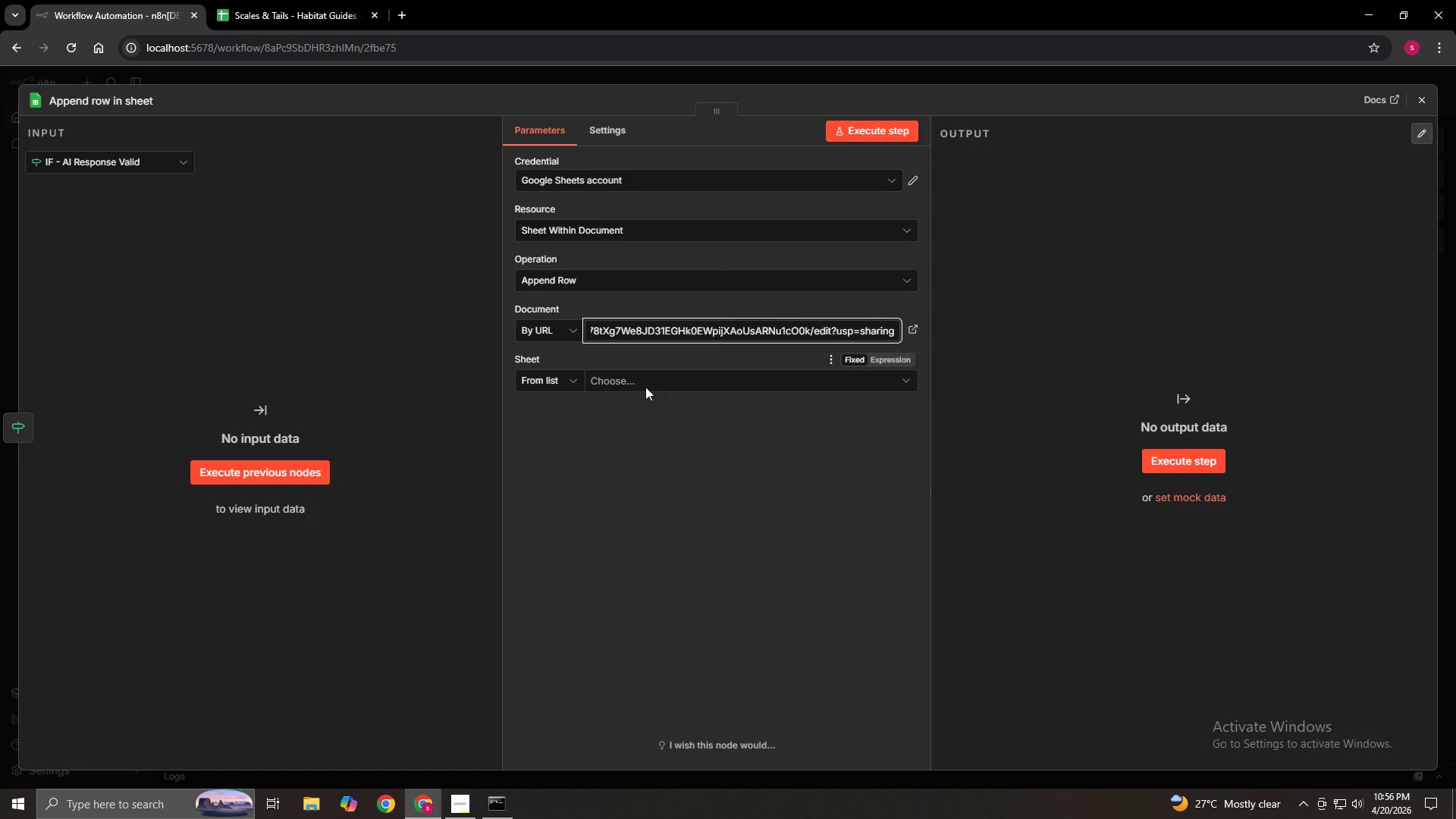 
left_click([641, 385])
 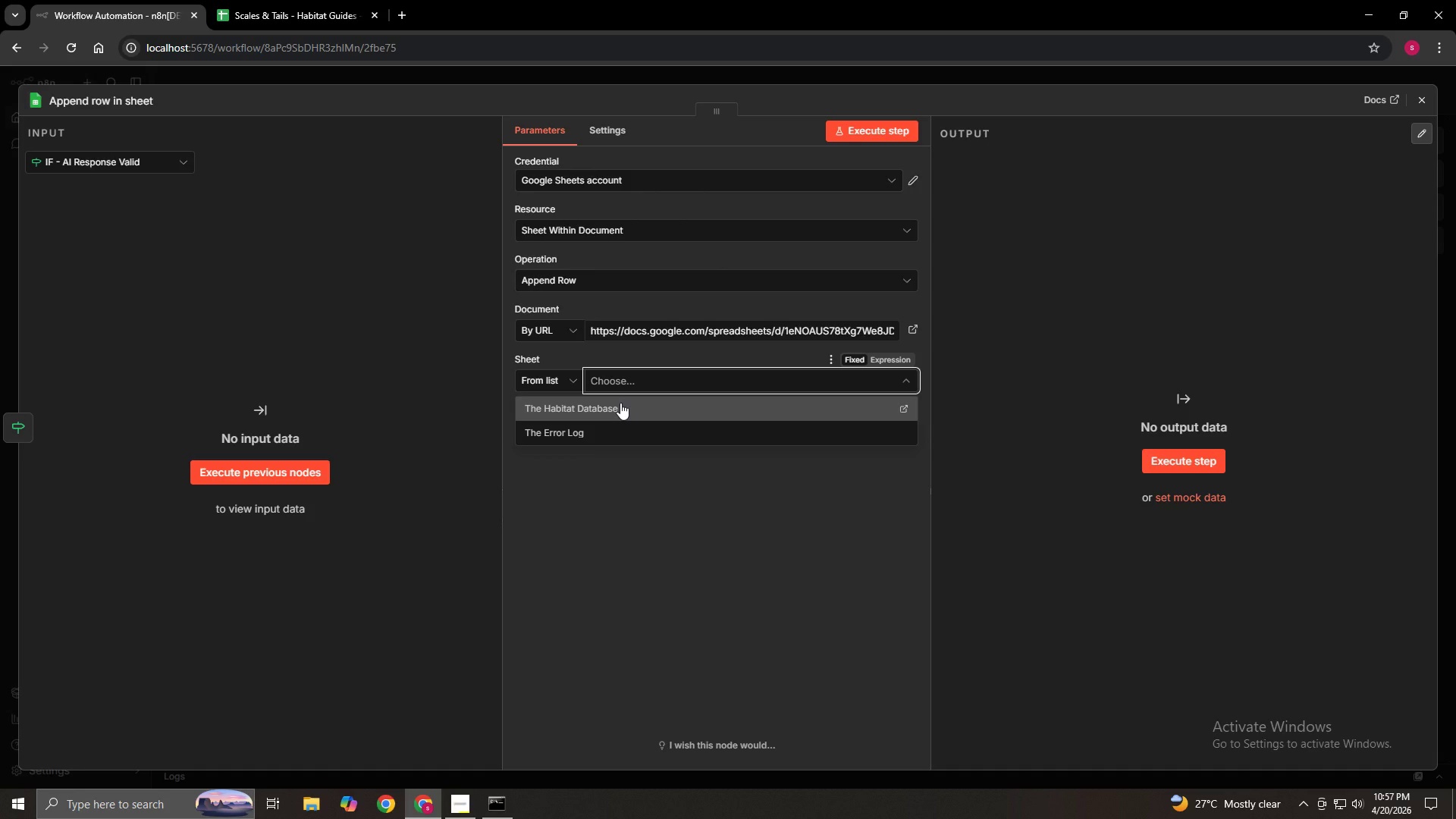 
wait(15.73)
 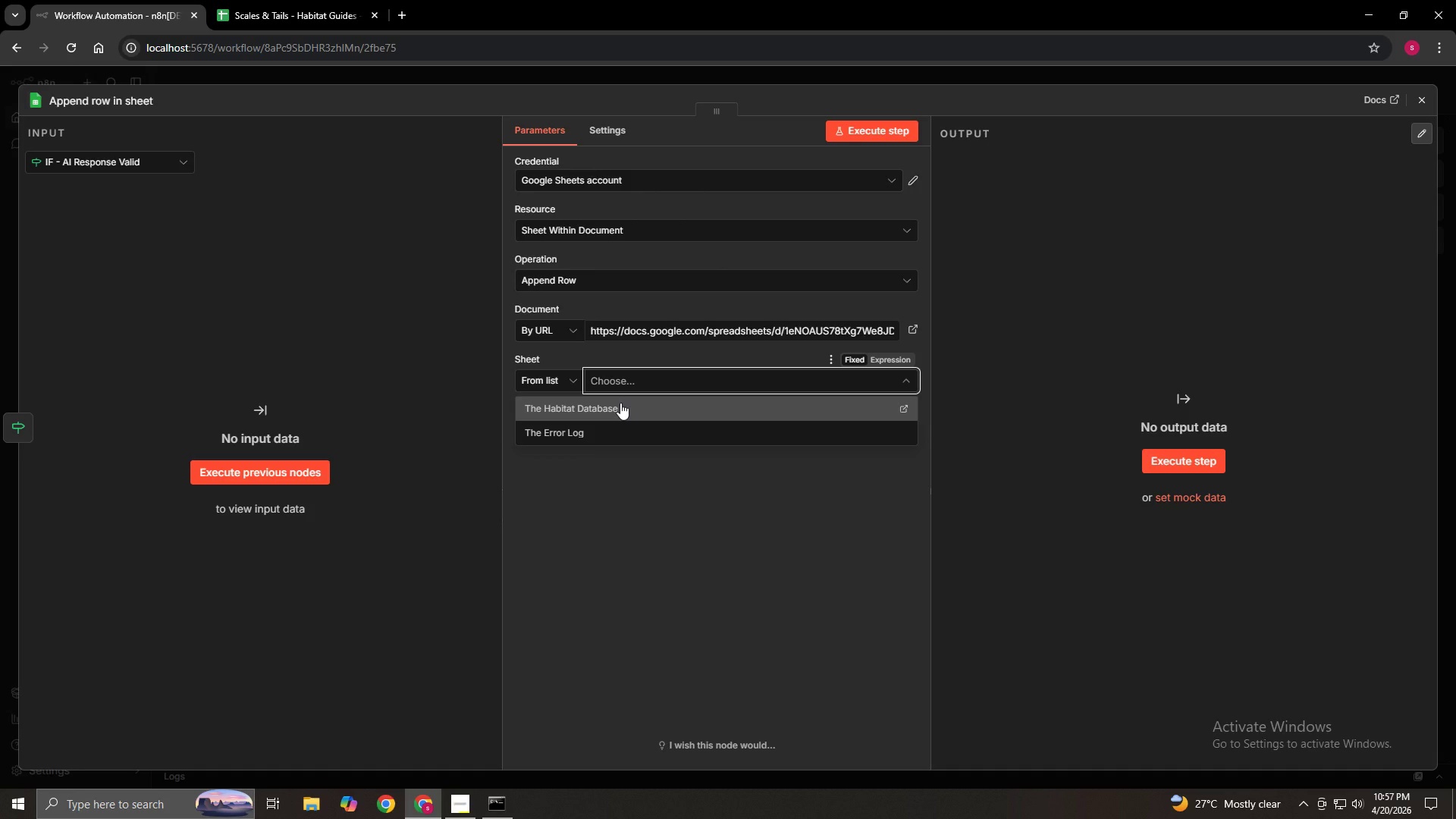 
left_click([620, 403])
 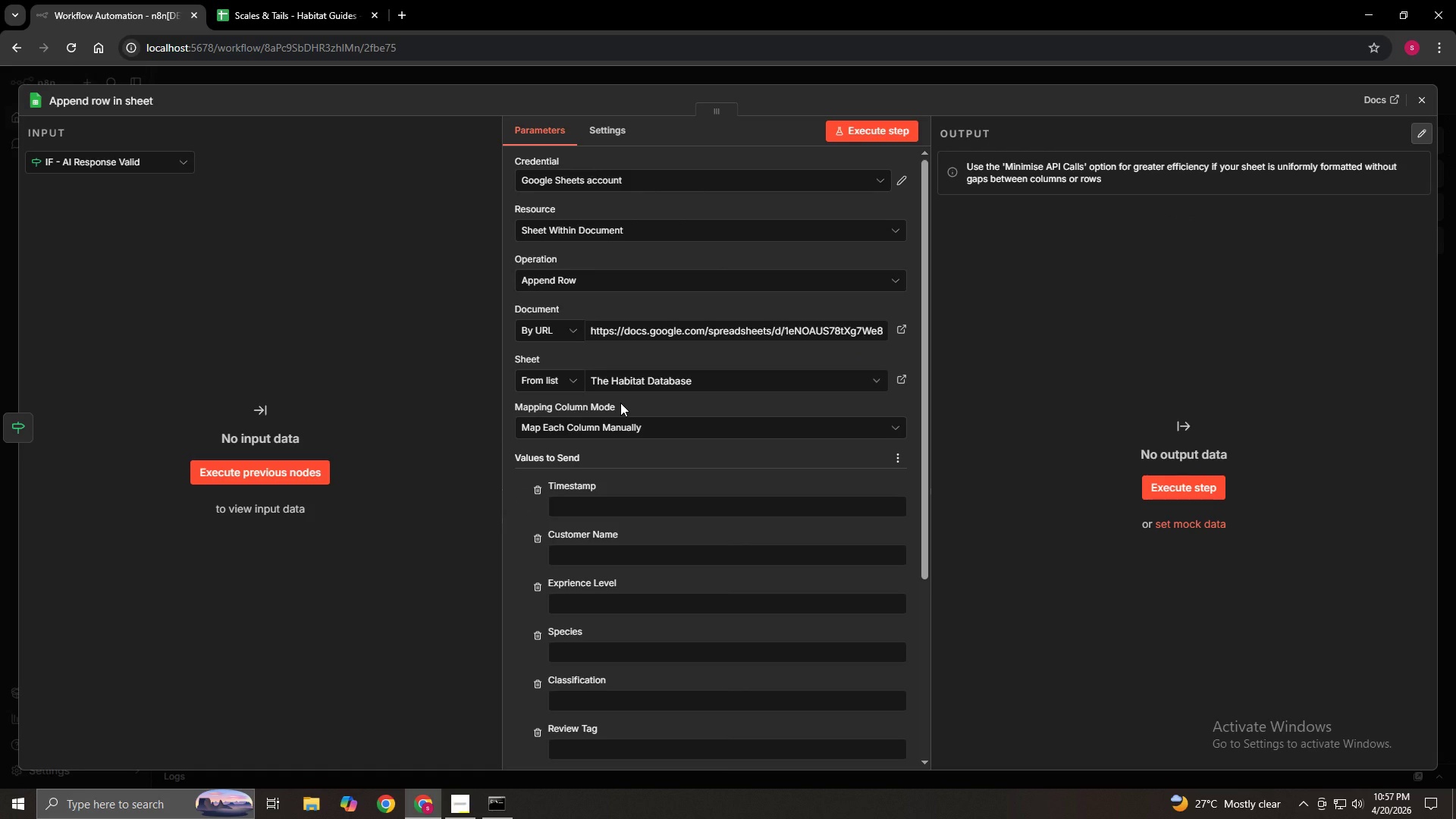 
wait(36.94)
 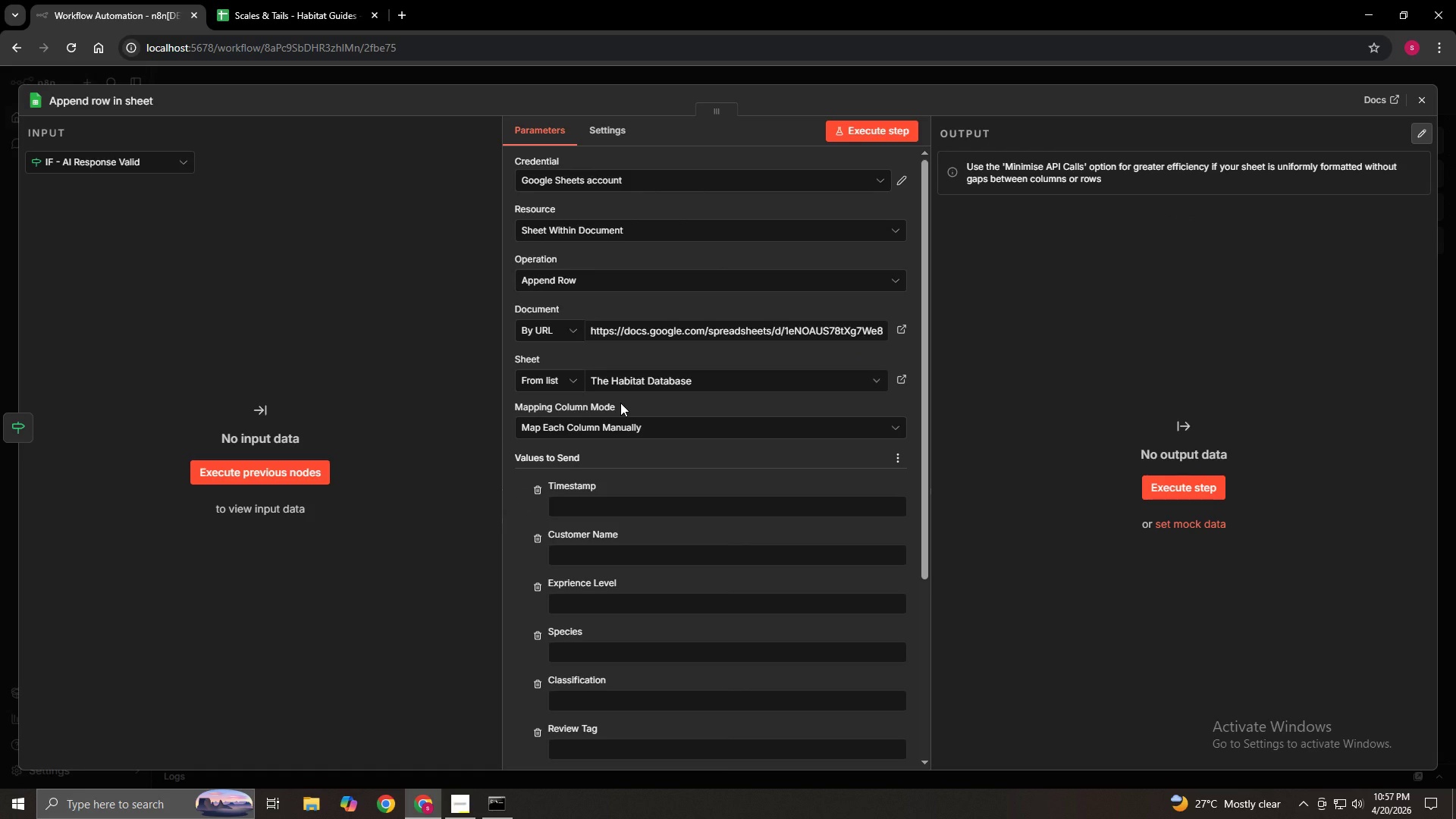 
left_click([297, 0])
 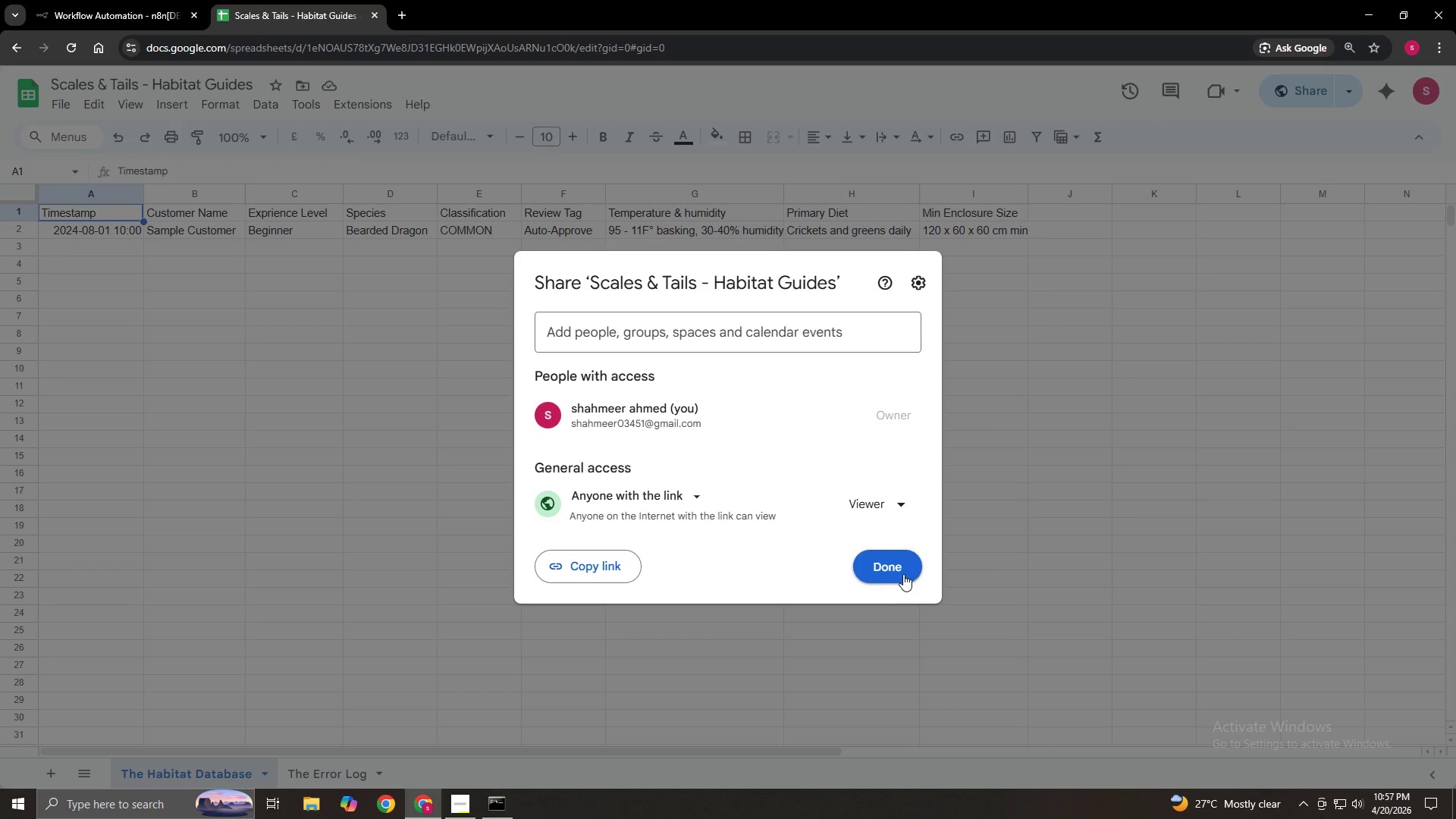 
left_click([900, 573])
 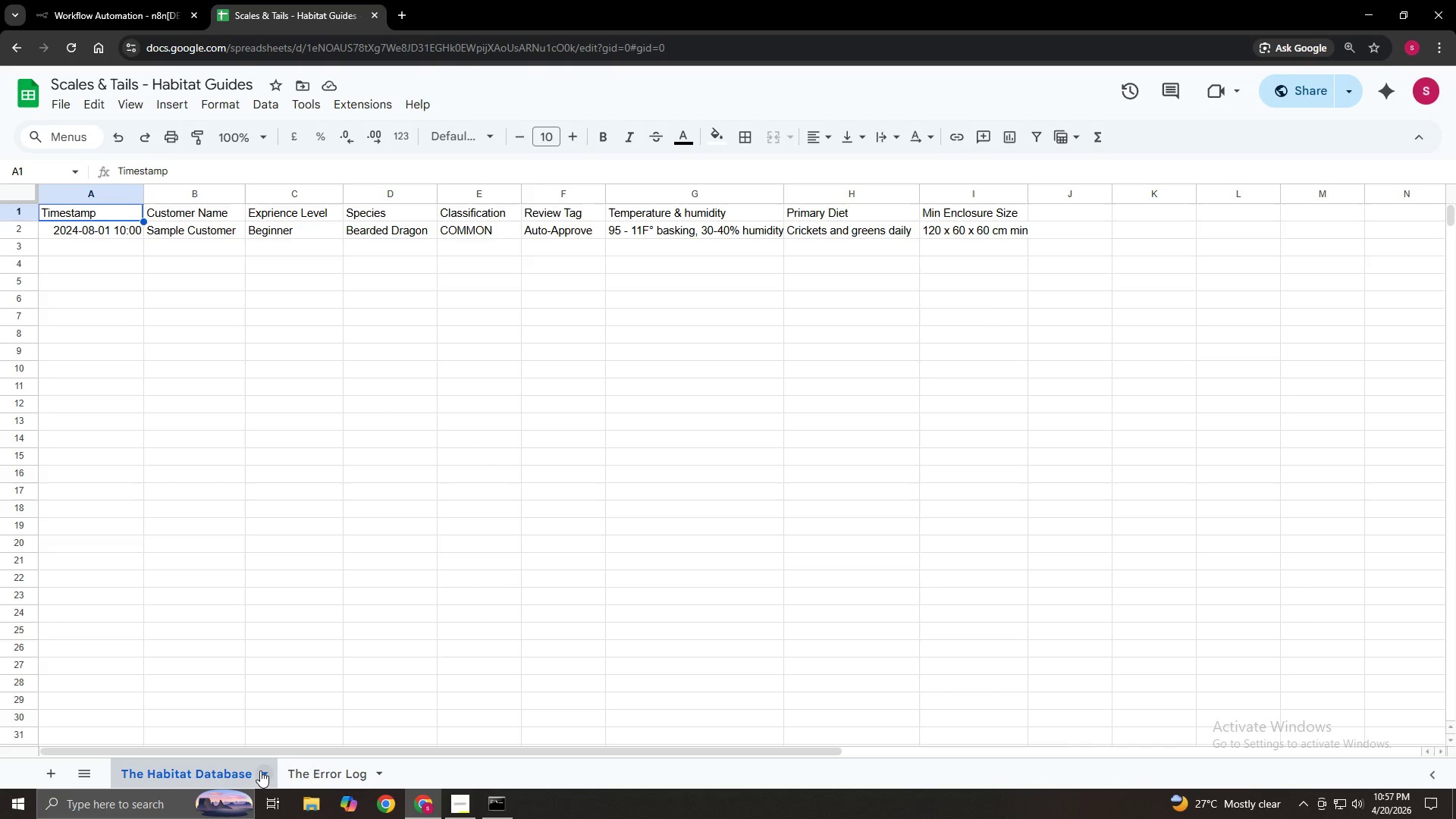 
left_click([262, 770])
 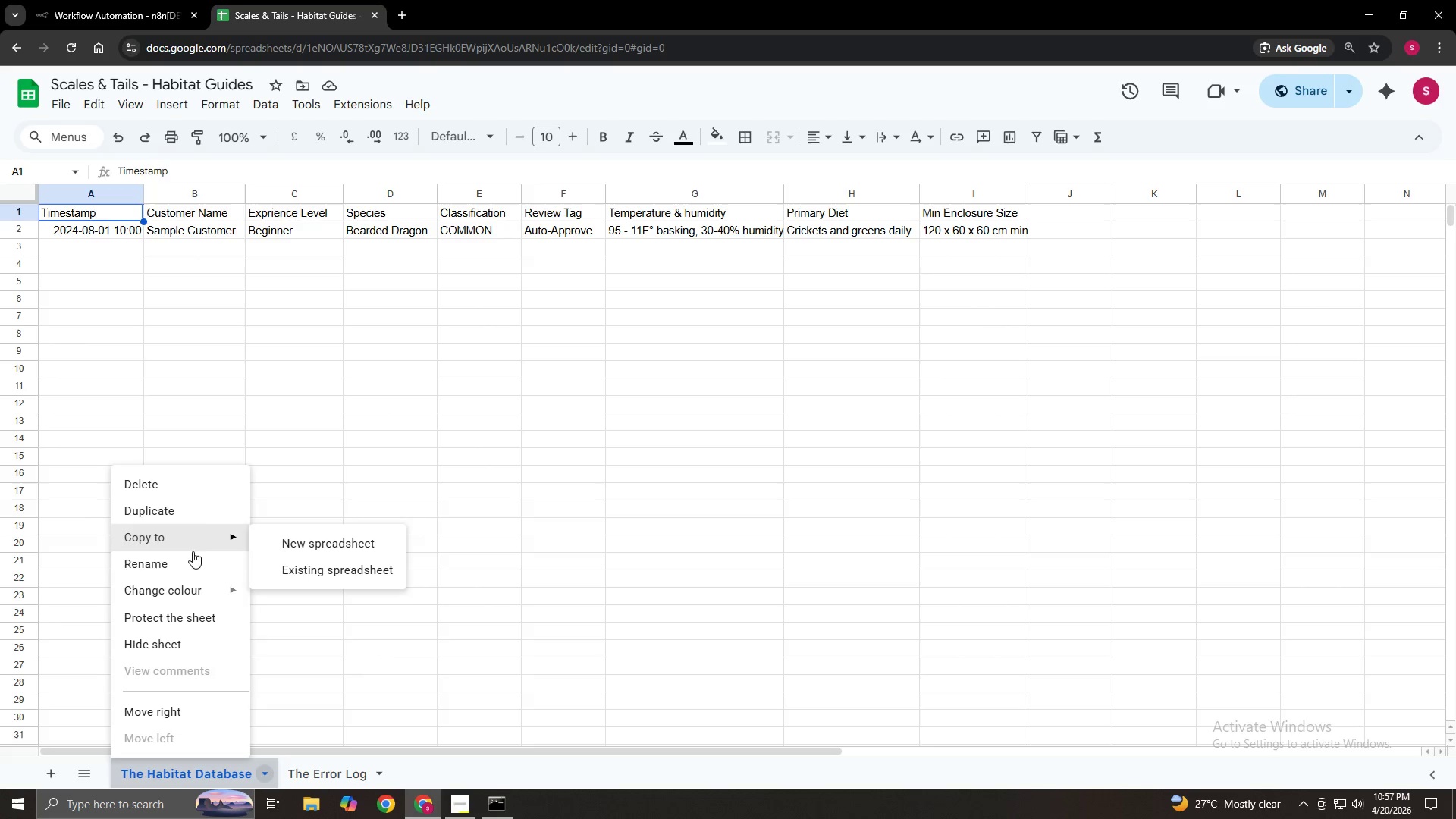 
left_click([189, 560])
 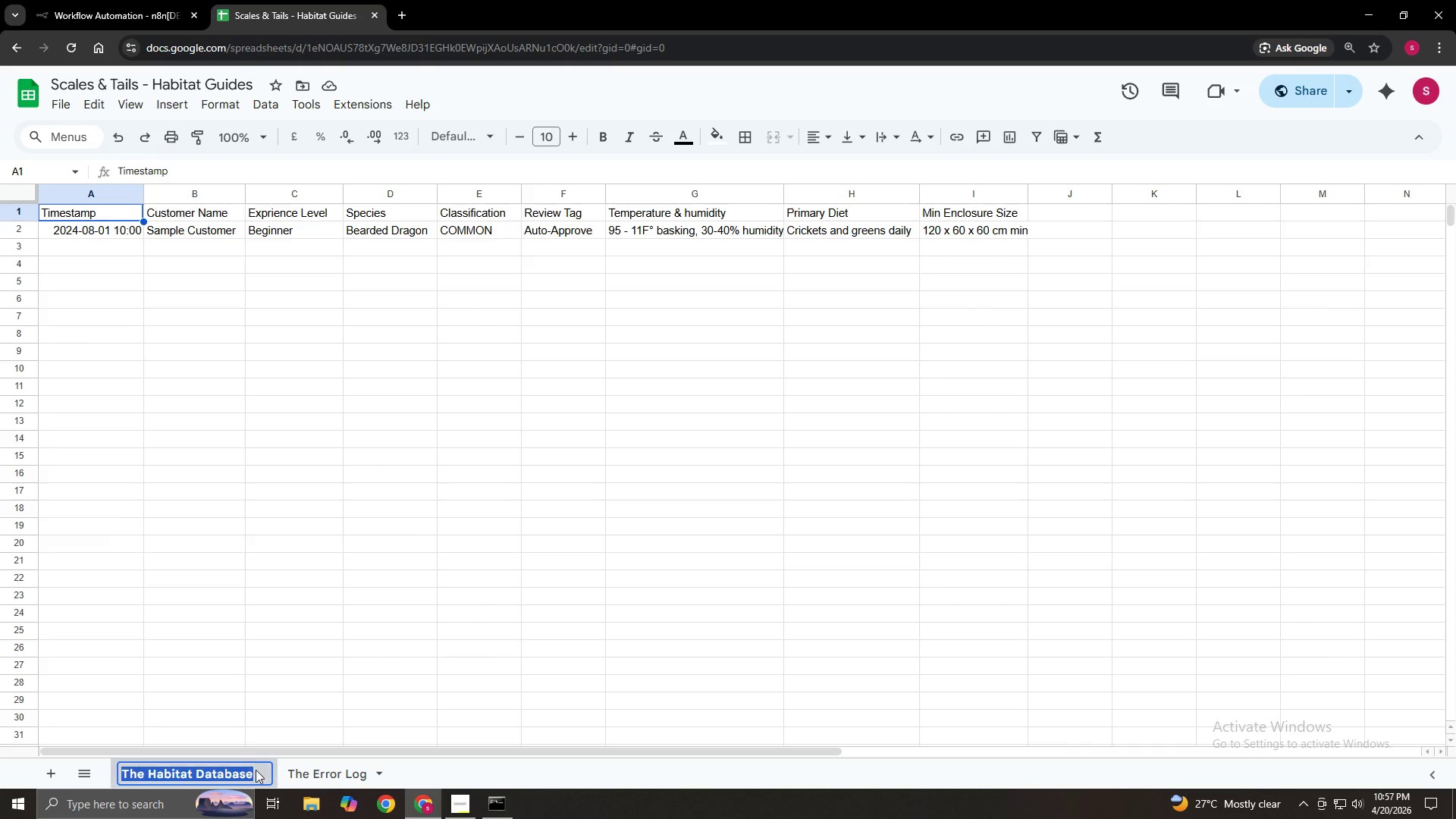 
left_click([256, 770])
 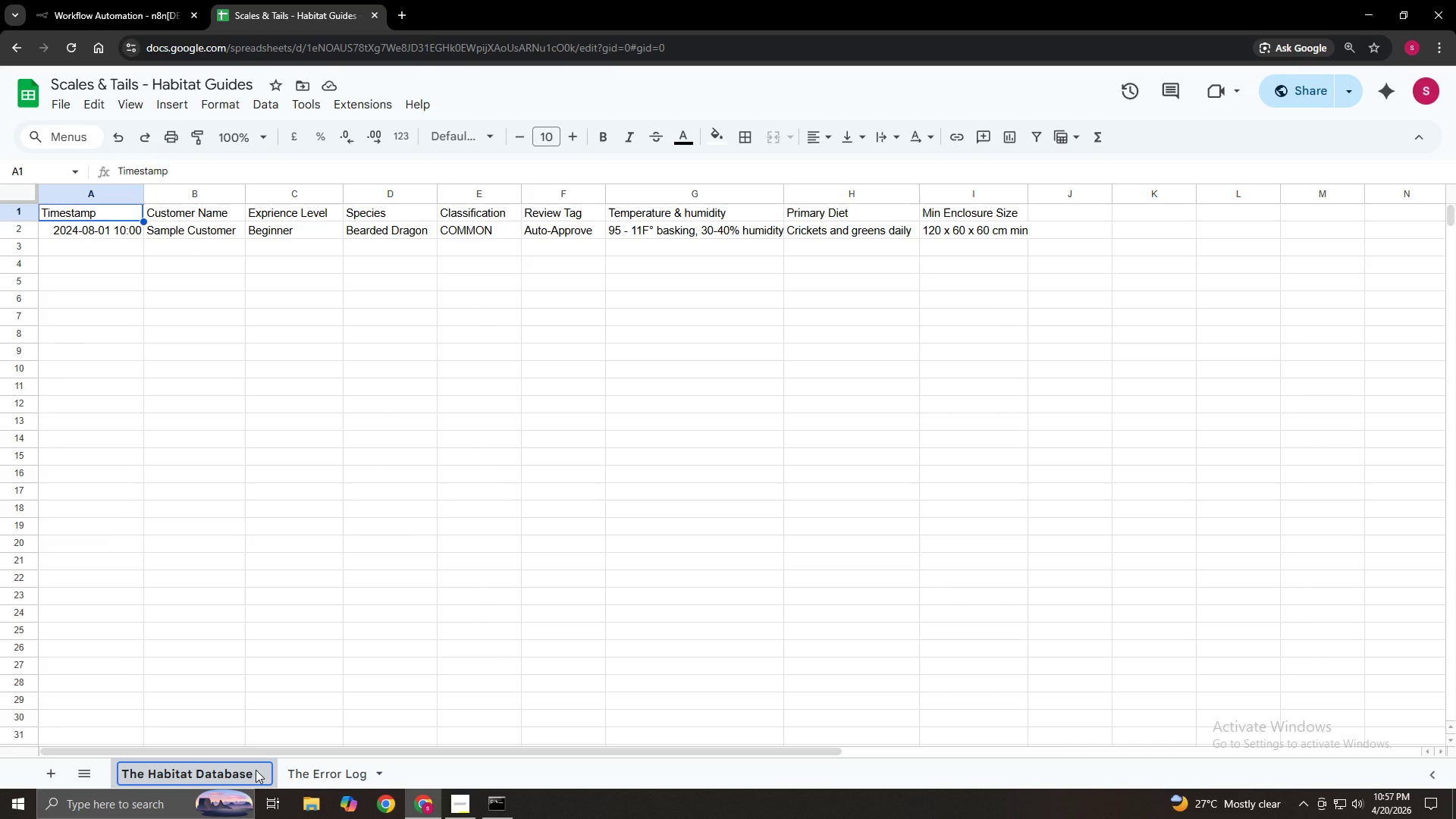 
key(Backspace)
key(Backspace)
key(Backspace)
key(Backspace)
key(Backspace)
key(Backspace)
key(Backspace)
key(Backspace)
type(Guide)
 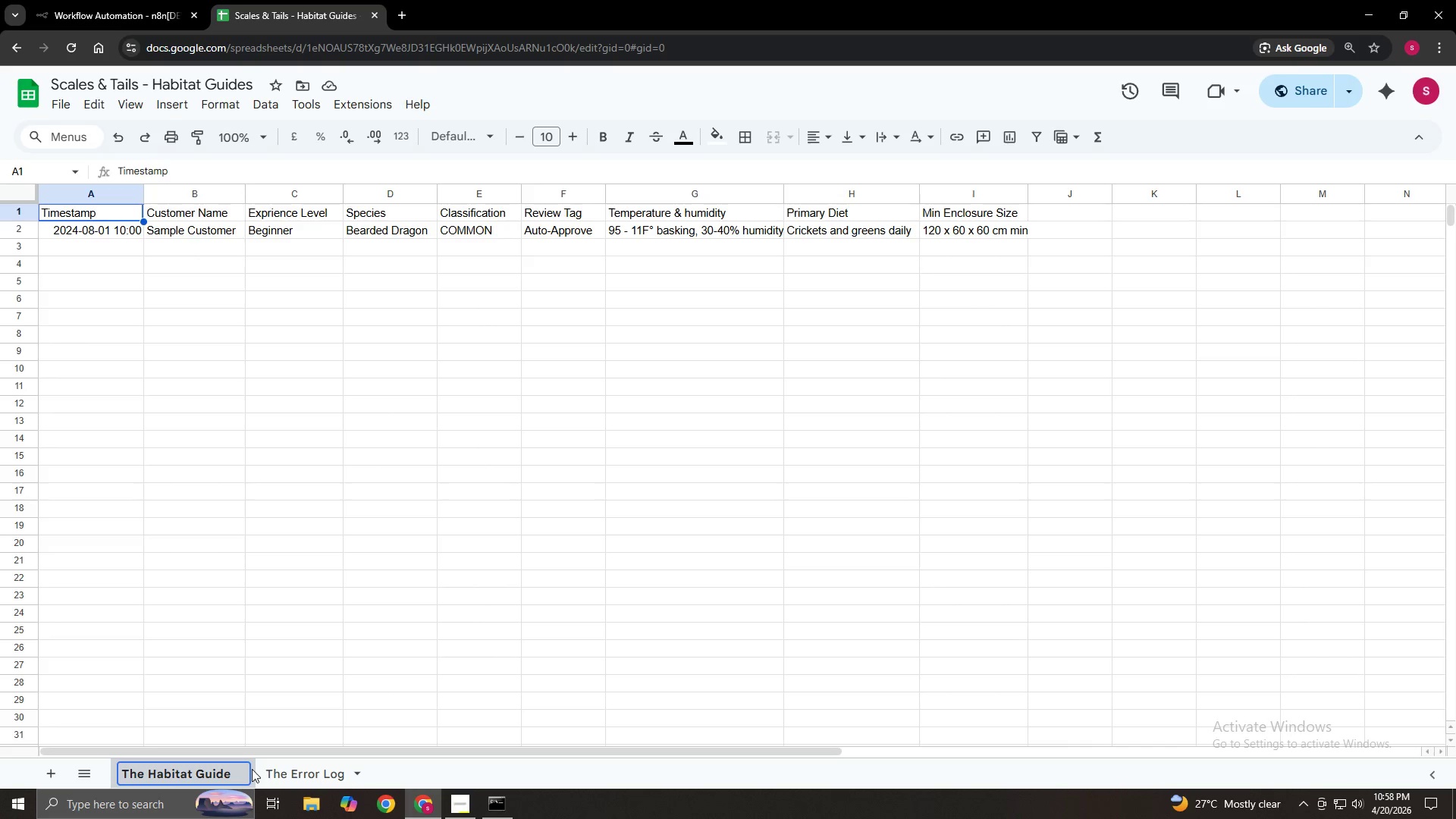 
wait(5.8)
 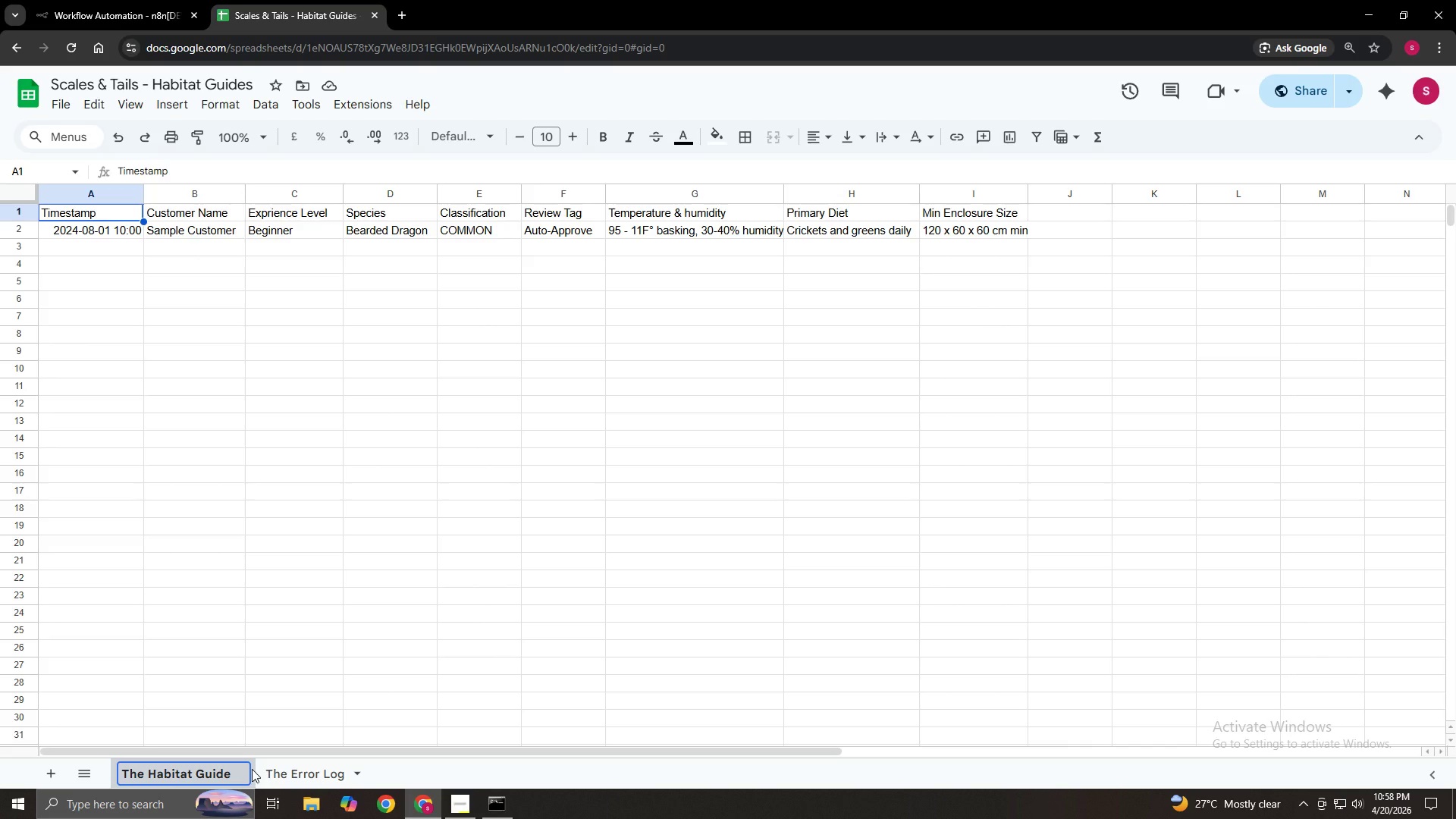 
left_click([259, 678])
 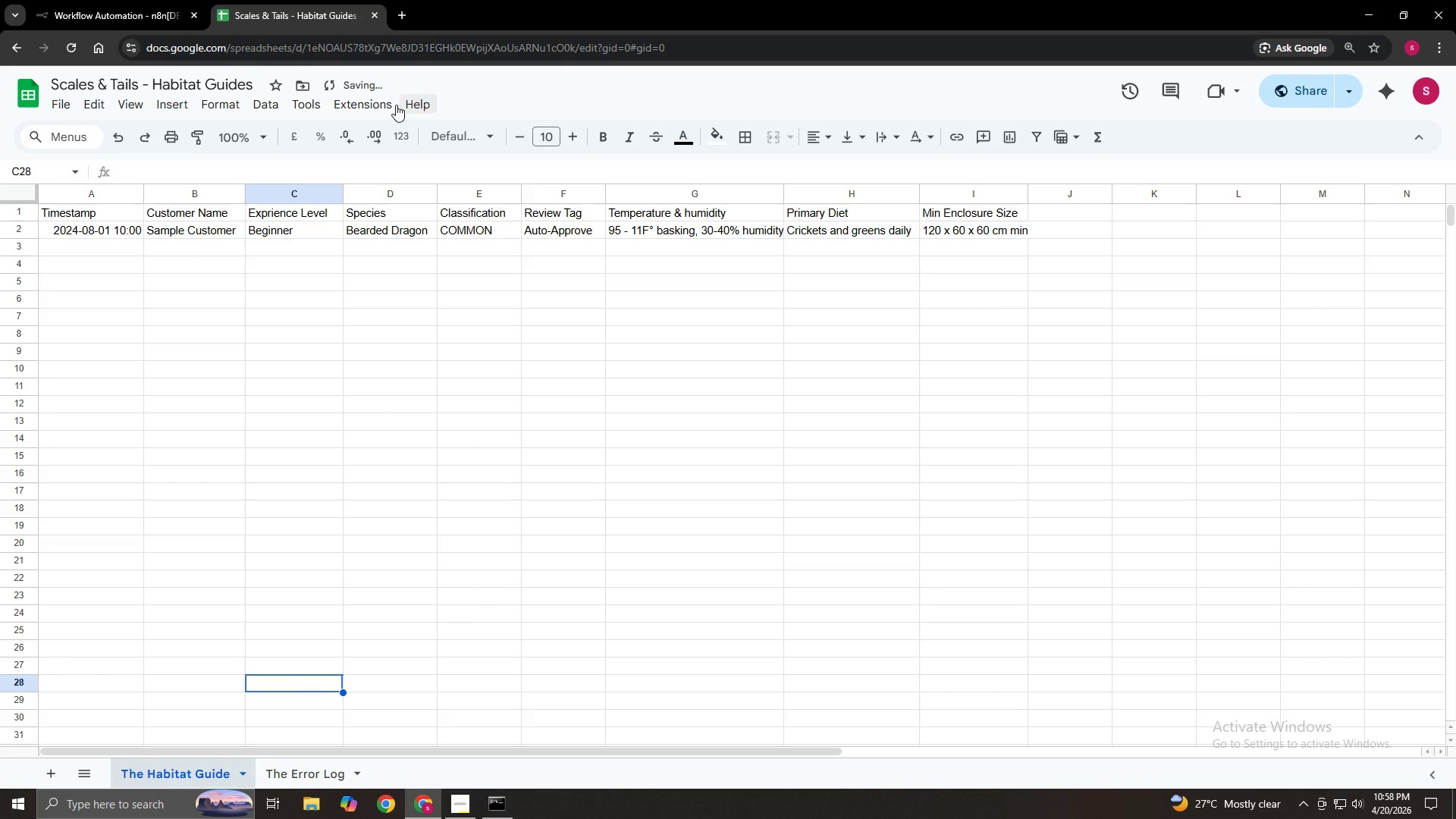 
left_click([124, 0])
 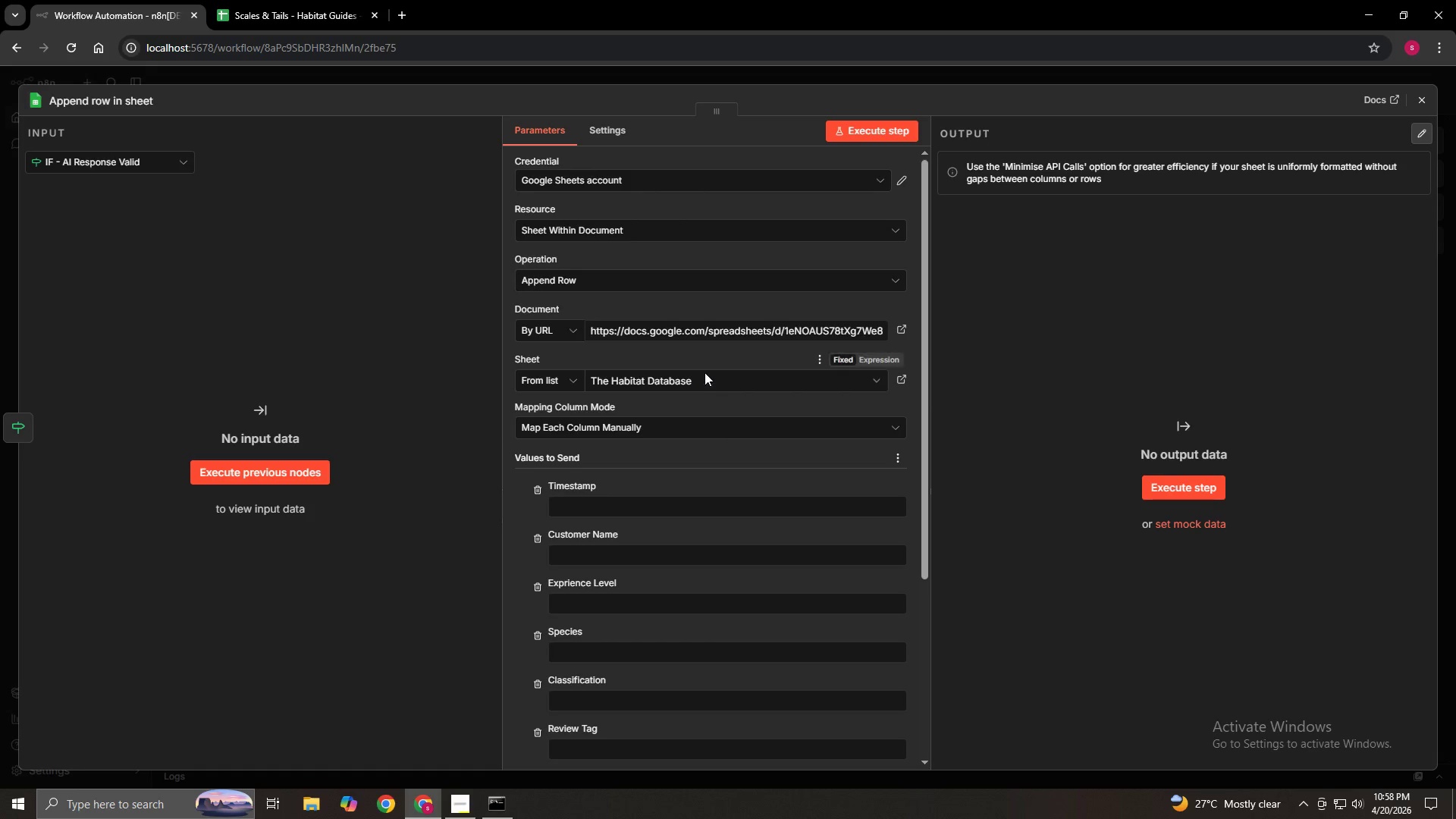 
left_click([698, 385])
 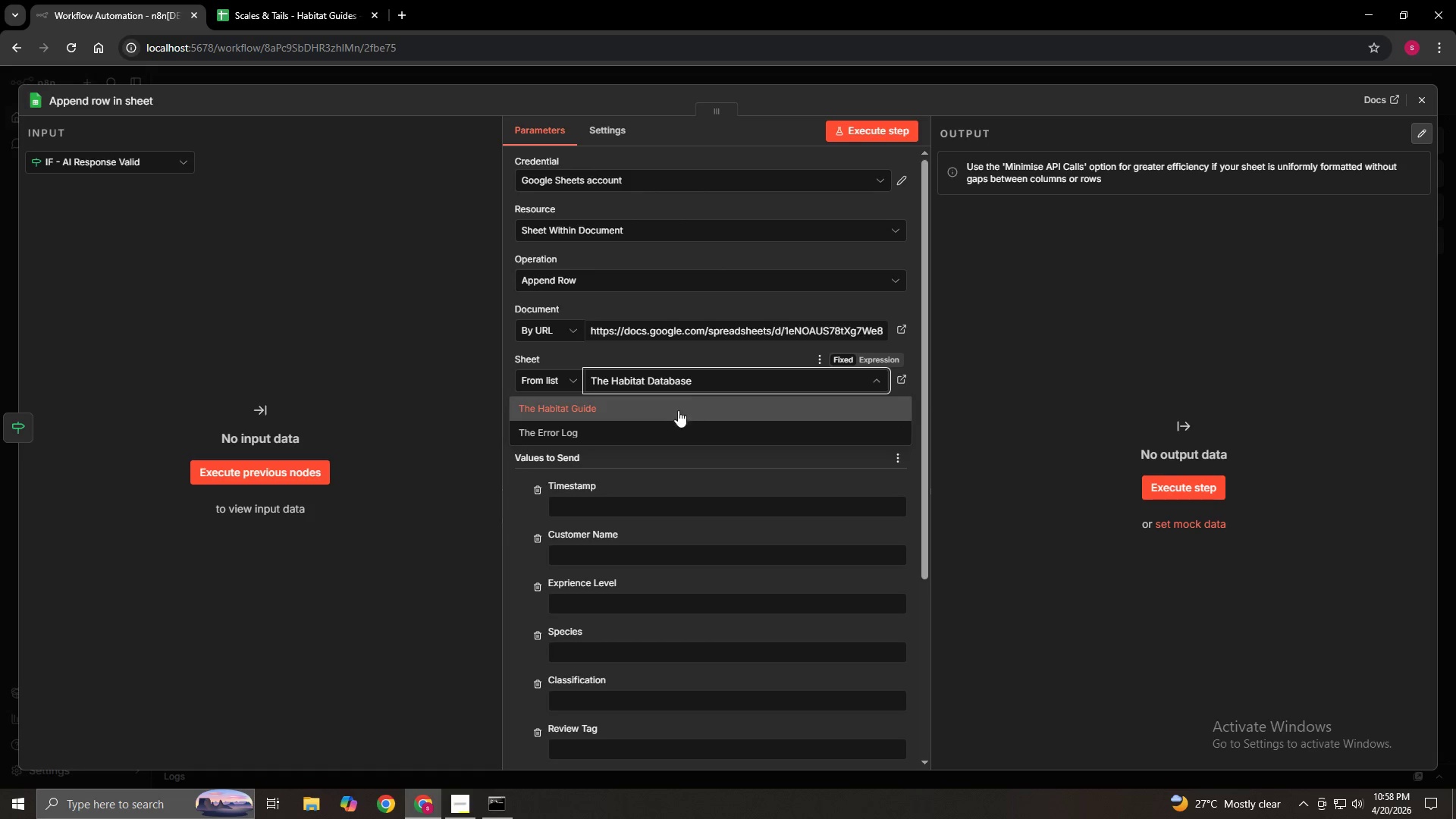 
left_click([652, 405])
 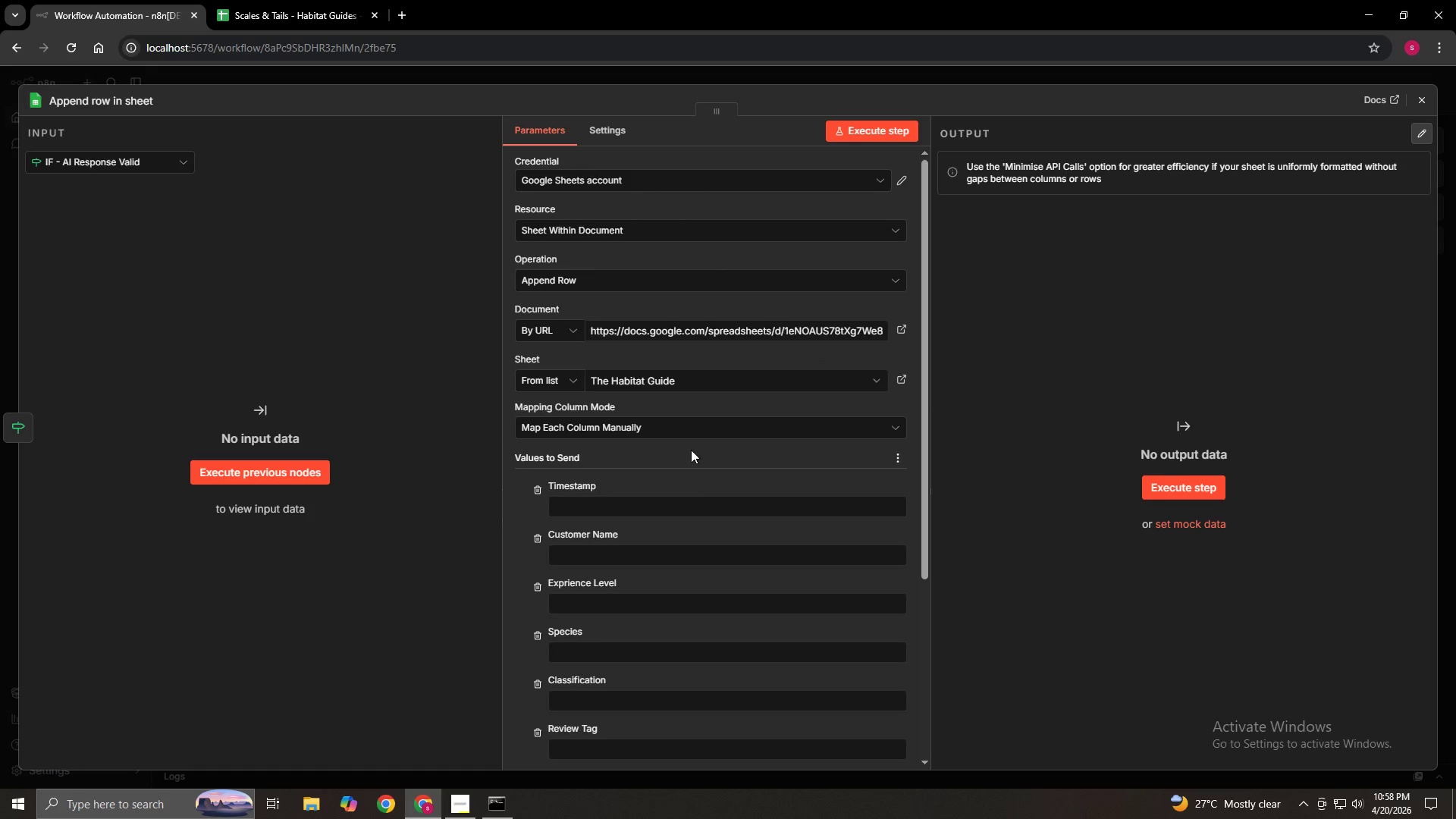 
scroll: coordinate [698, 472], scroll_direction: down, amount: 1.0
 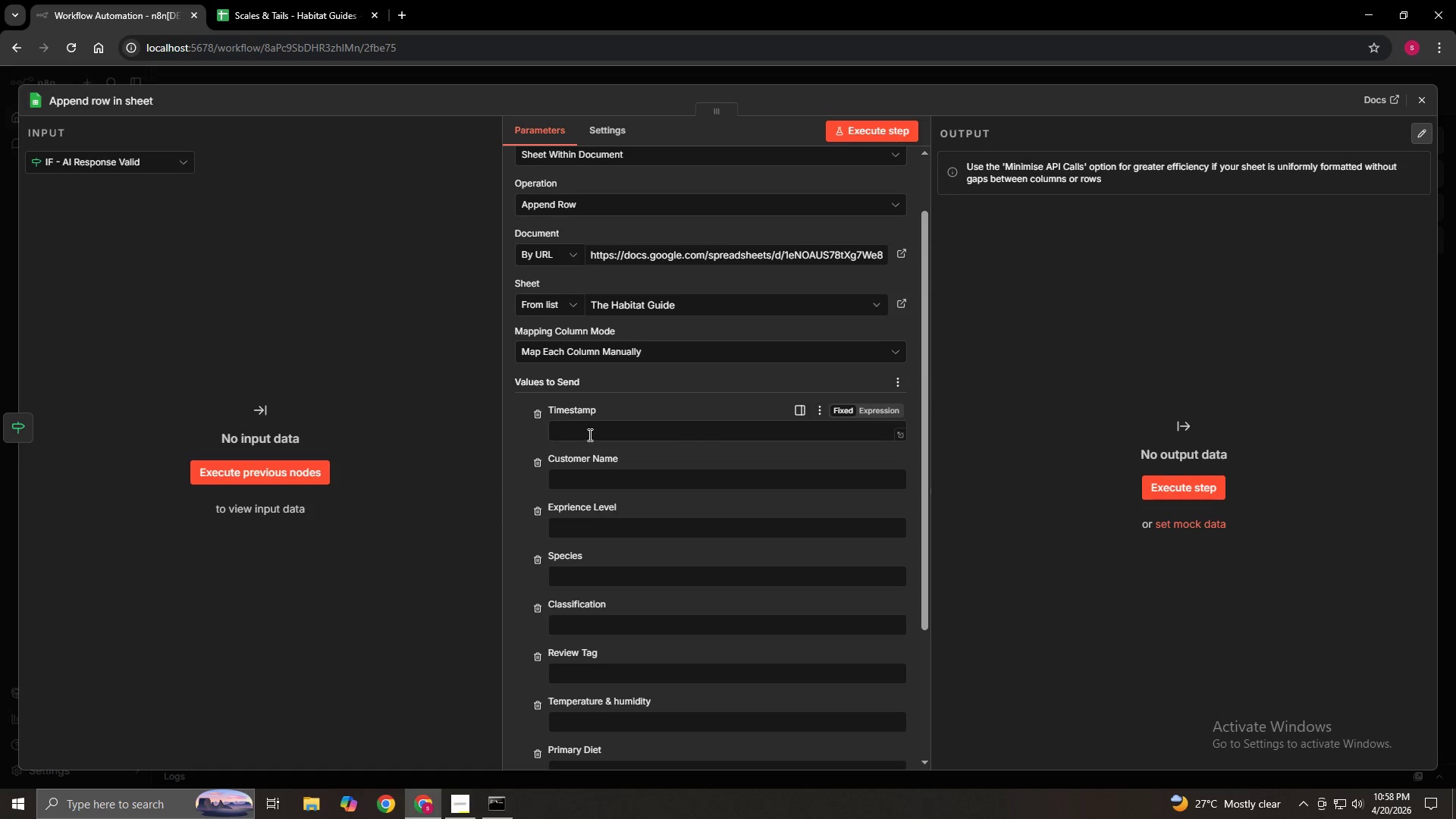 
left_click([588, 435])
 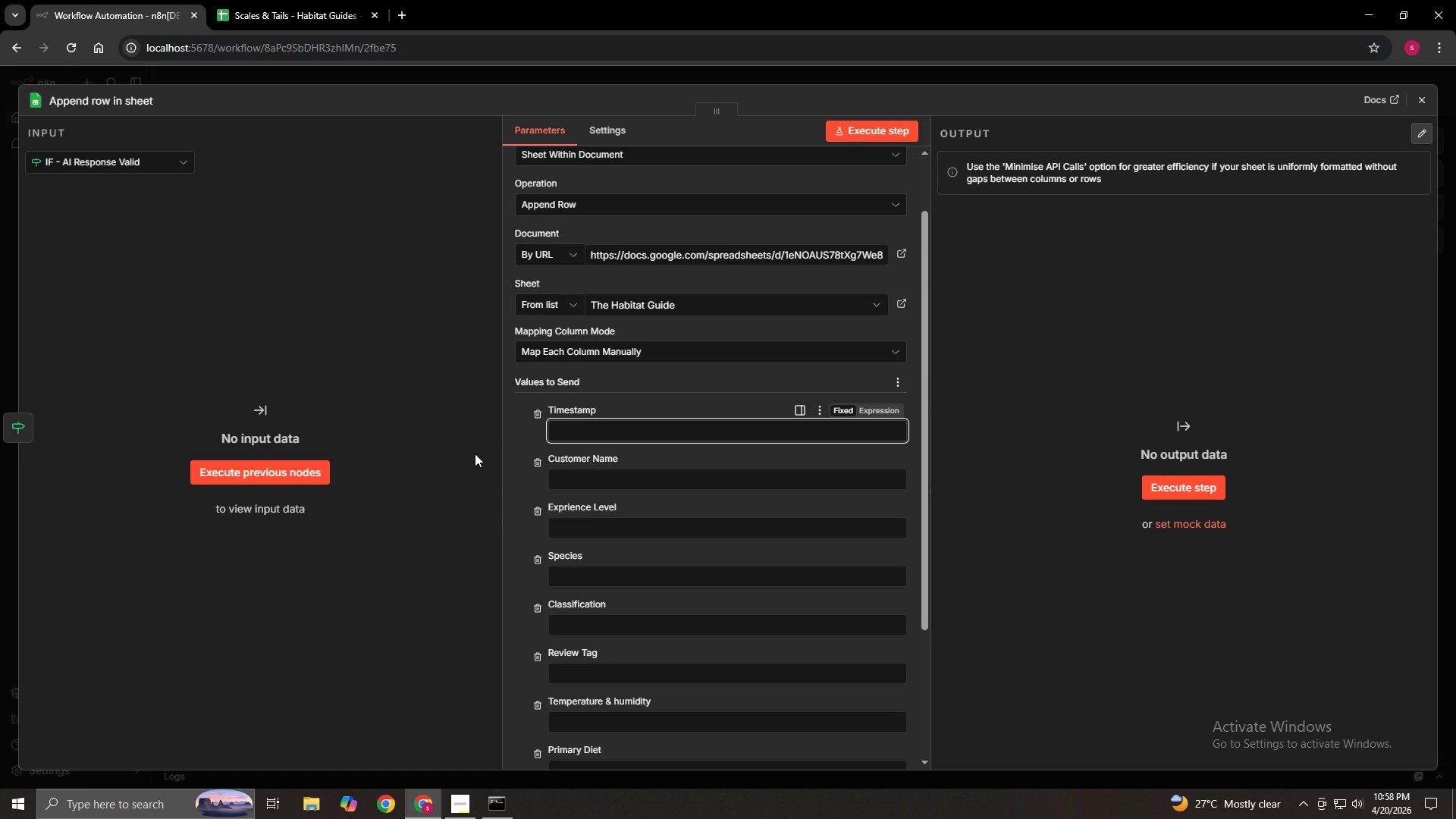 
type(={{$now)
 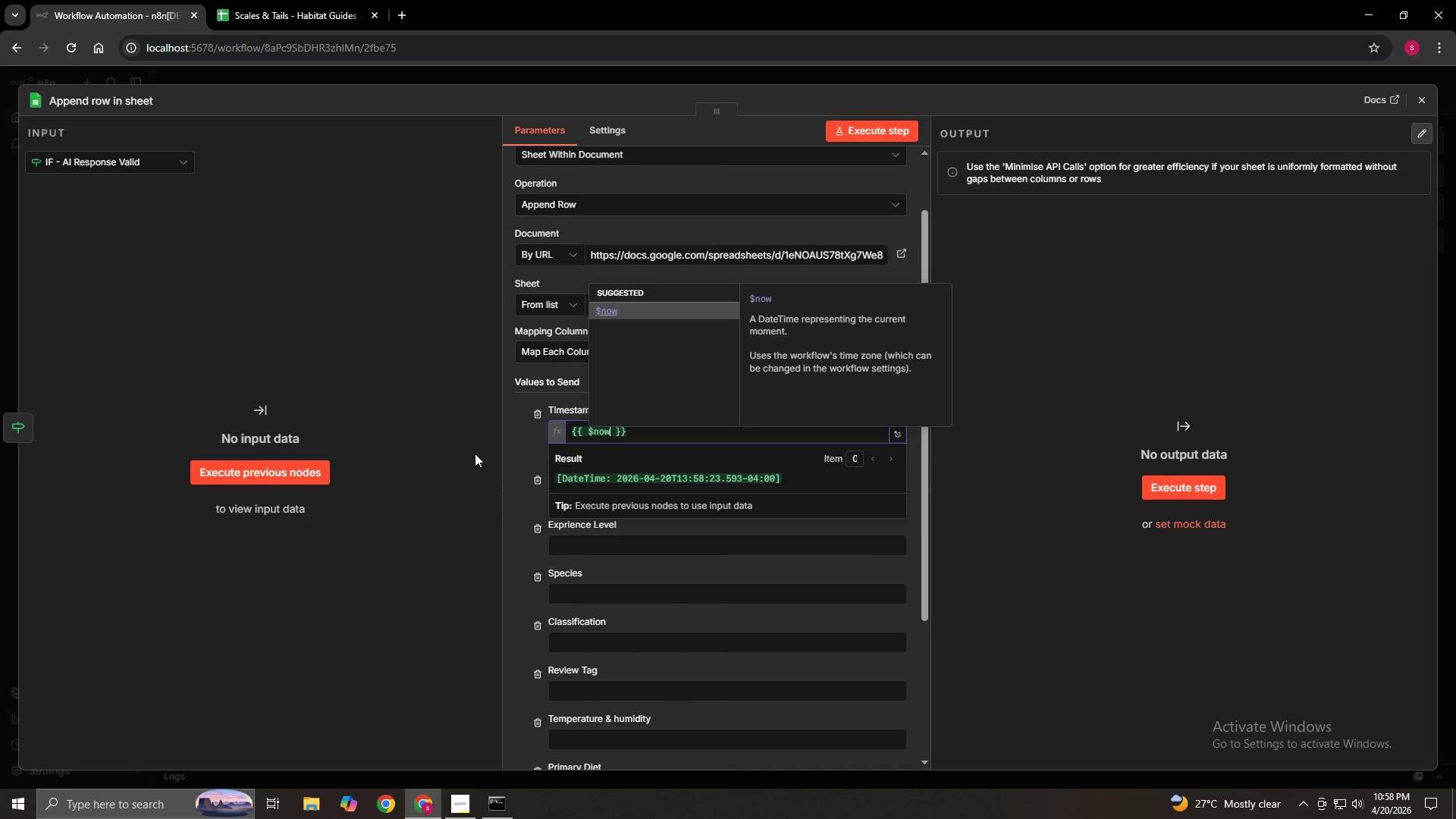 
type(.toFormat)
 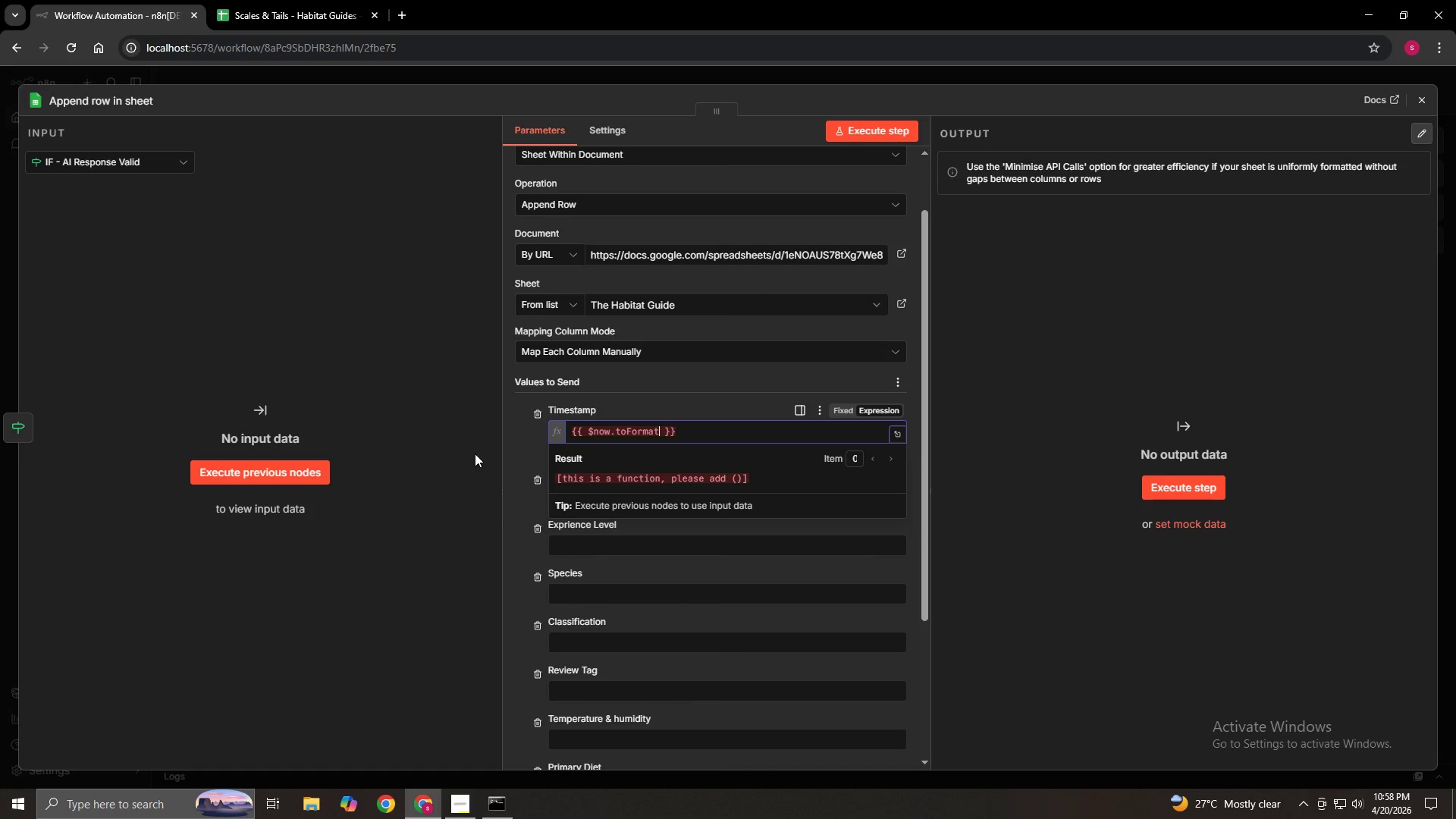 
type(('yyyy-MM-dd)
 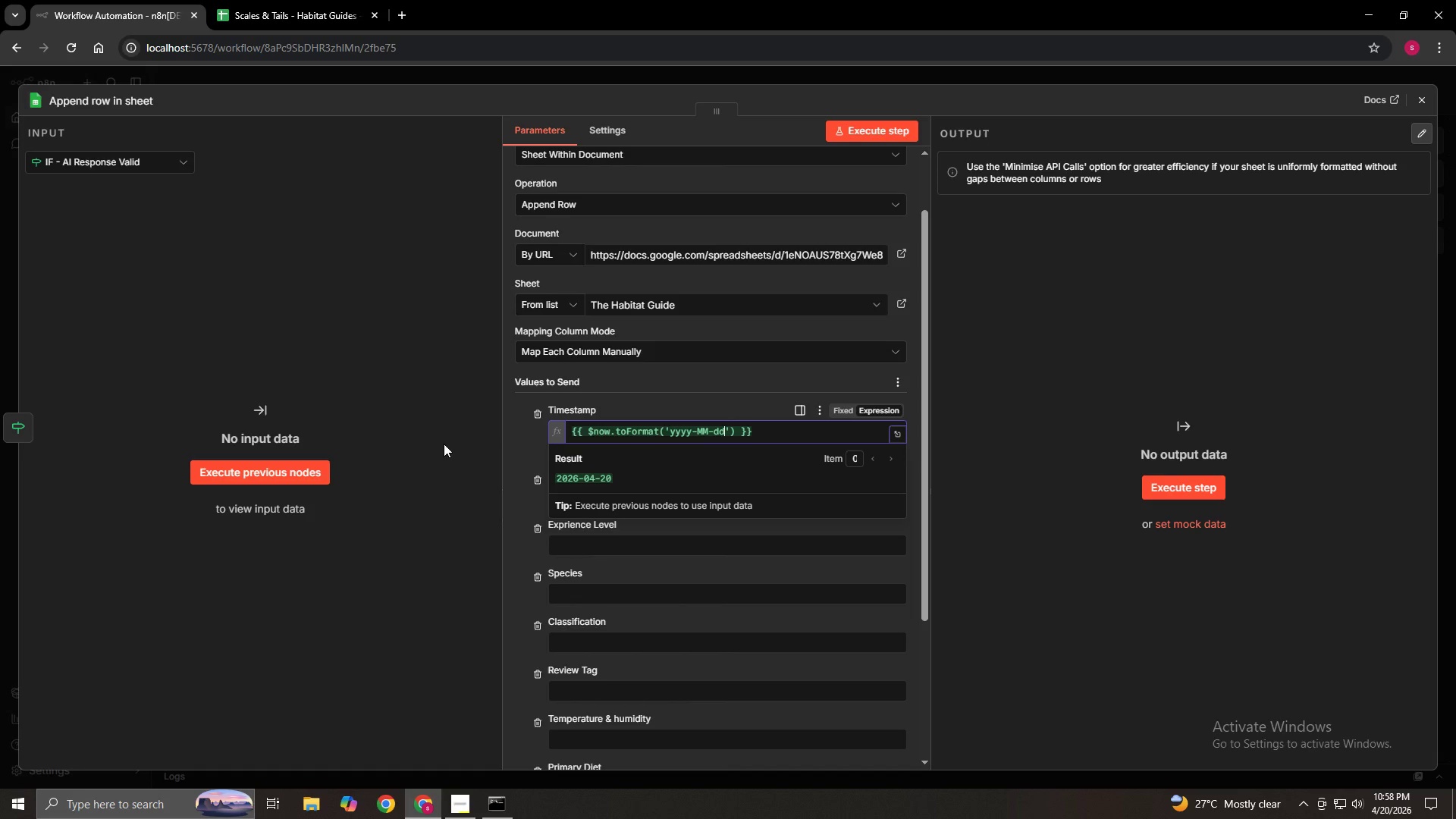 
key(Shift+T)
 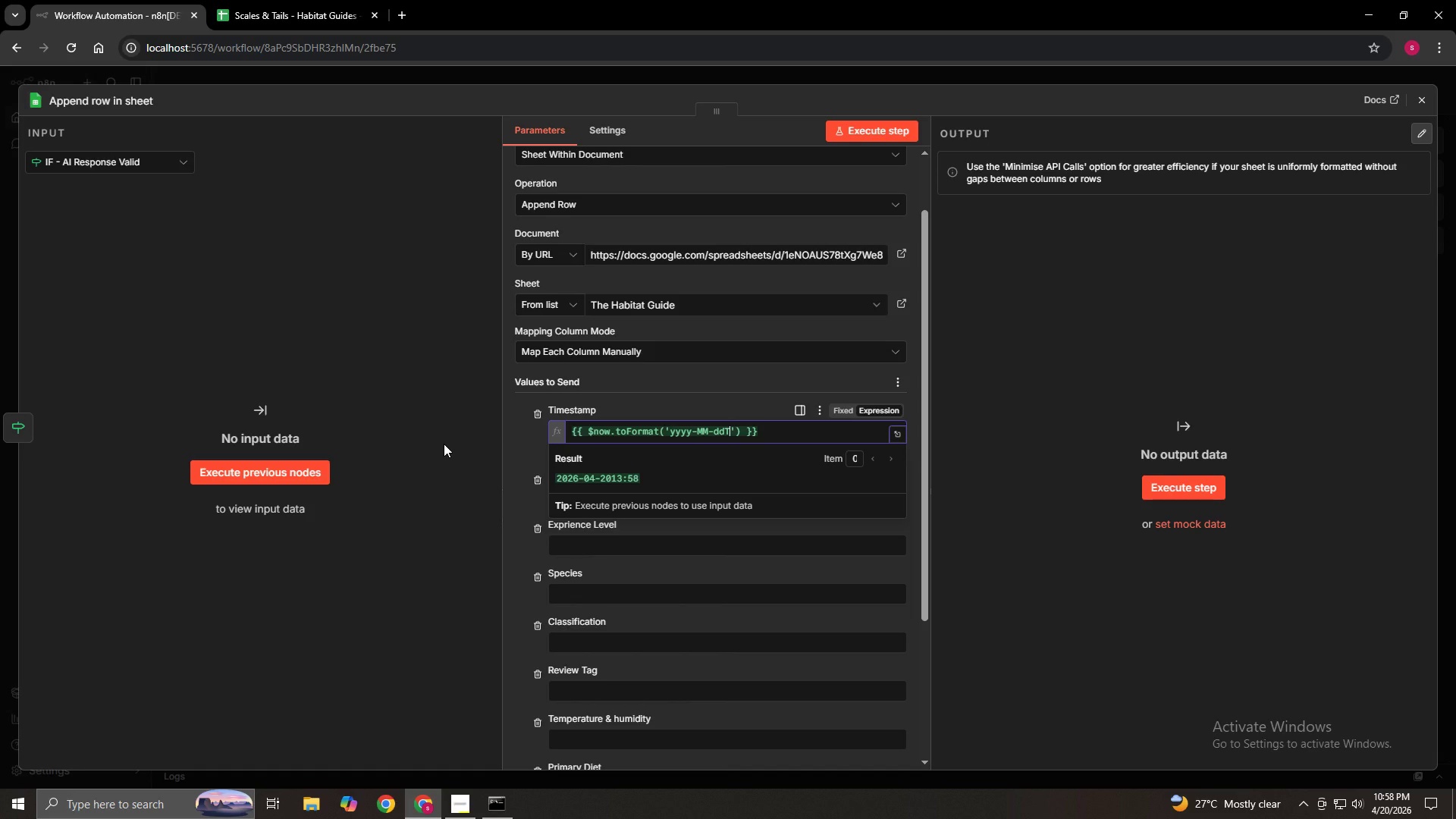 
hold_key(key=ShiftLeft, duration=1.5)
 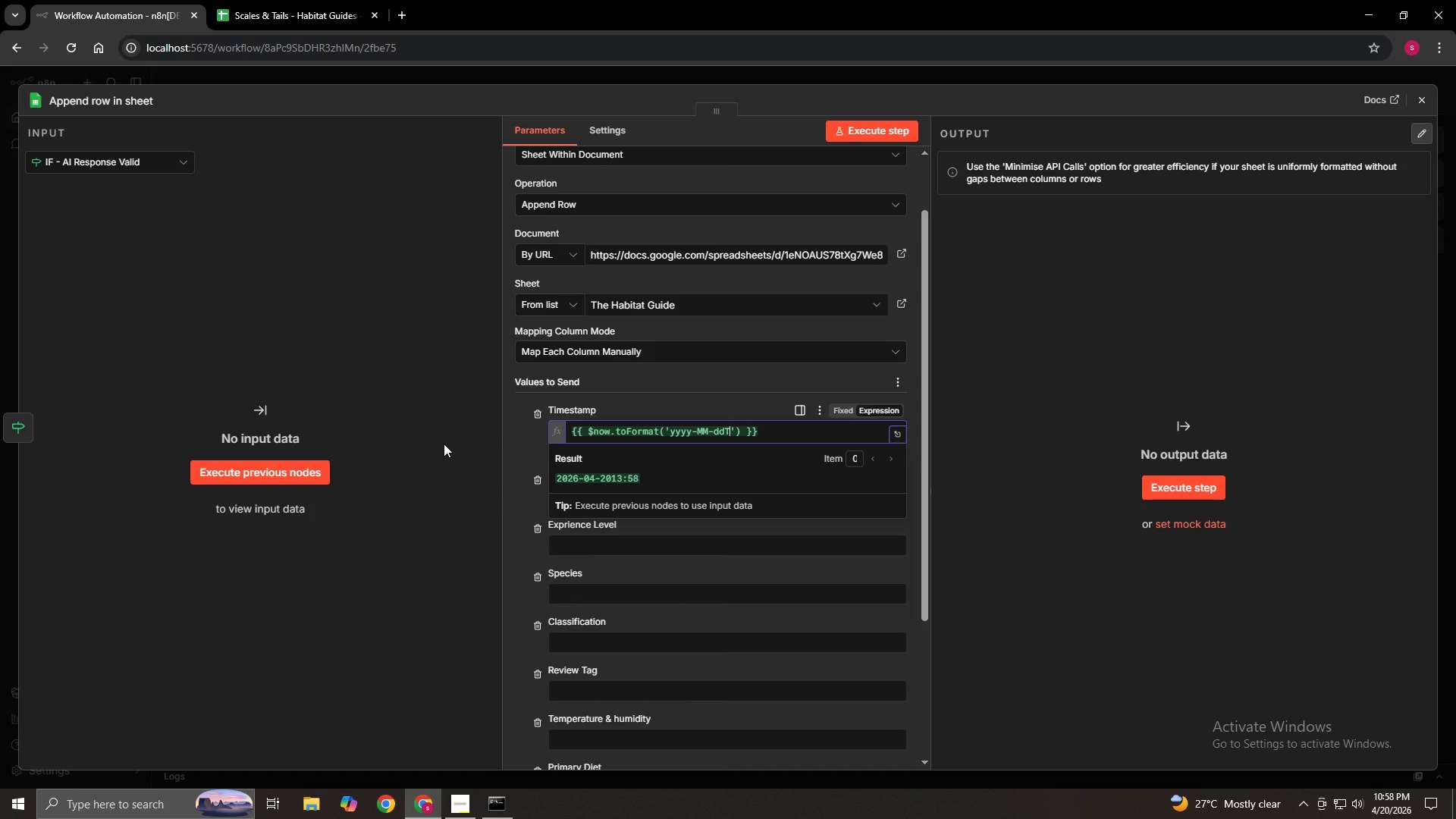 
type(HH::)
key(Backspace)
type(mm)
 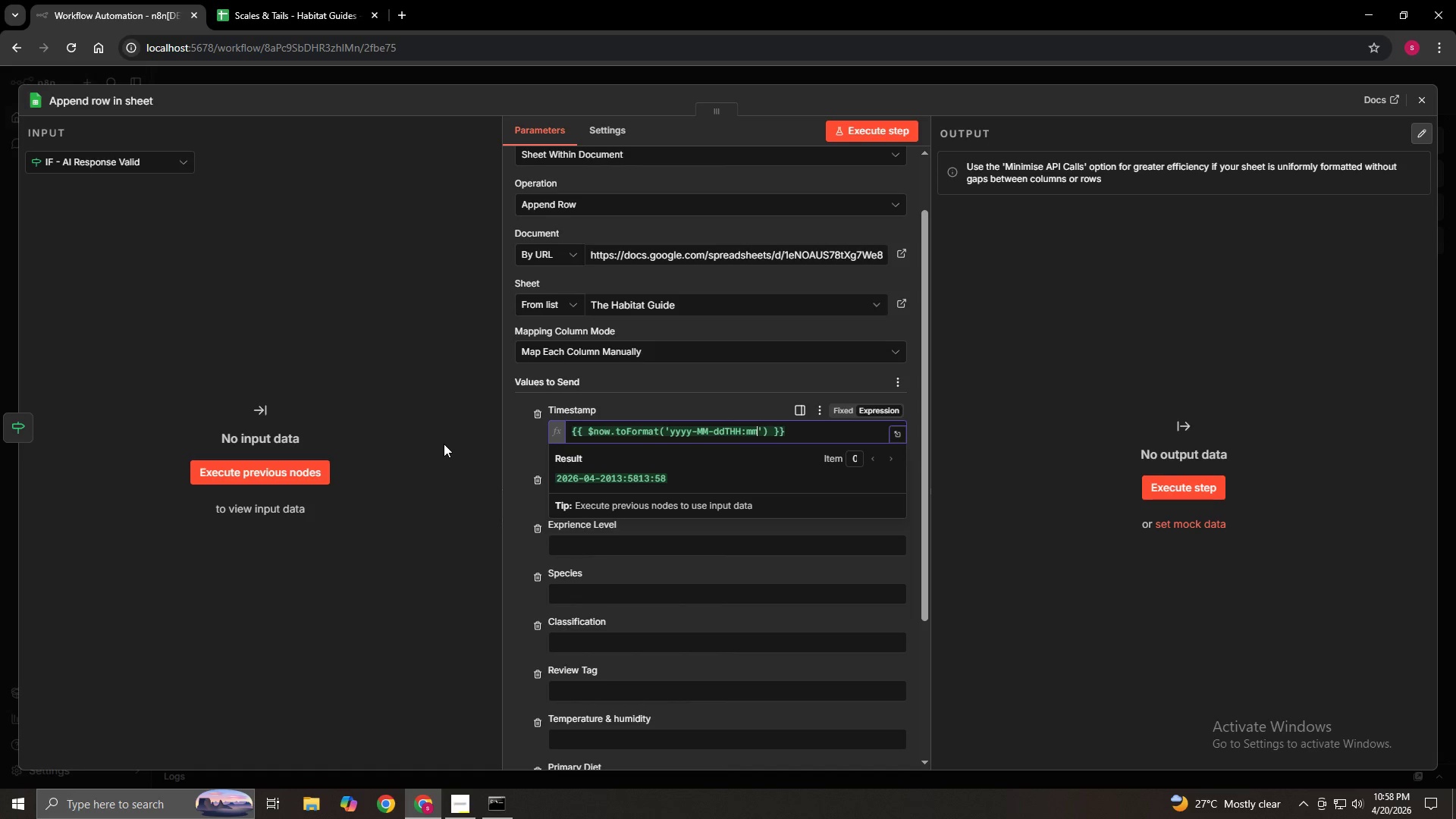 
key(ArrowLeft)
 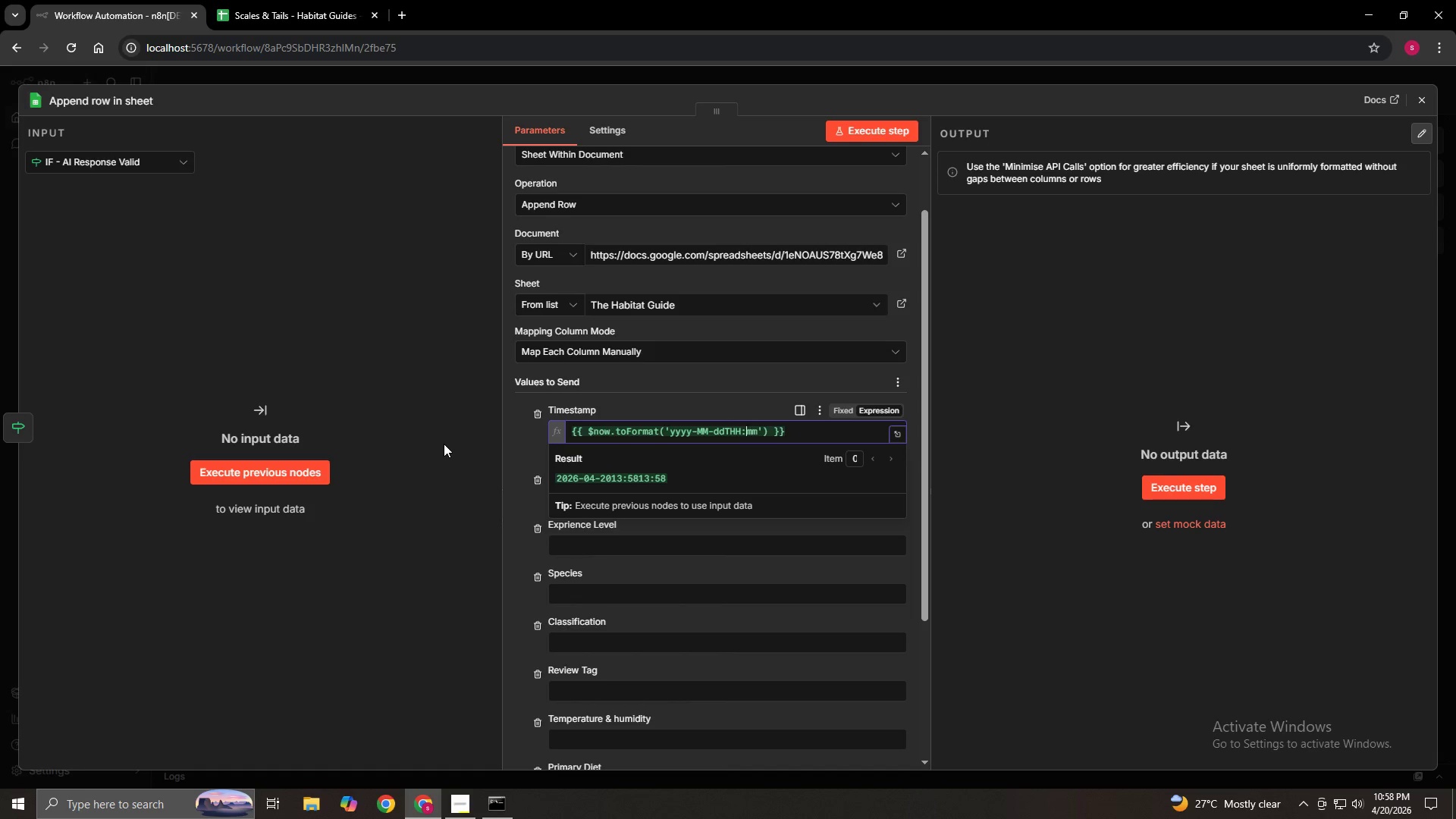 
key(ArrowLeft)
 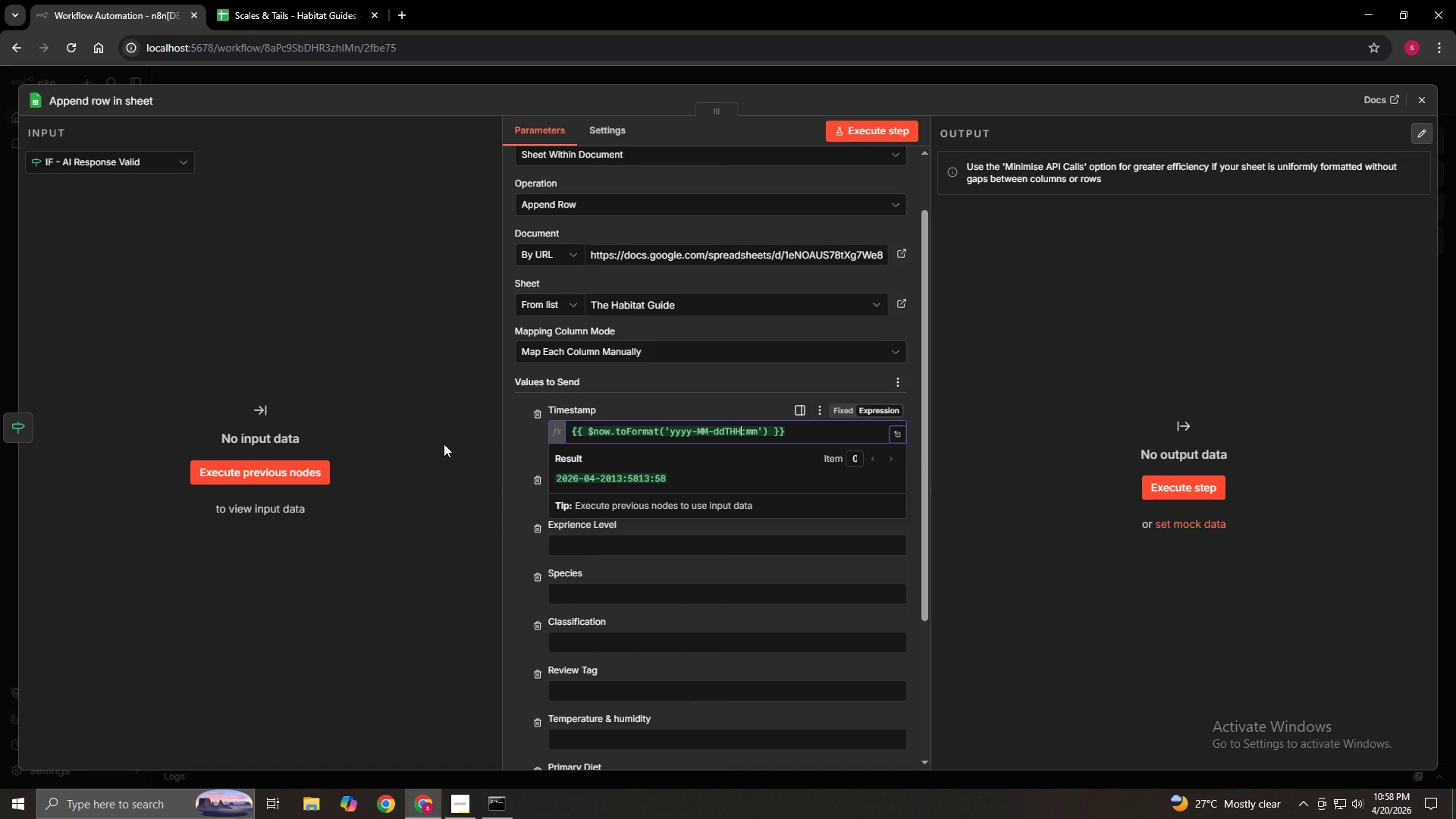 
key(ArrowLeft)
 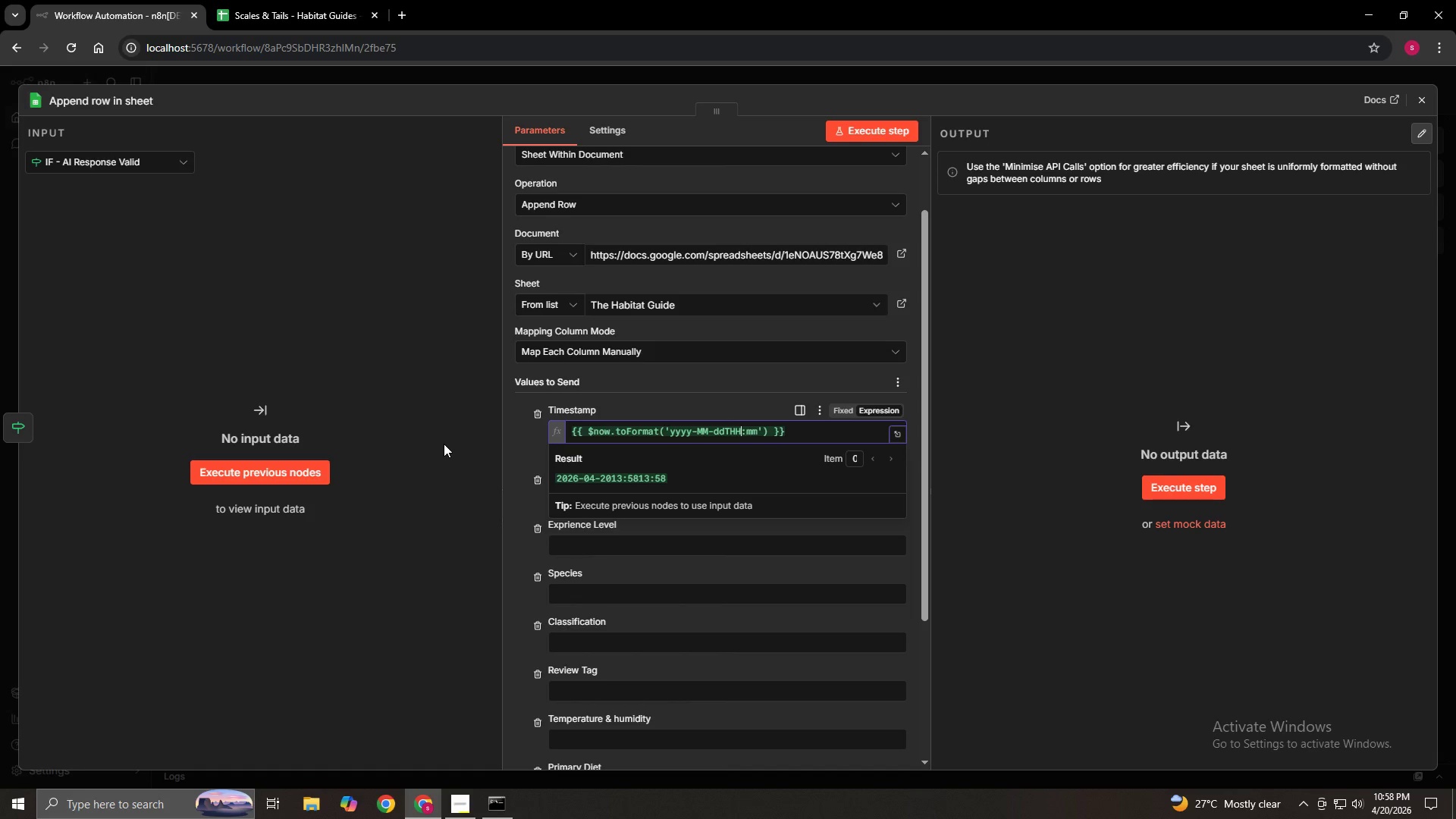 
key(ArrowLeft)
 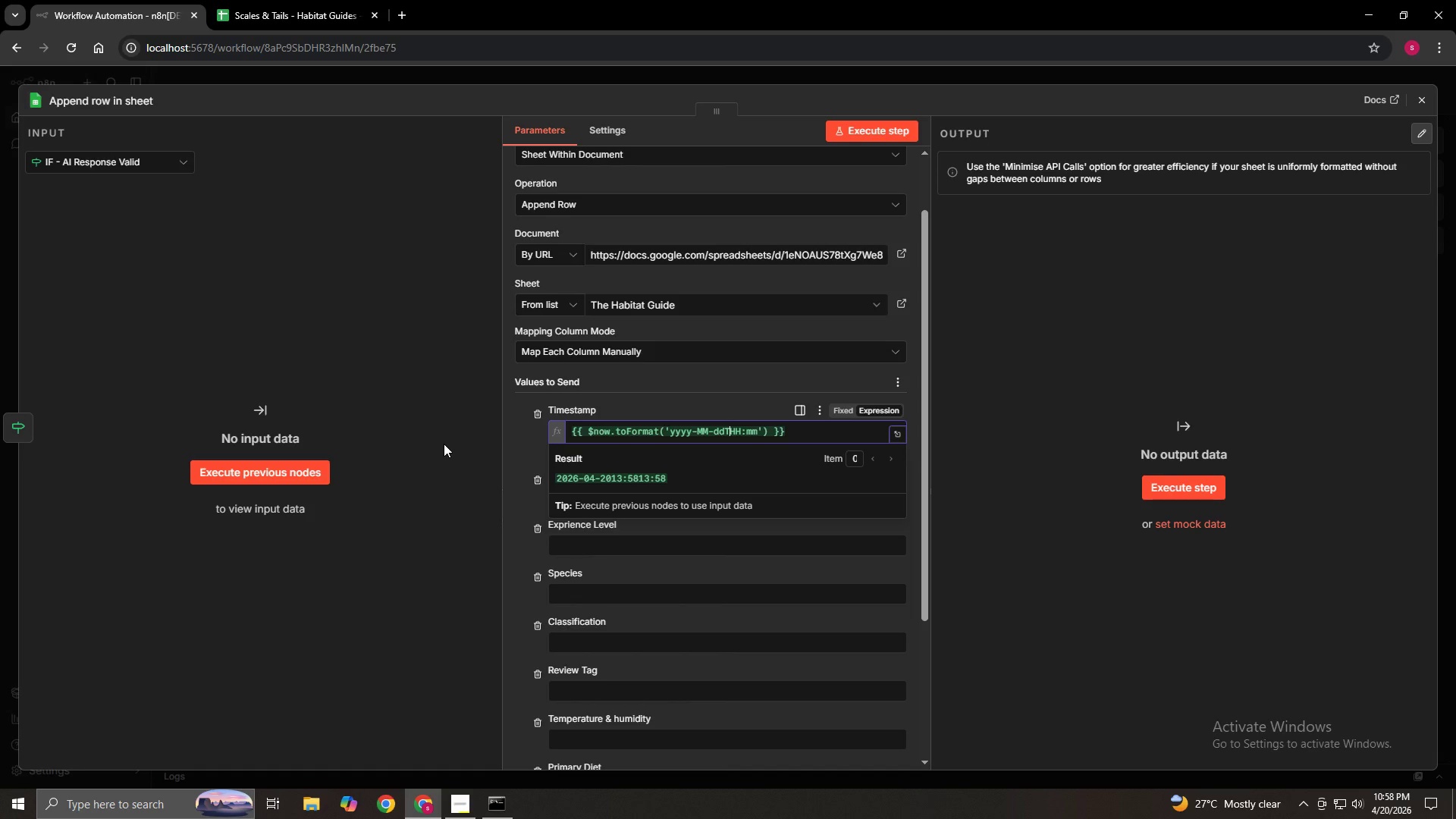 
key(ArrowLeft)
 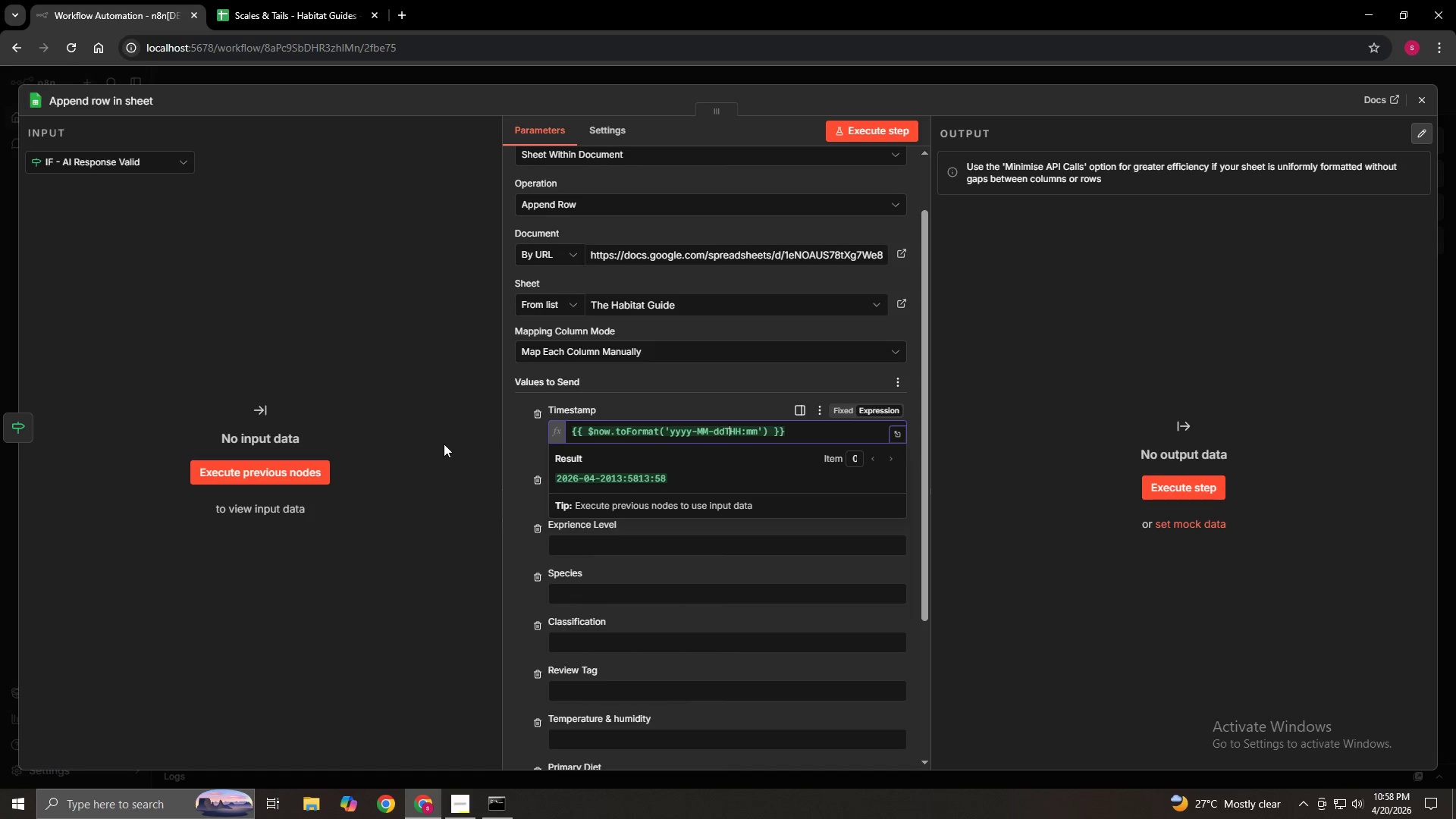 
key(Backspace)
 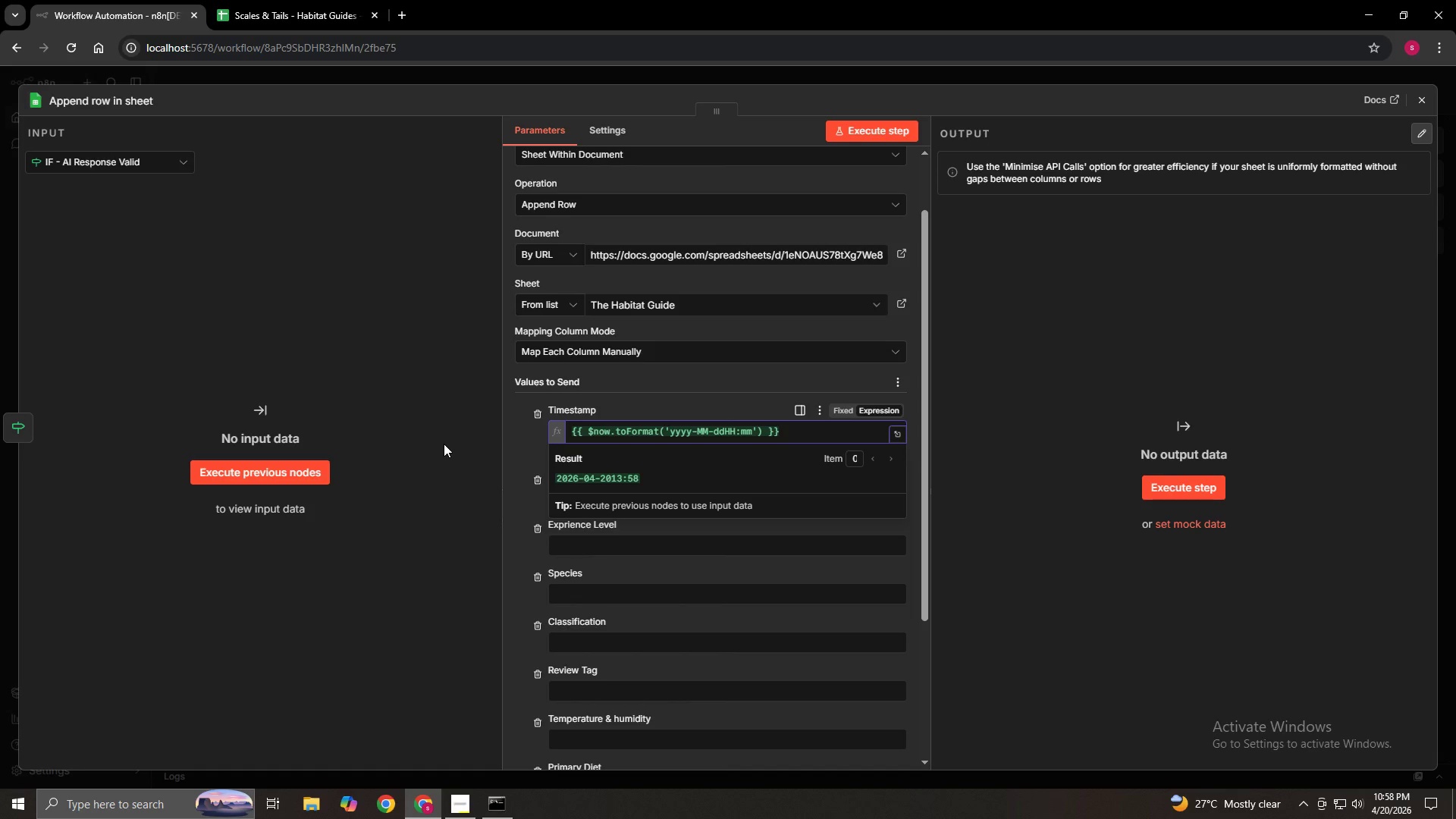 
key(Space)
 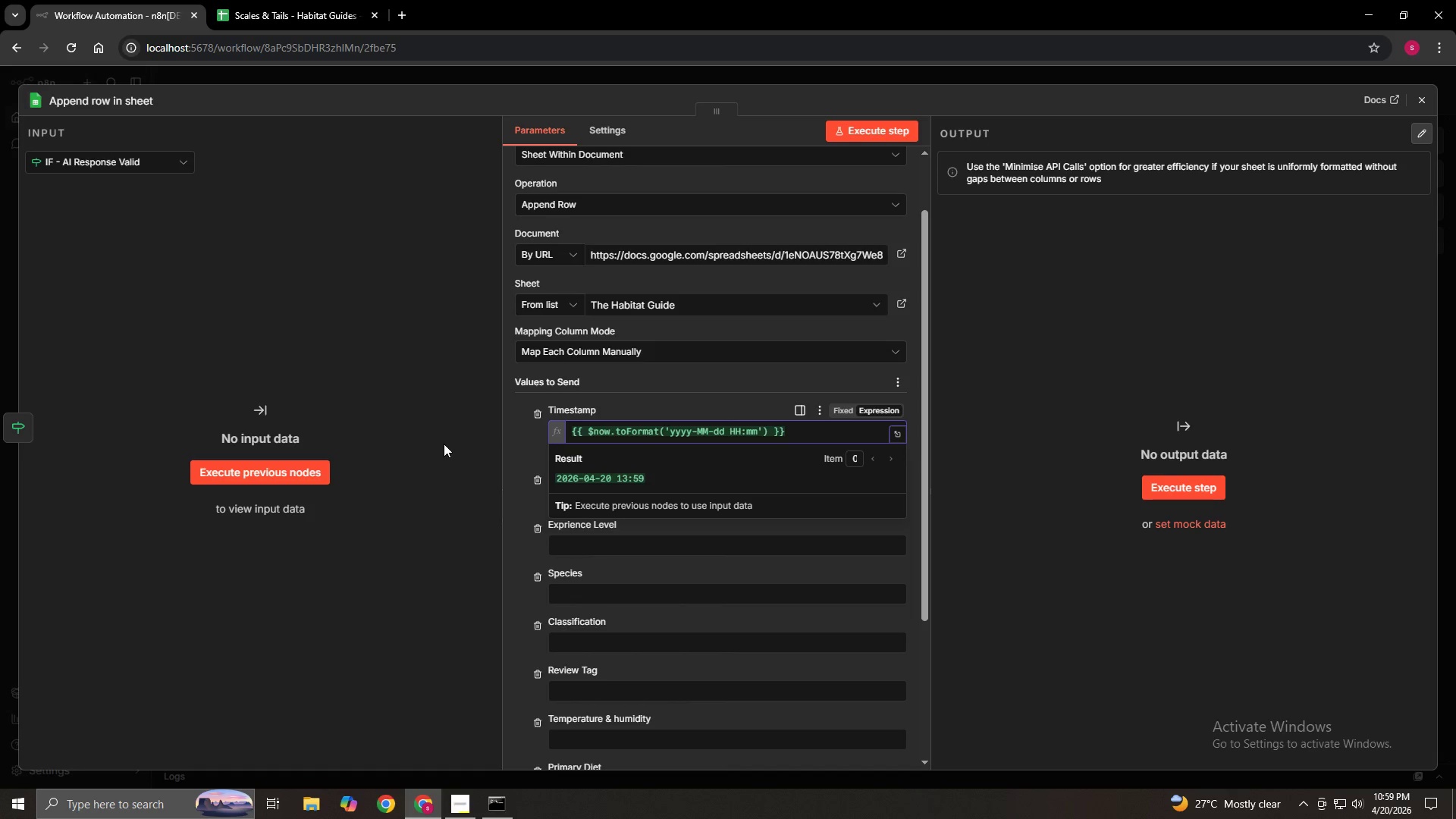 
key(ArrowRight)
 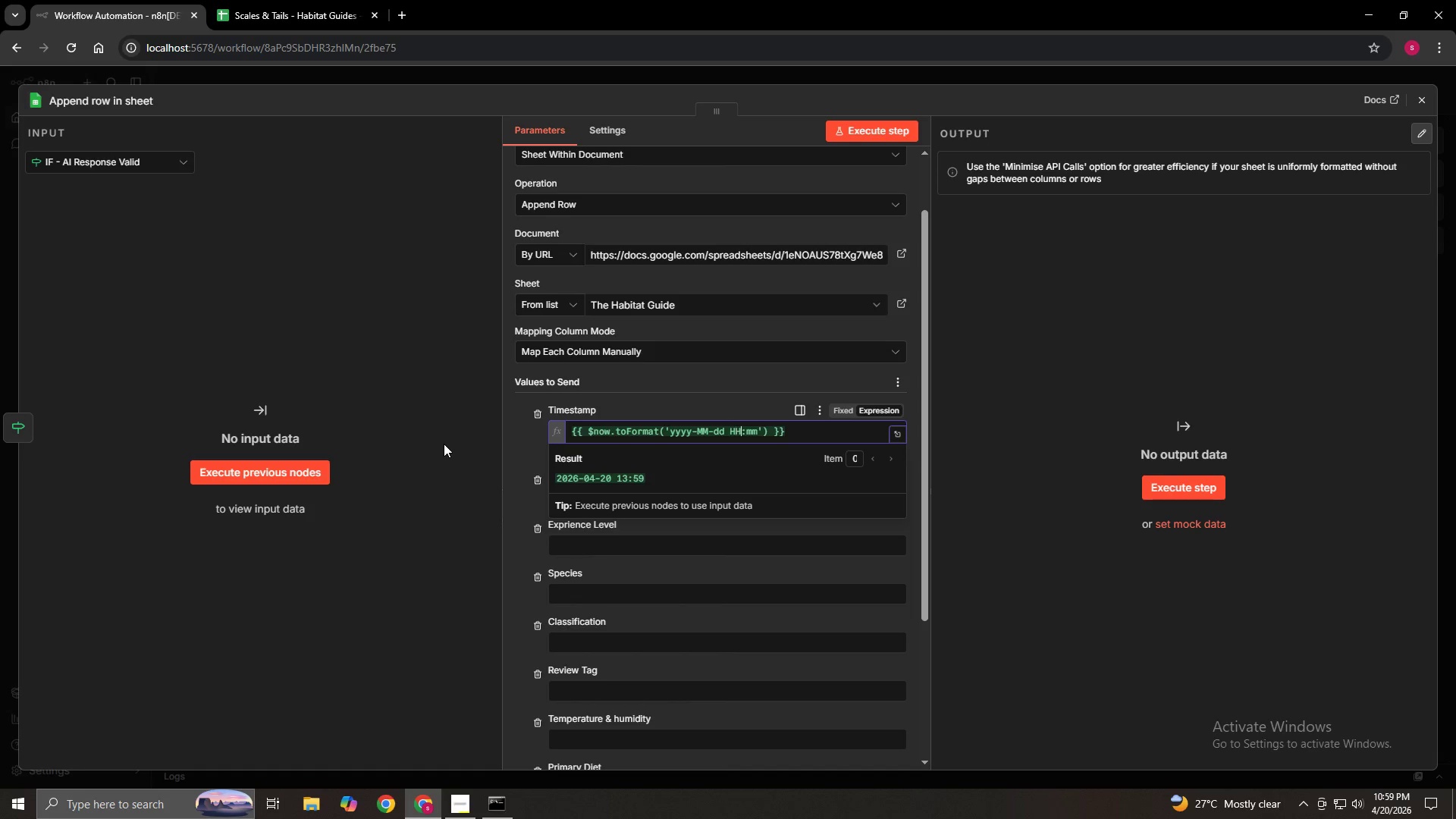 
key(ArrowRight)
 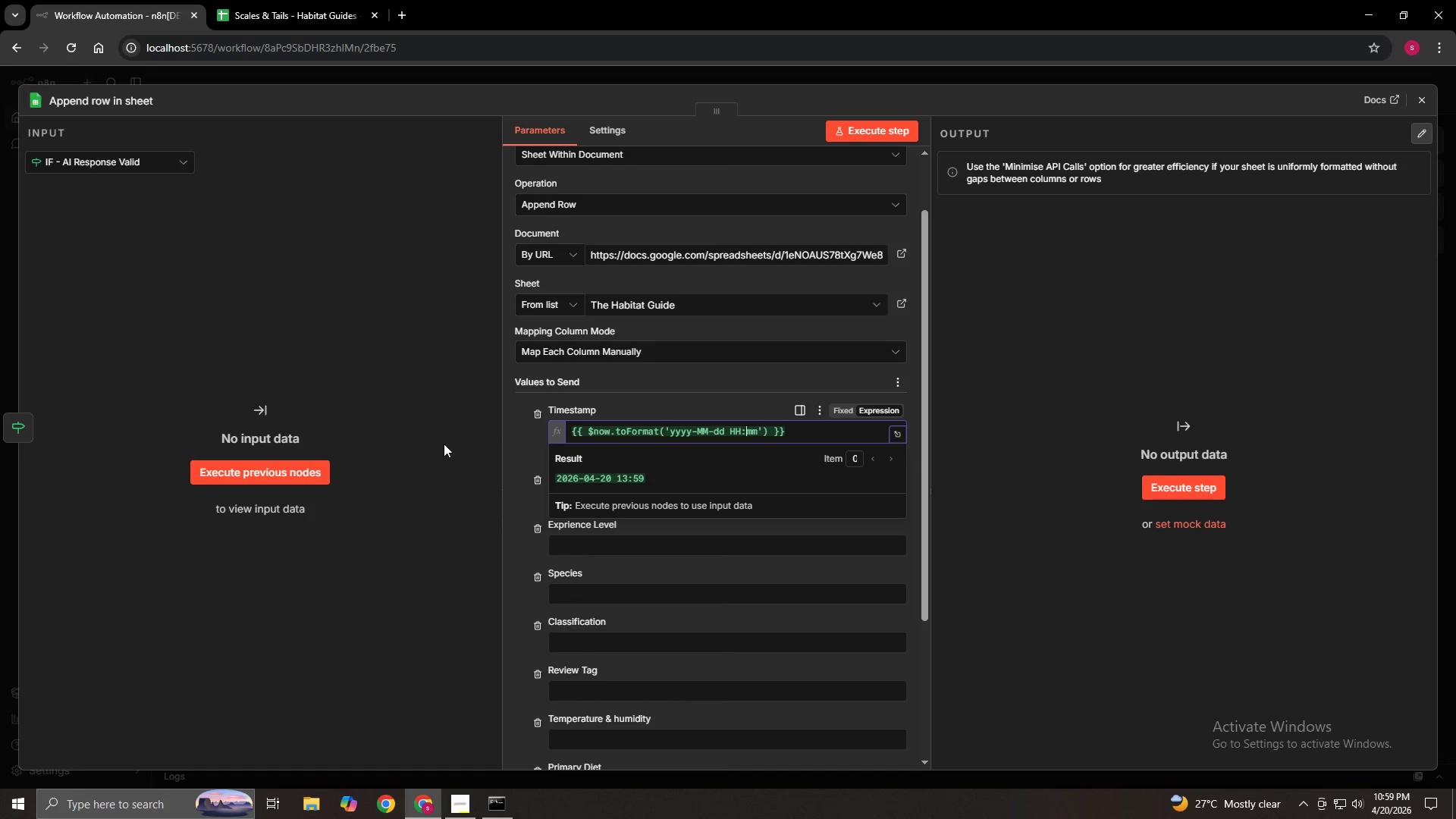 
key(ArrowRight)
 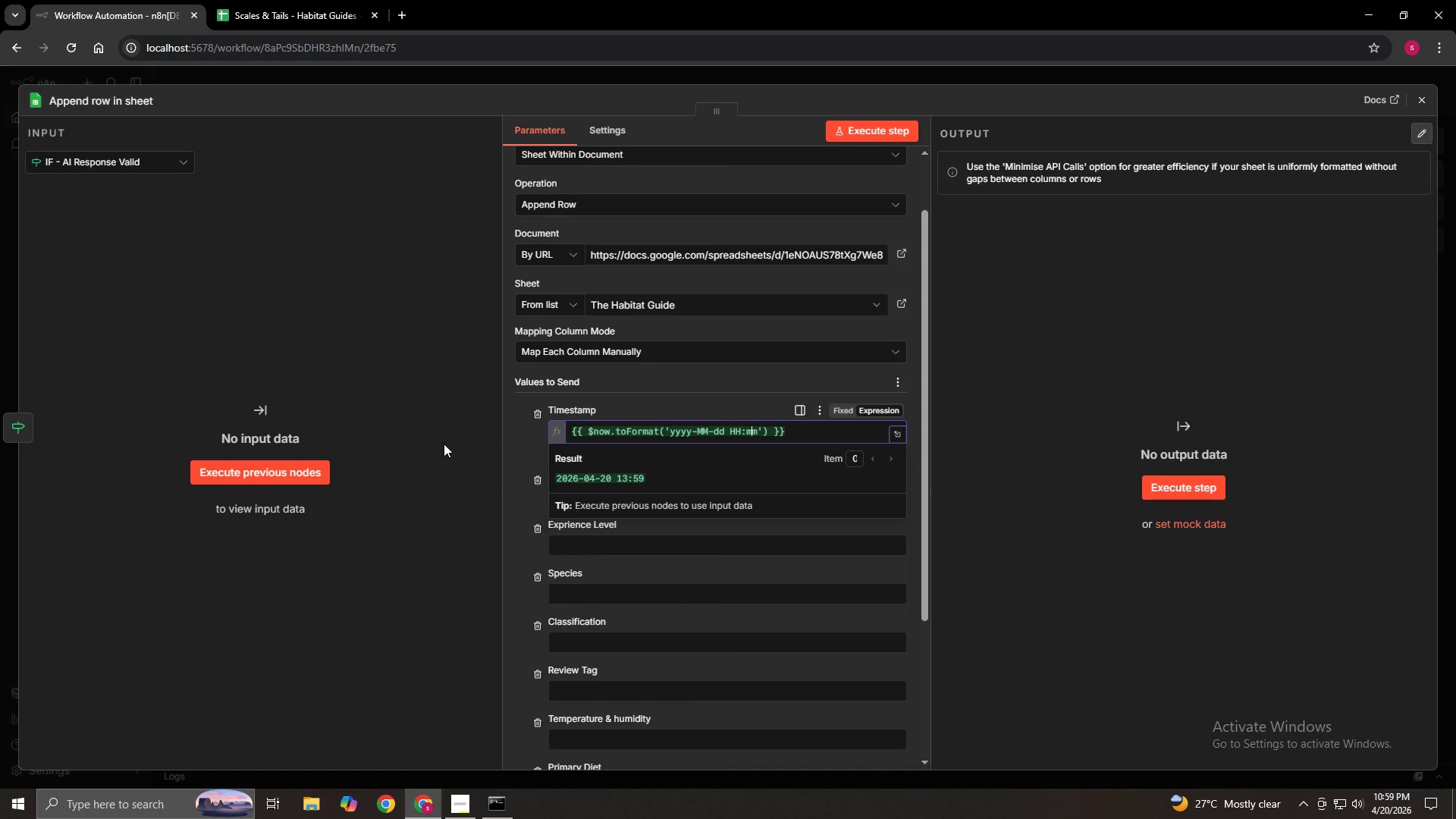 
key(ArrowRight)
 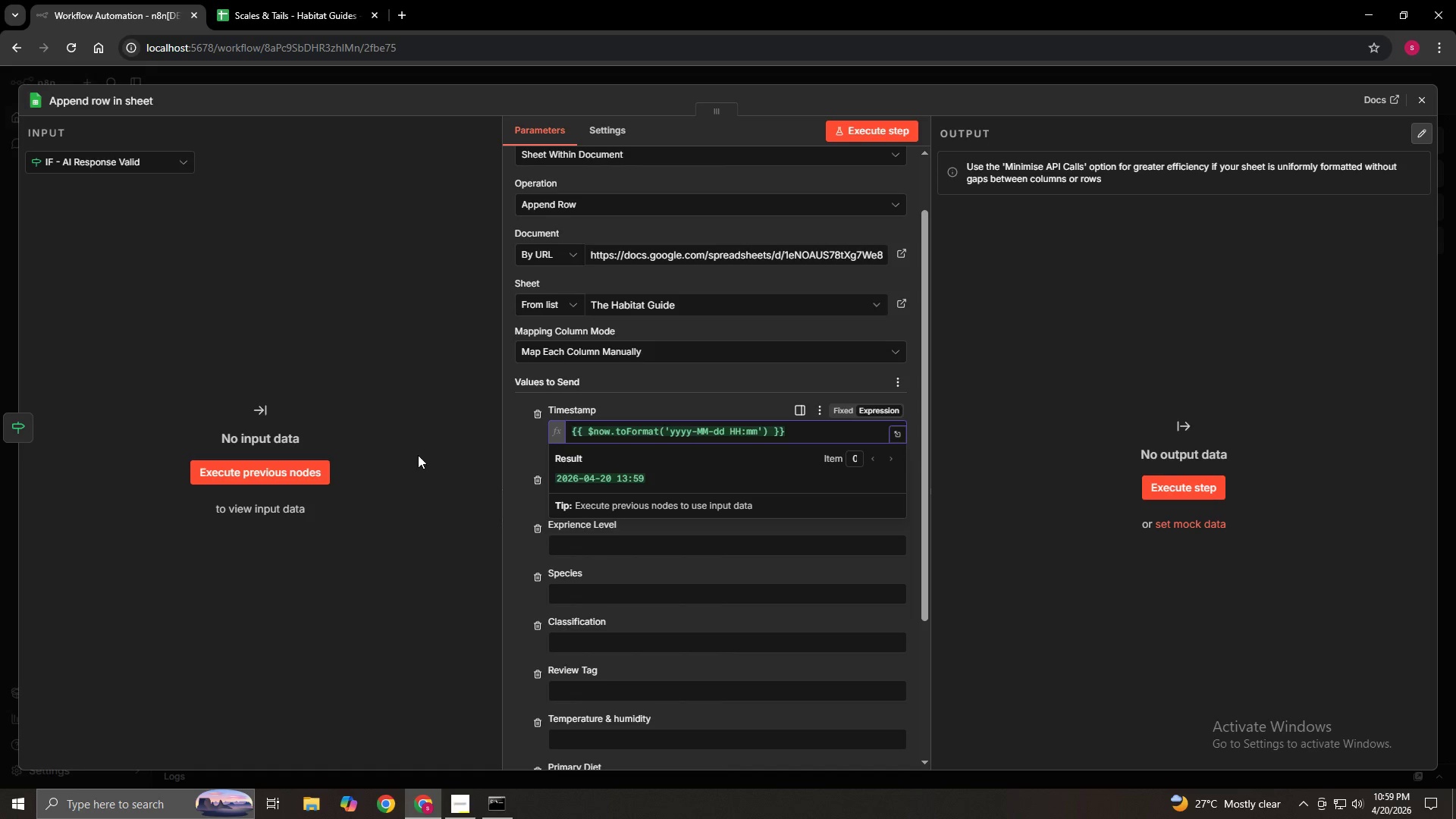 
left_click([480, 440])
 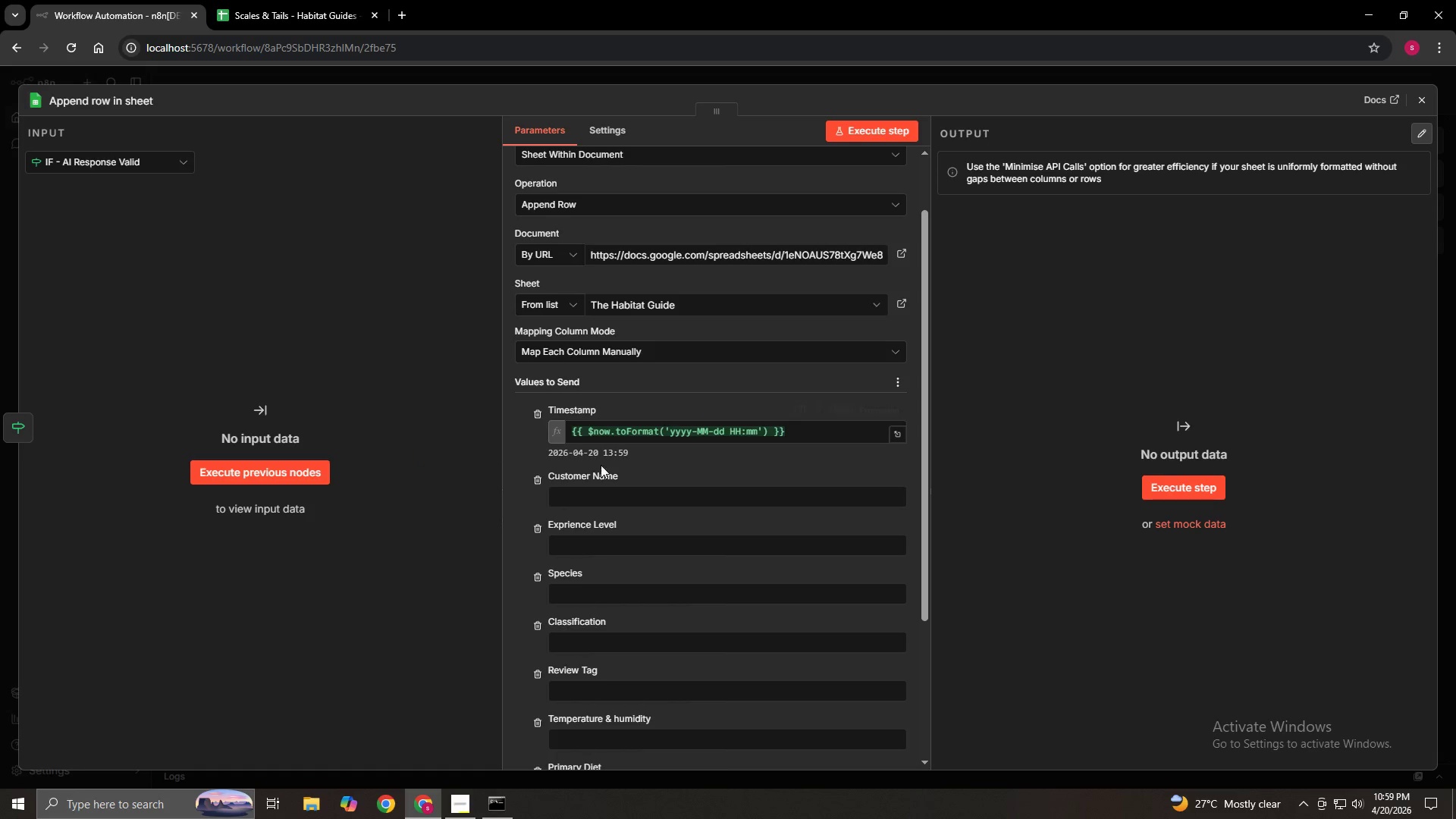 
scroll: coordinate [613, 472], scroll_direction: down, amount: 1.0
 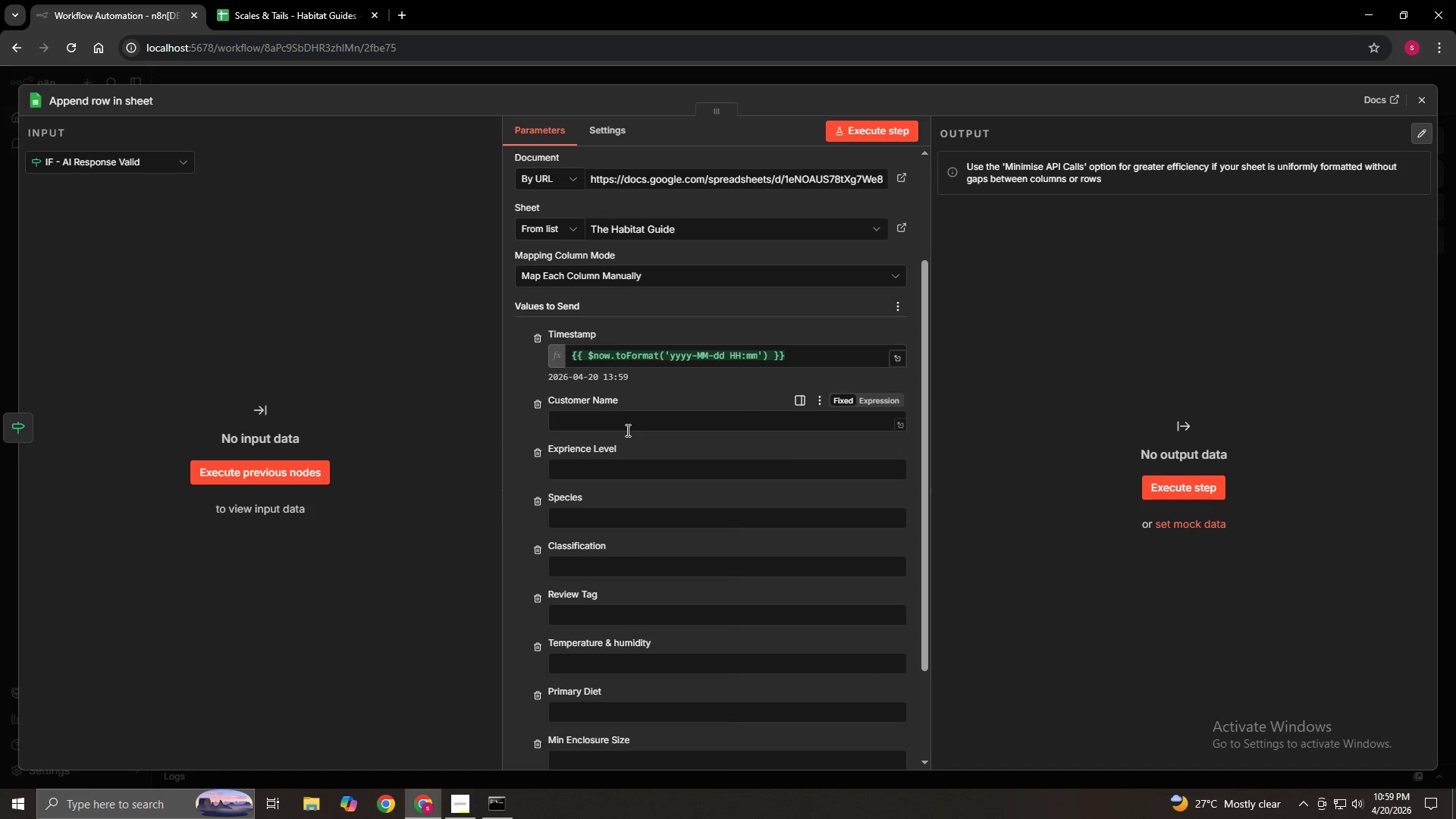 
left_click([626, 430])
 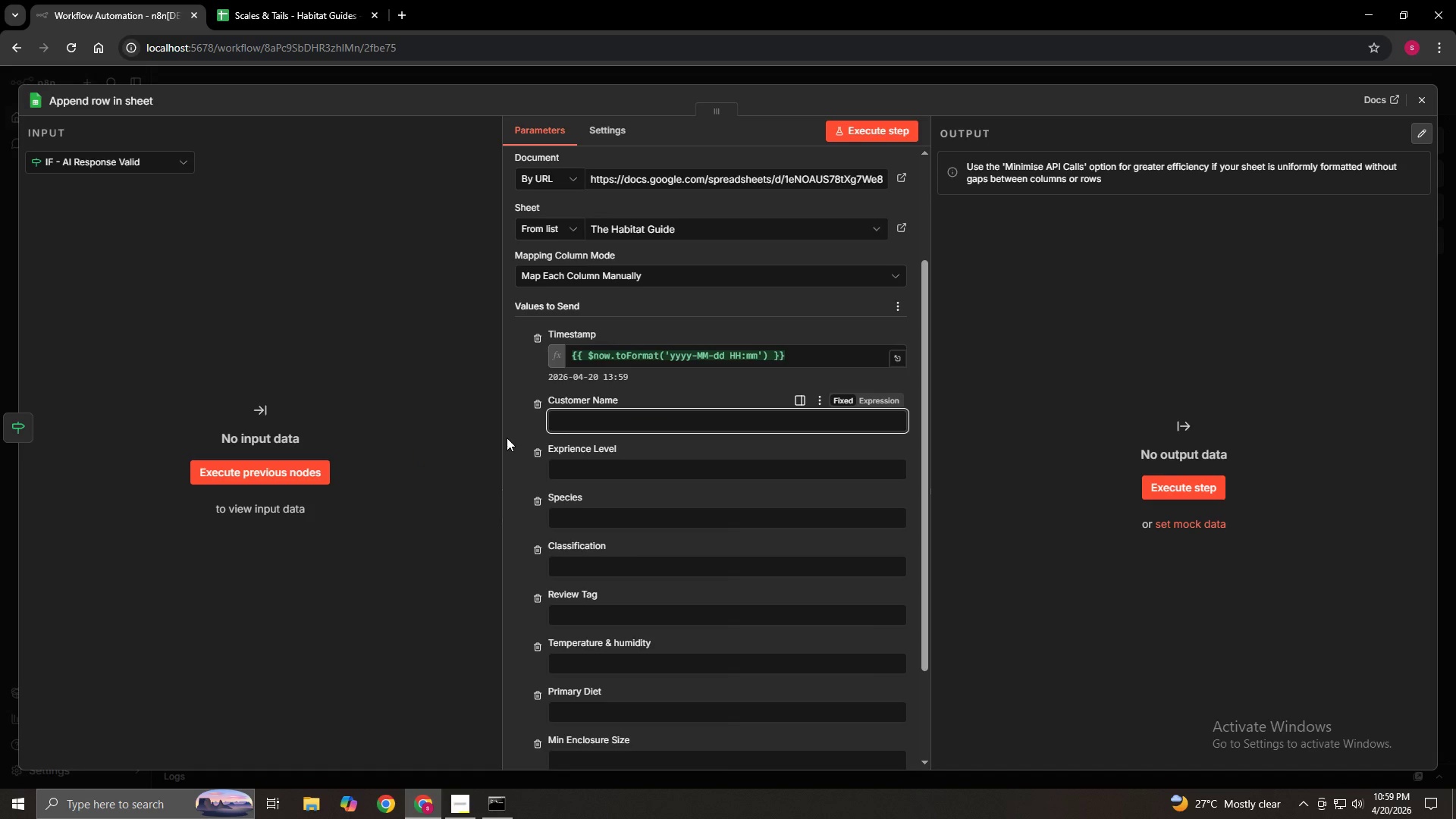 
type(={{$json.customerName)
 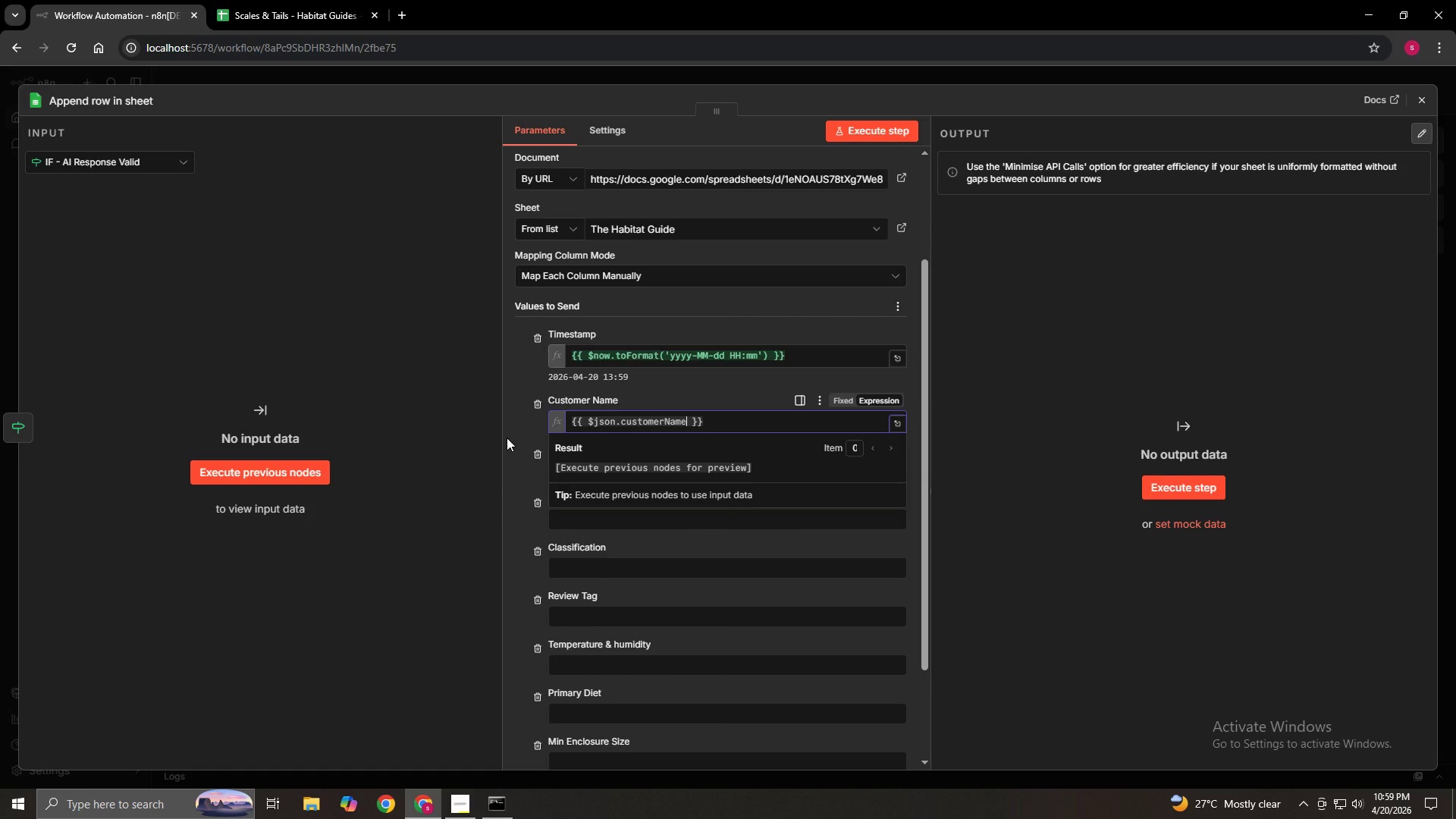 
left_click([507, 438])
 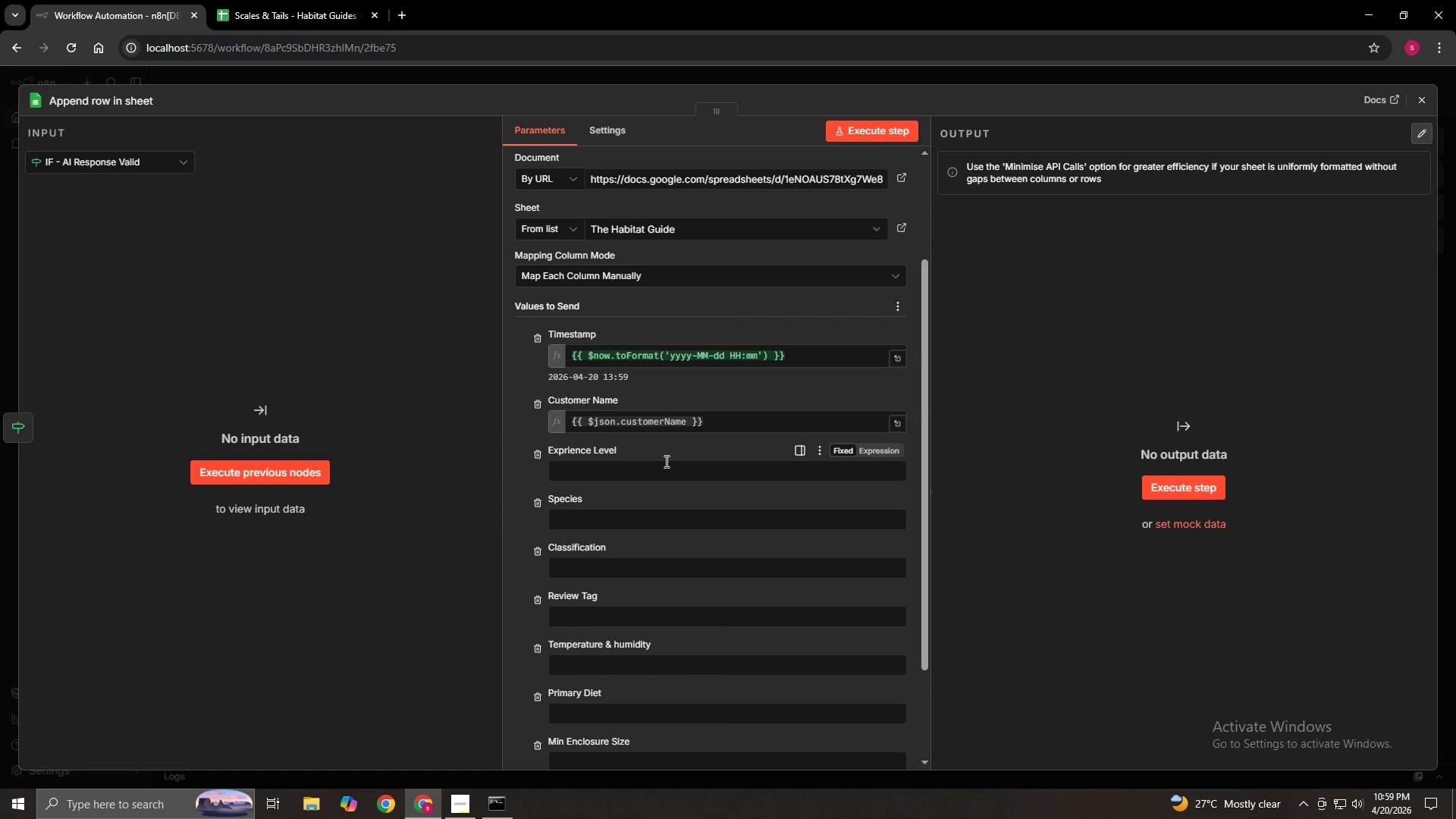 
left_click([647, 469])
 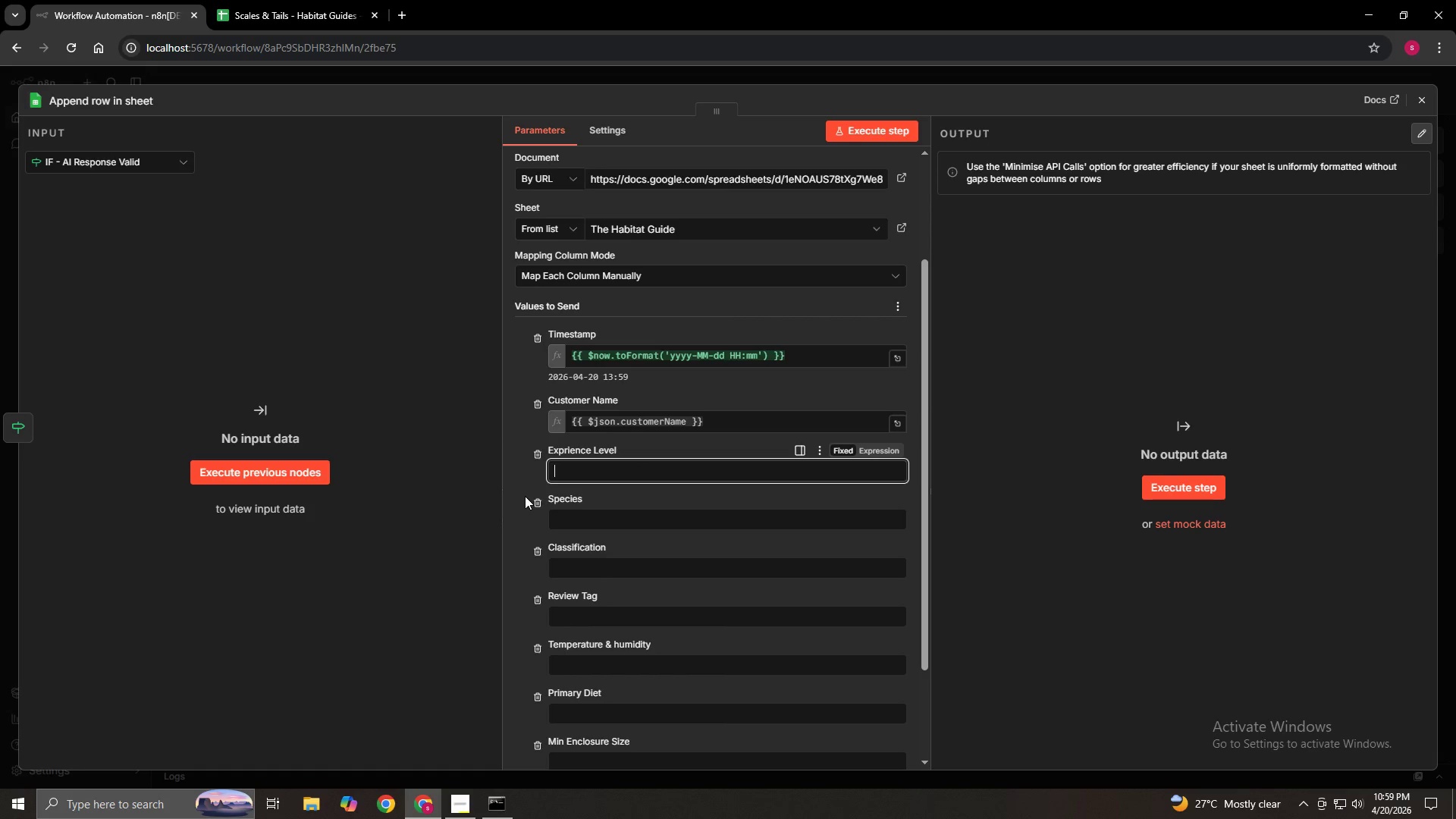 
wait(5.7)
 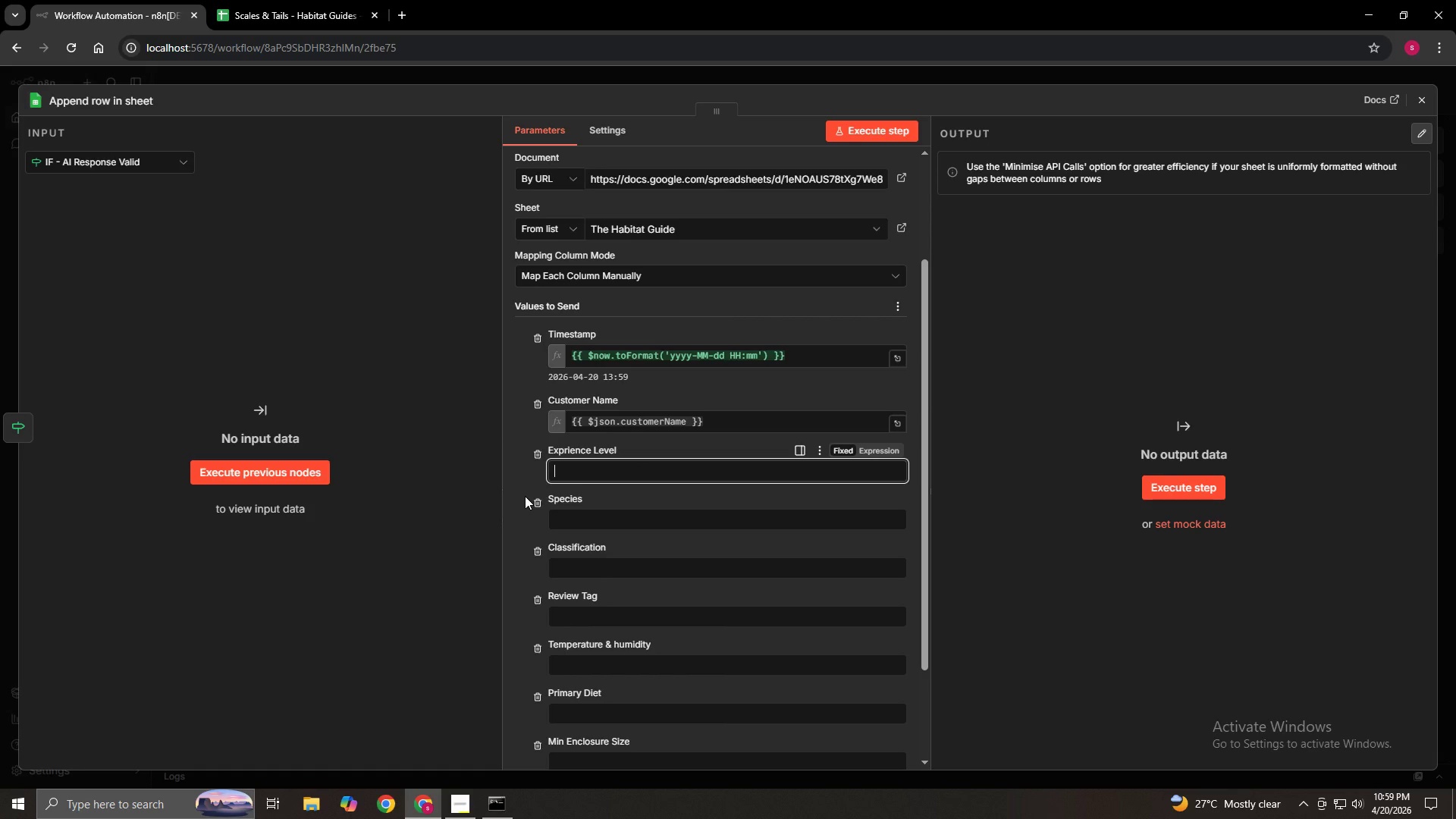 
type(={{$json.expri)
 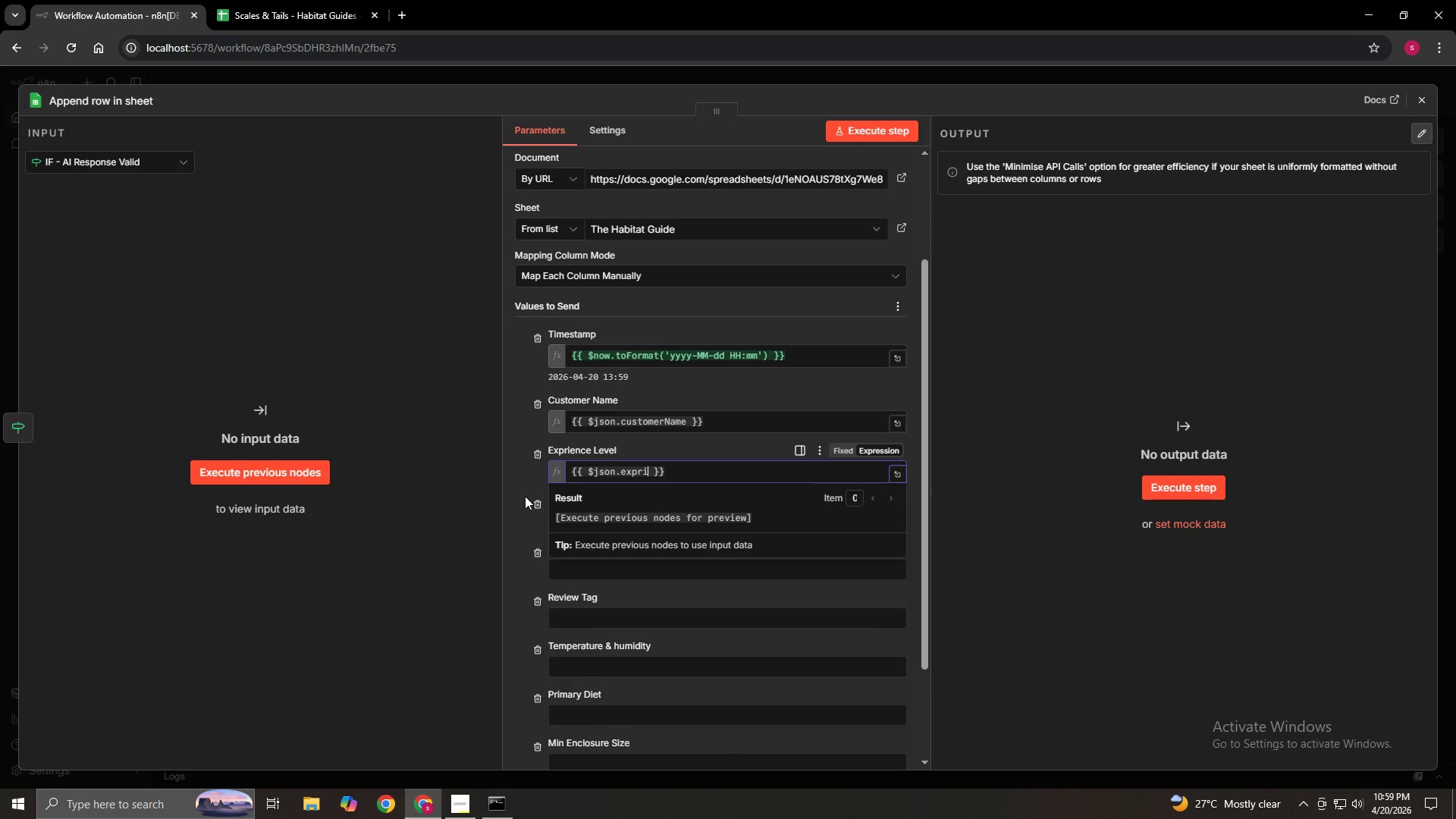 
wait(5.39)
 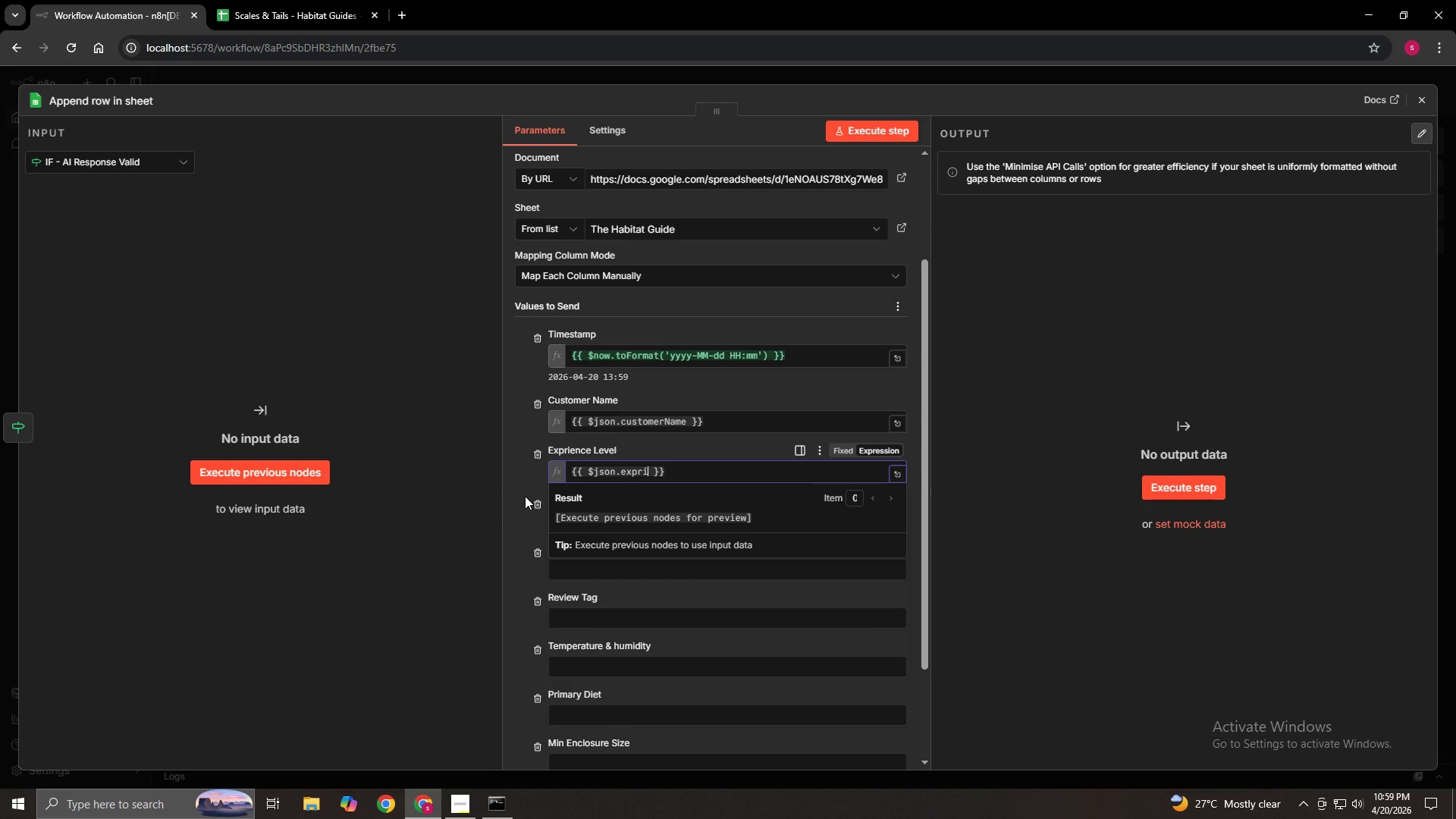 
key(ArrowLeft)
 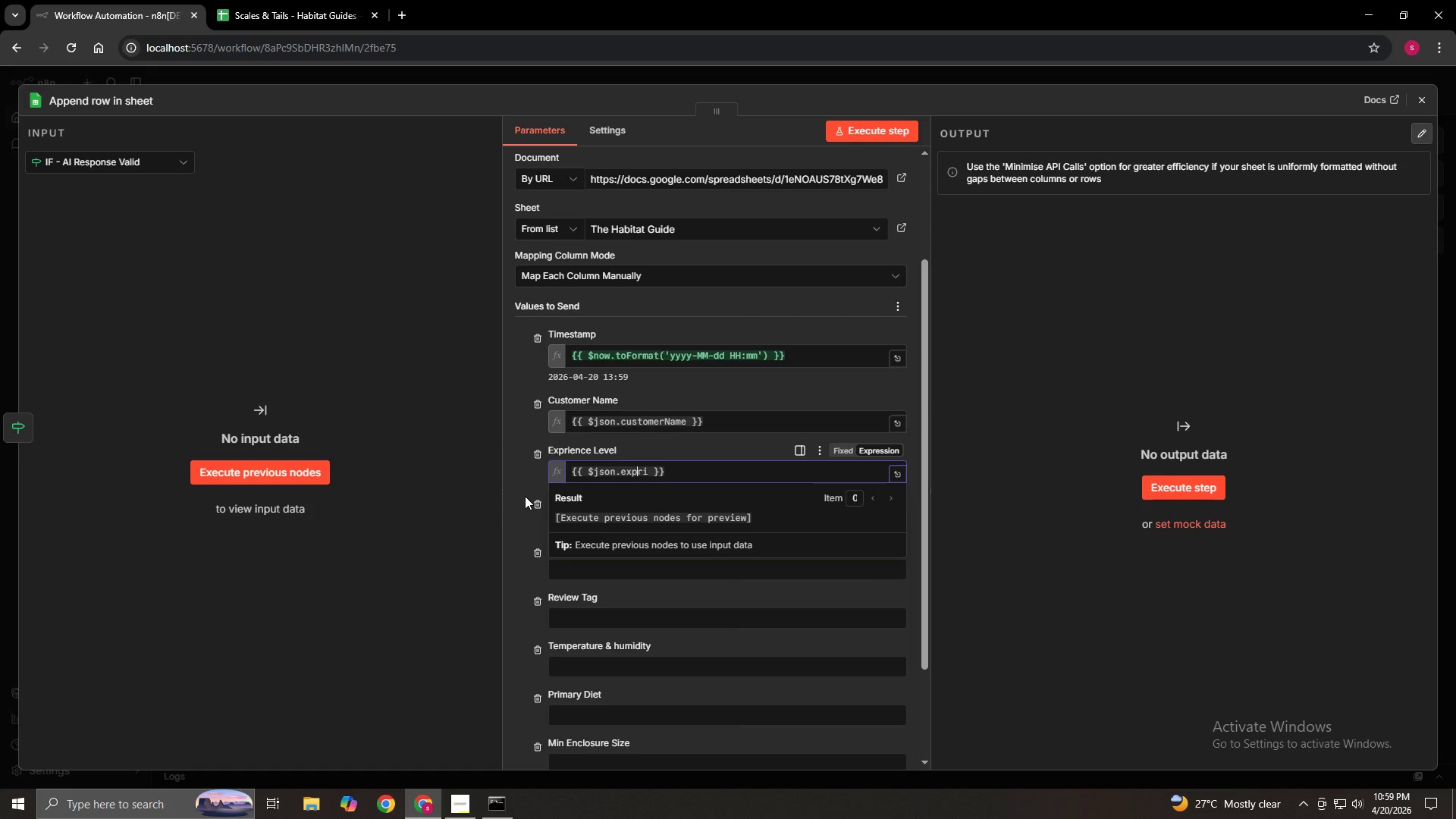 
key(ArrowLeft)
 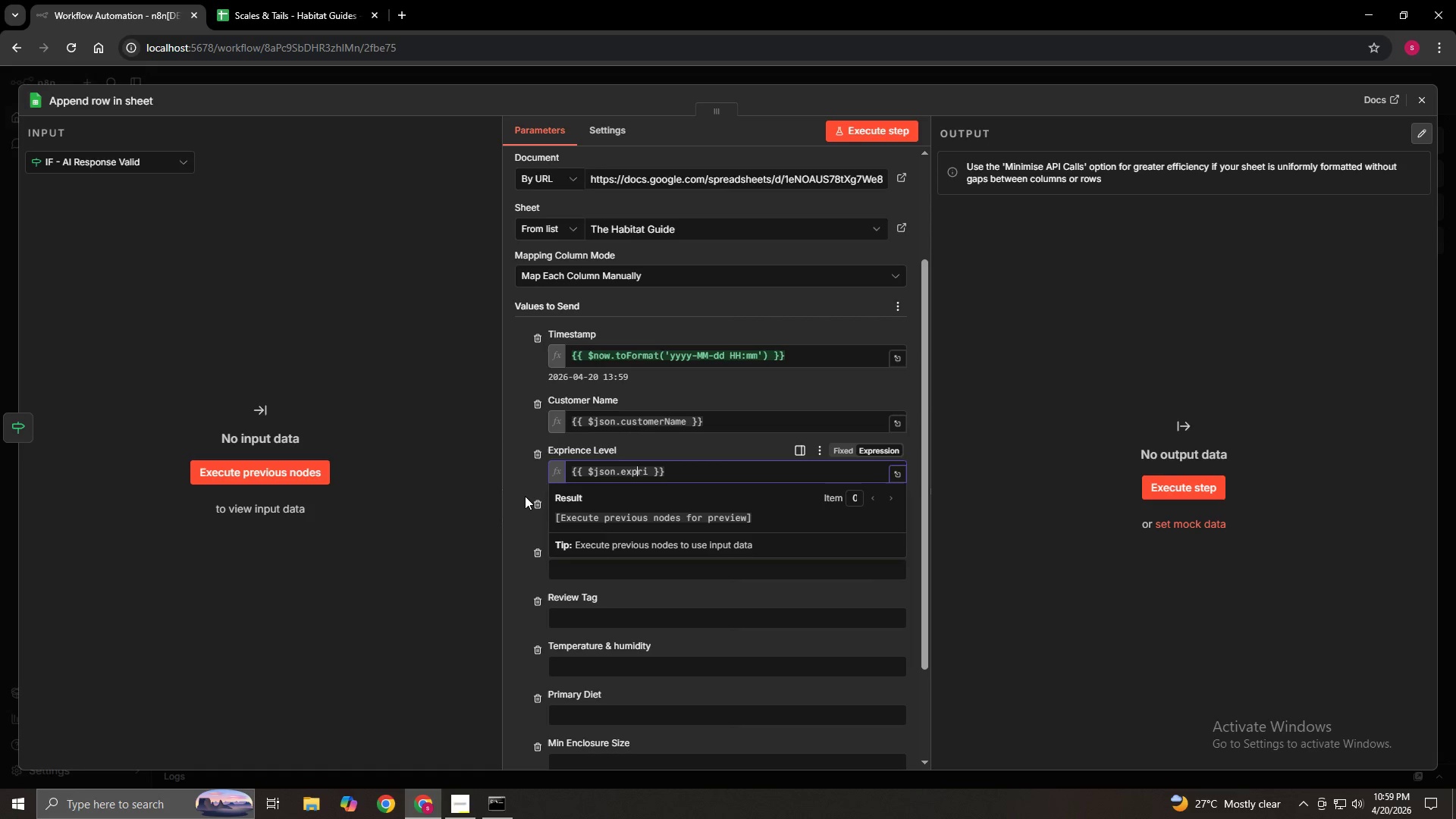 
key(E)
 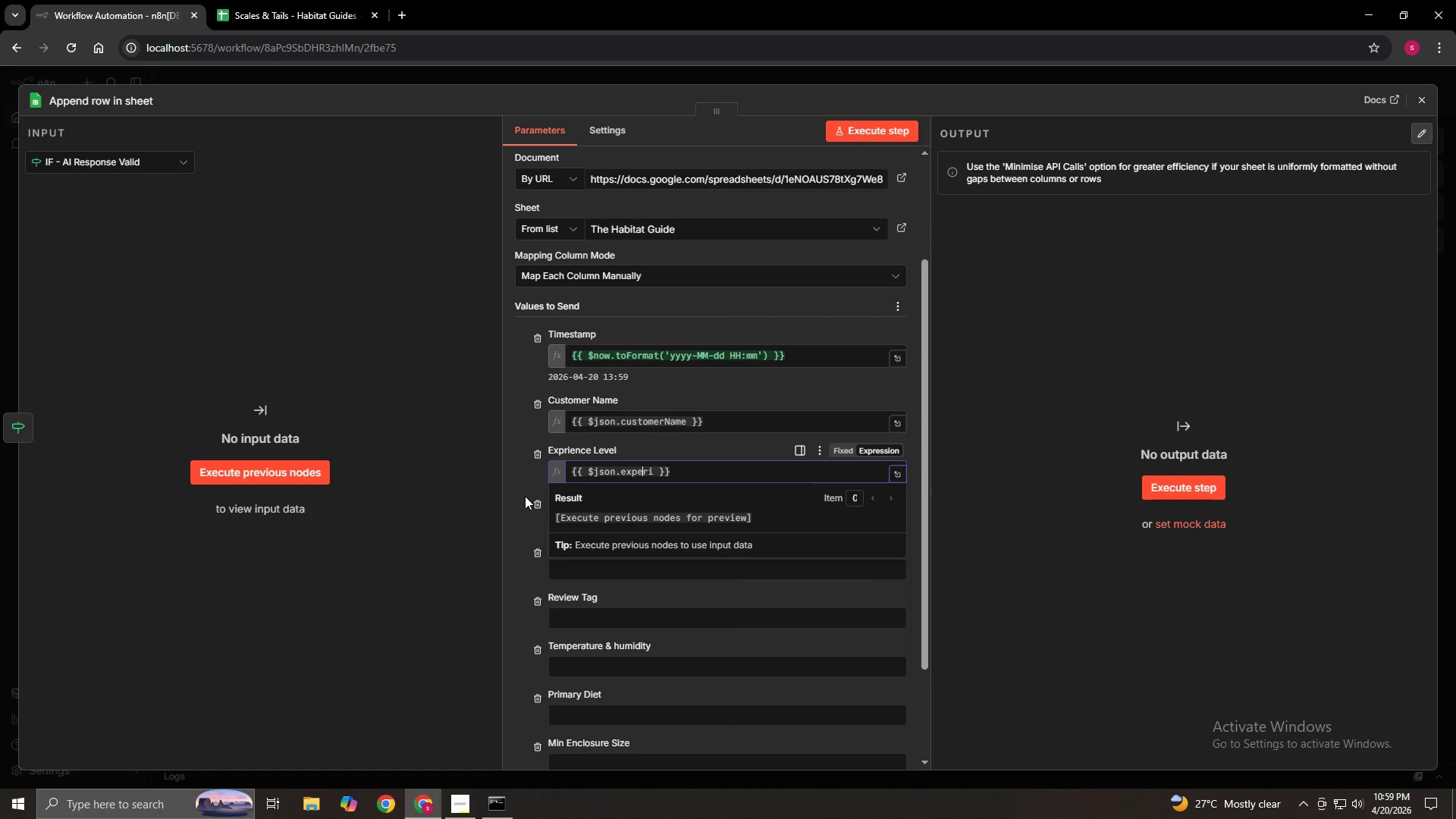 
wait(6.31)
 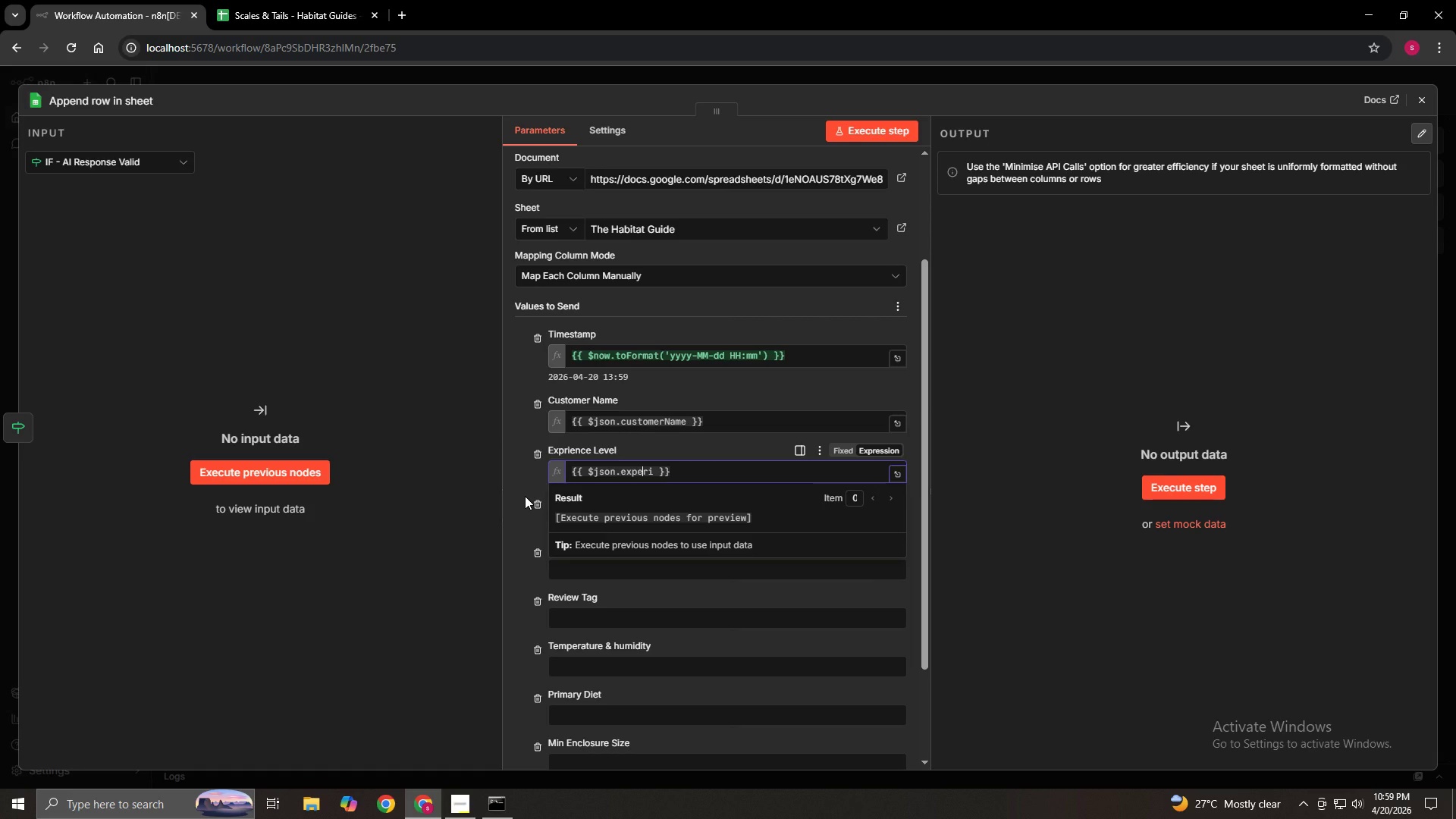 
left_click([311, 0])
 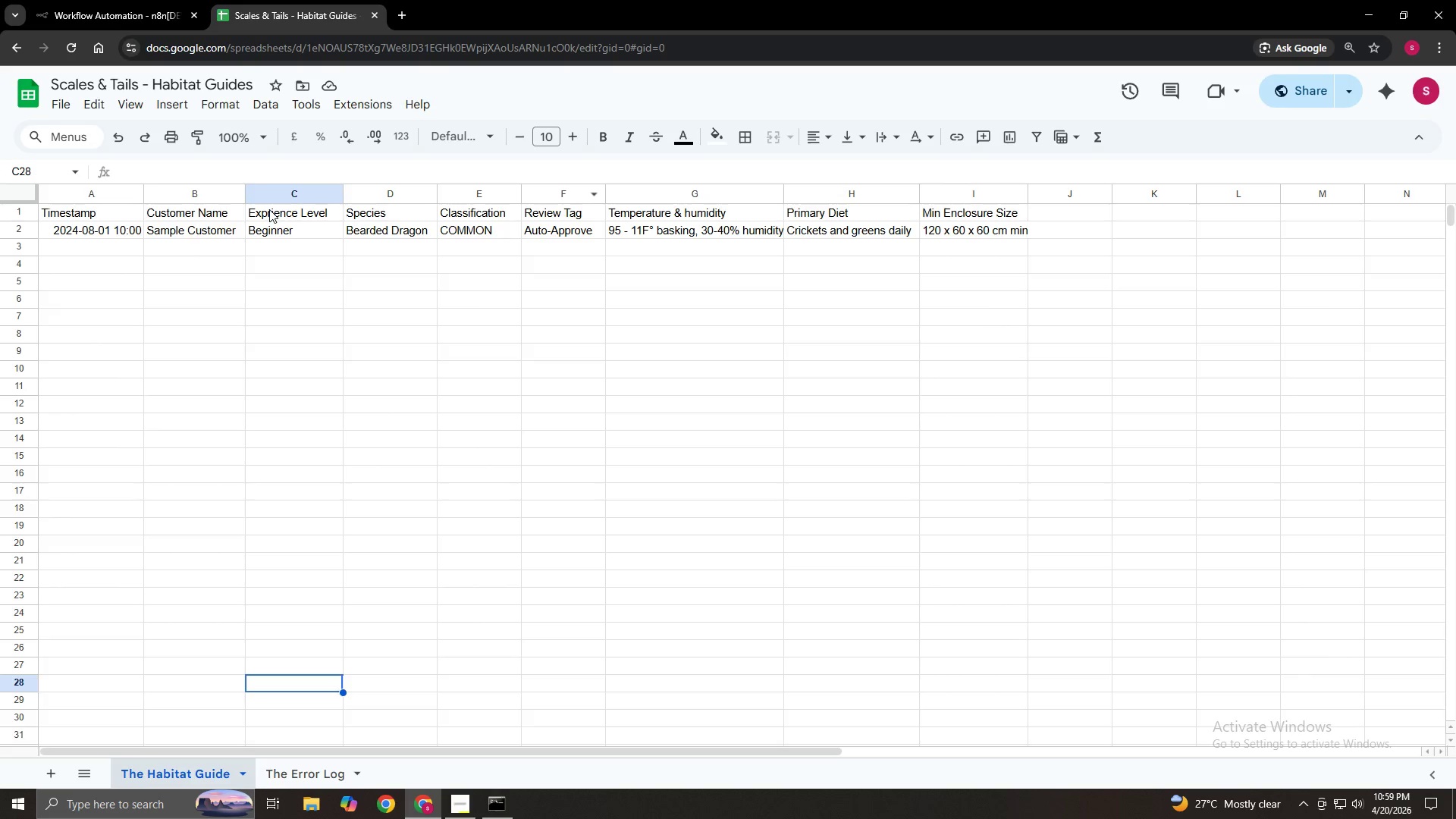 
double_click([273, 209])
 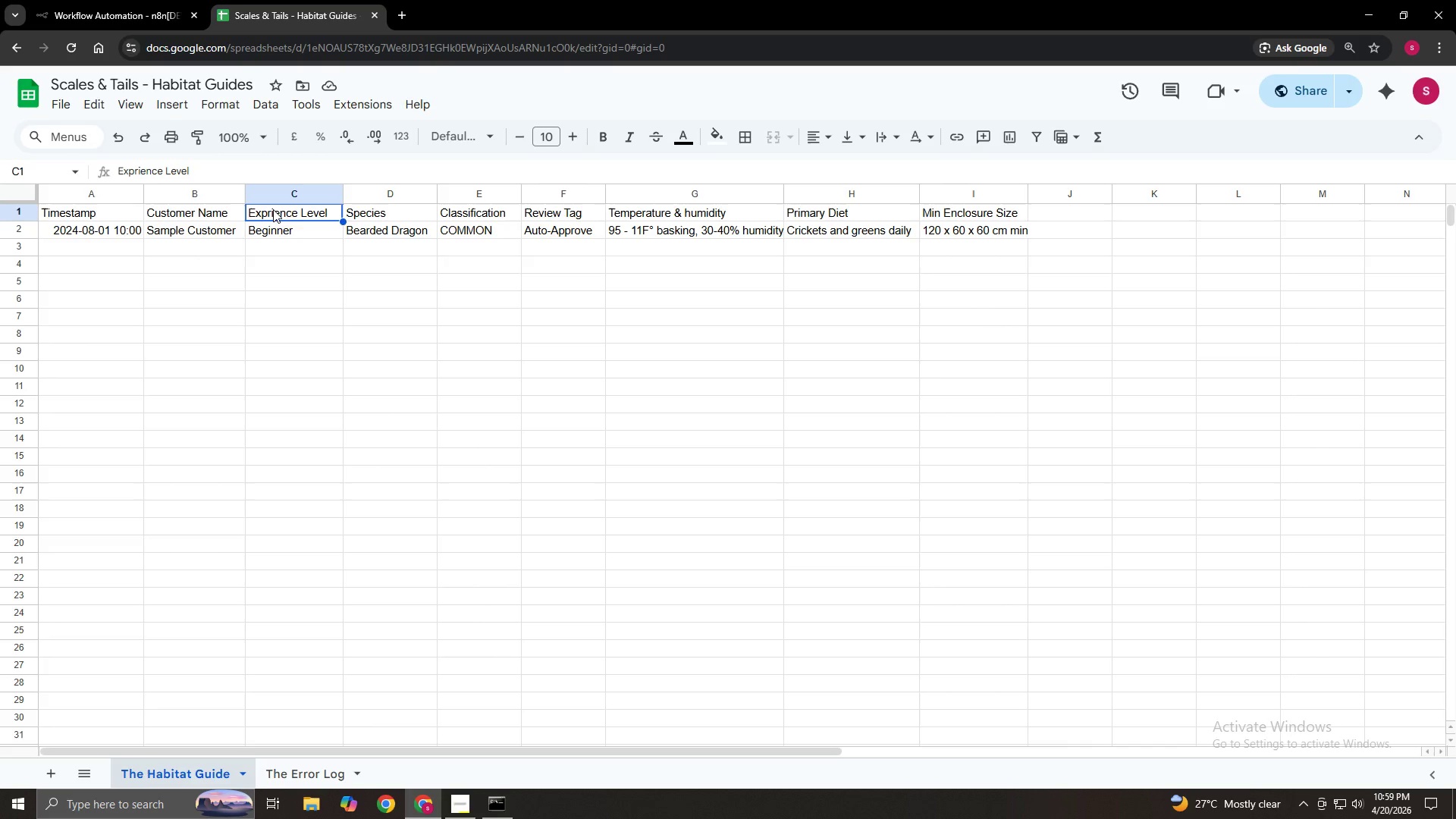 
triple_click([273, 209])
 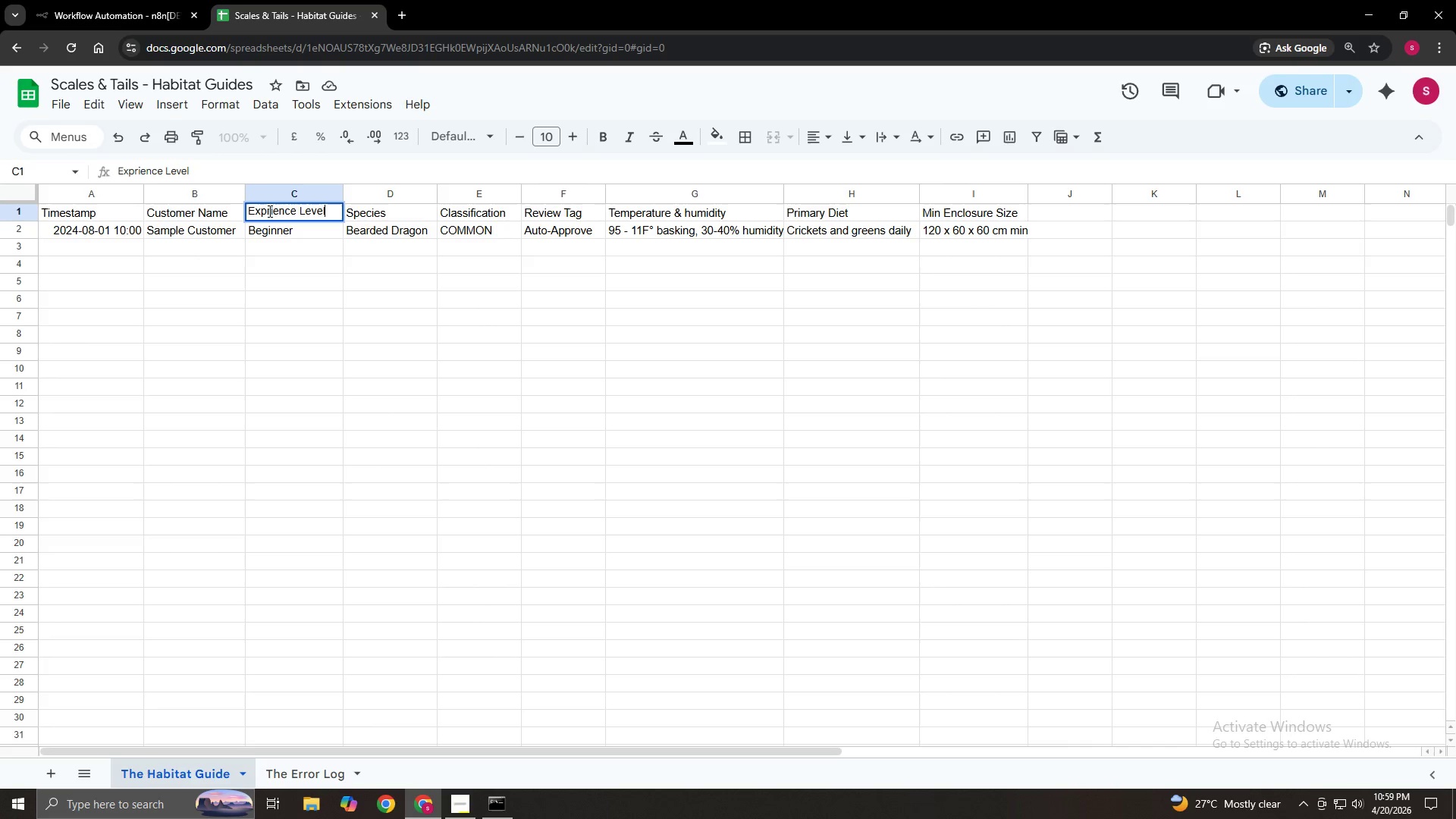 
left_click([268, 211])
 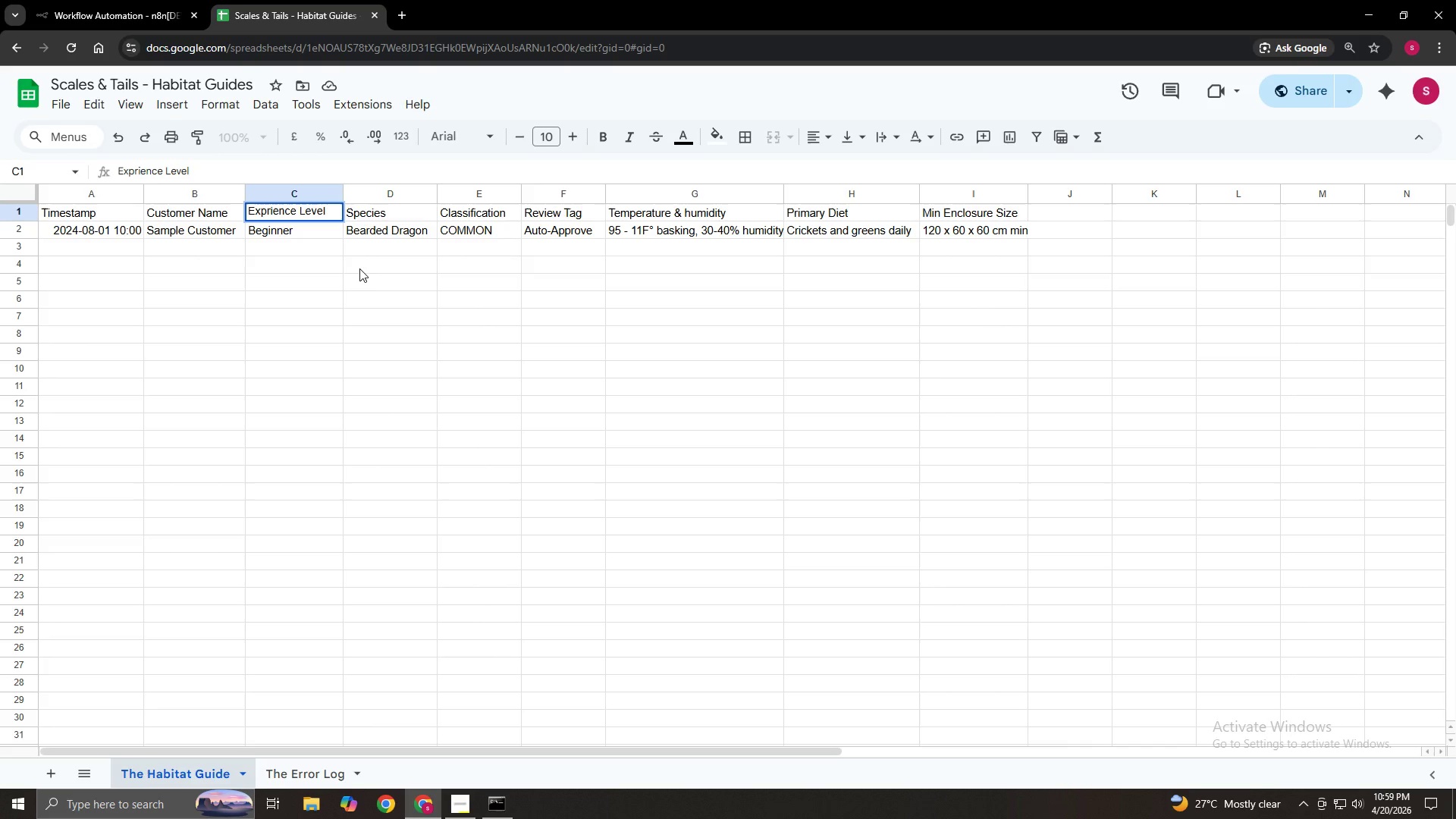 
key(E)
 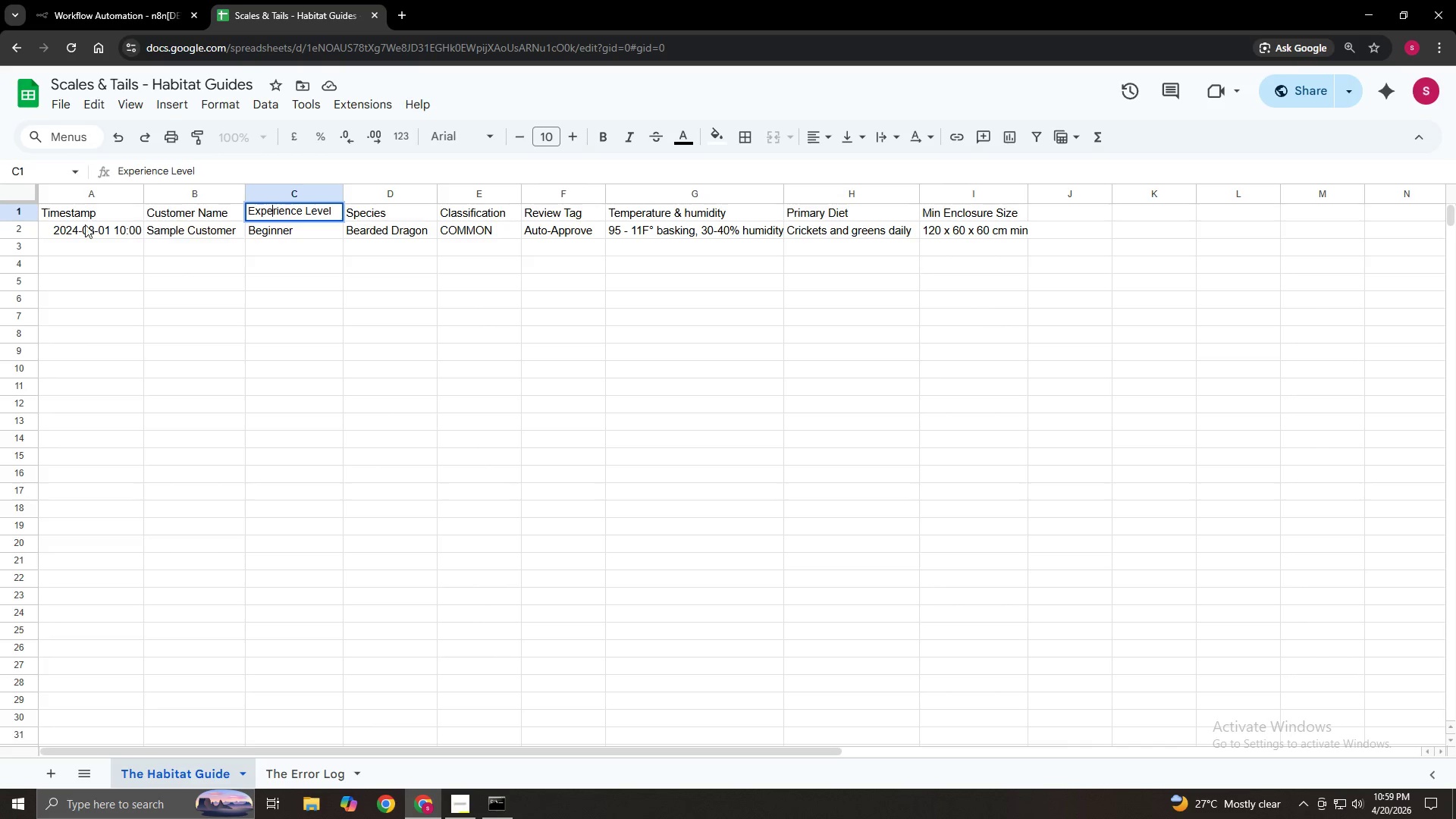 
left_click([109, 212])
 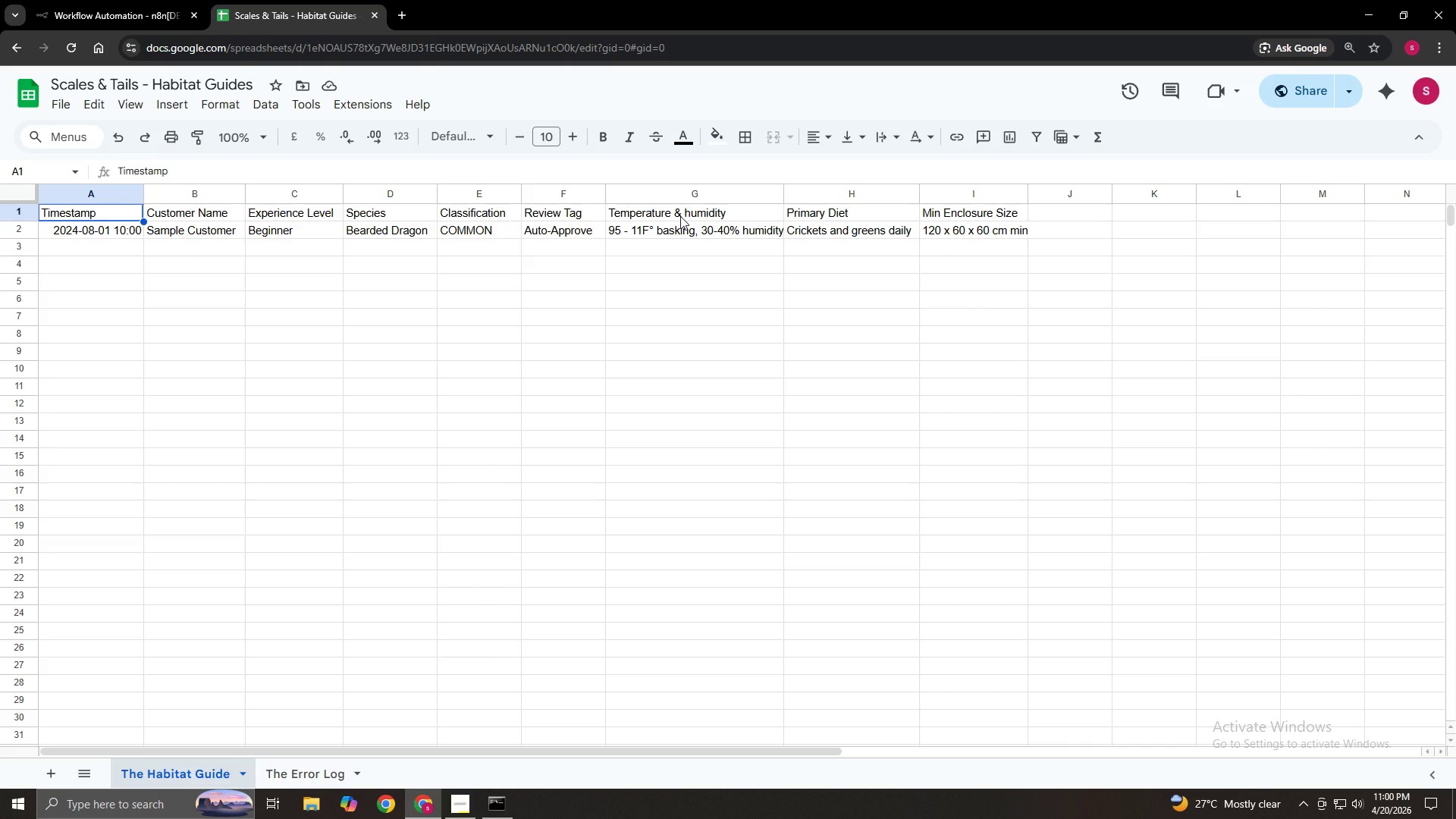 
wait(53.72)
 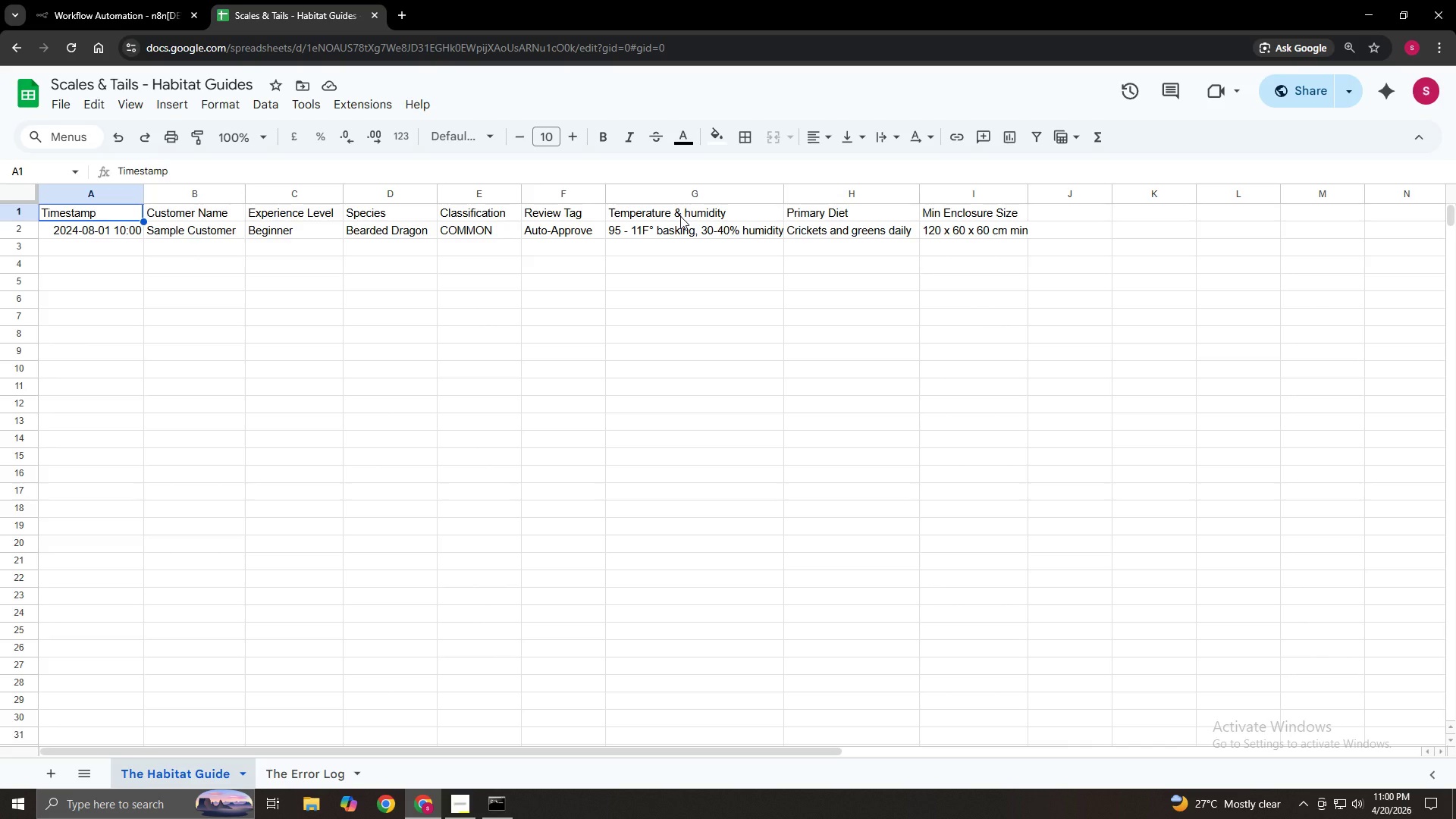 
left_click([693, 215])
 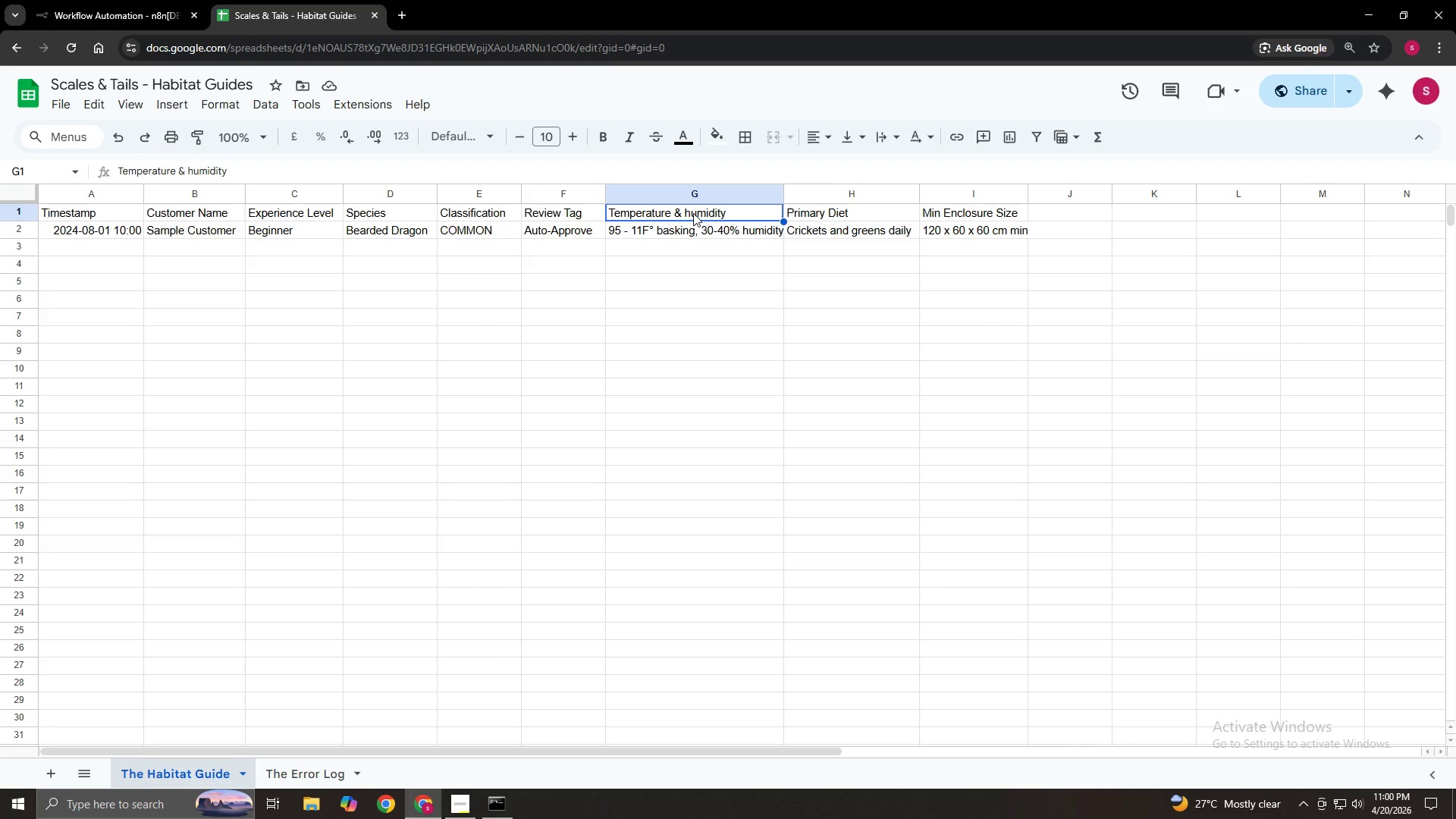 
double_click([693, 213])
 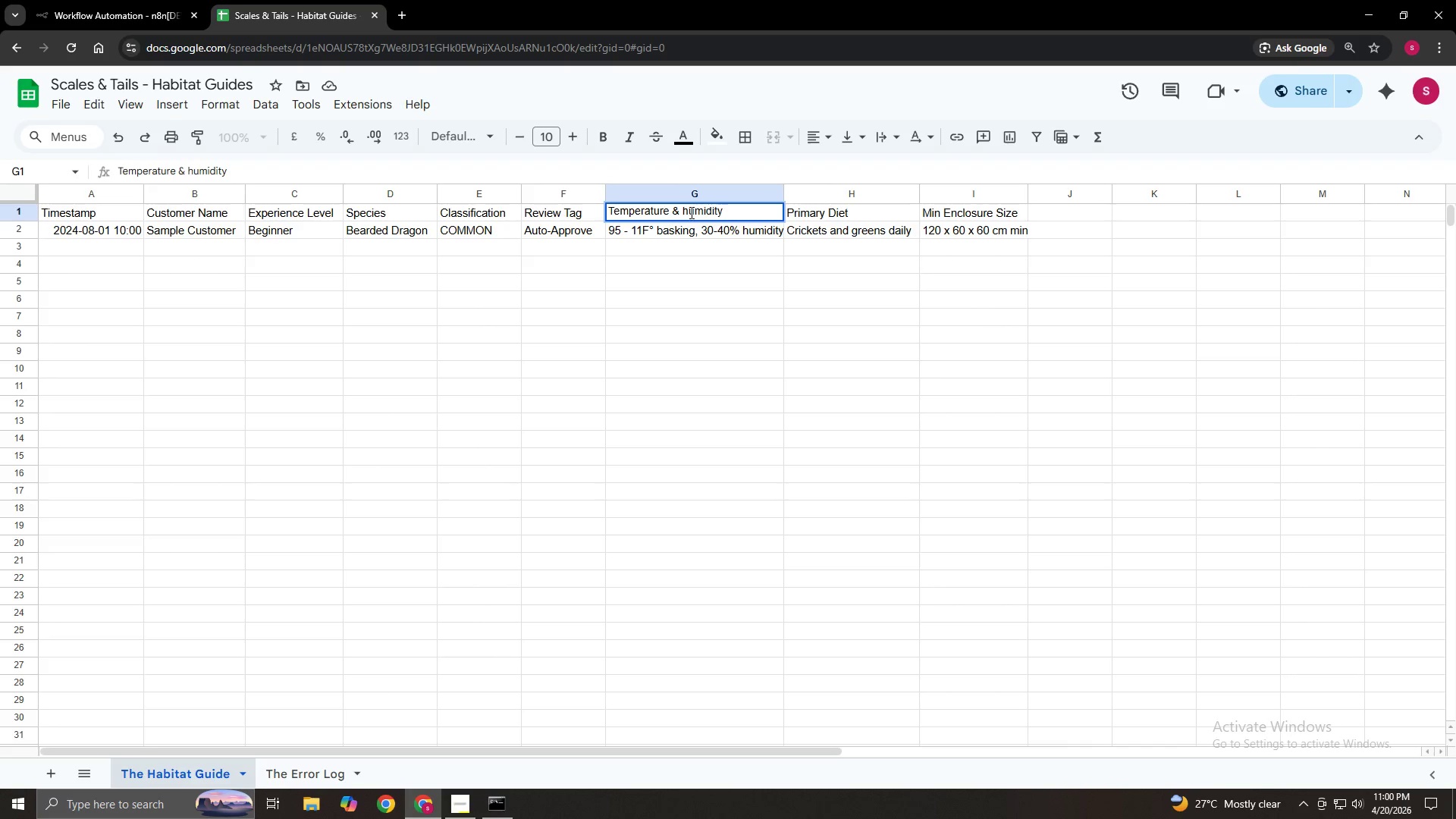 
left_click([689, 210])
 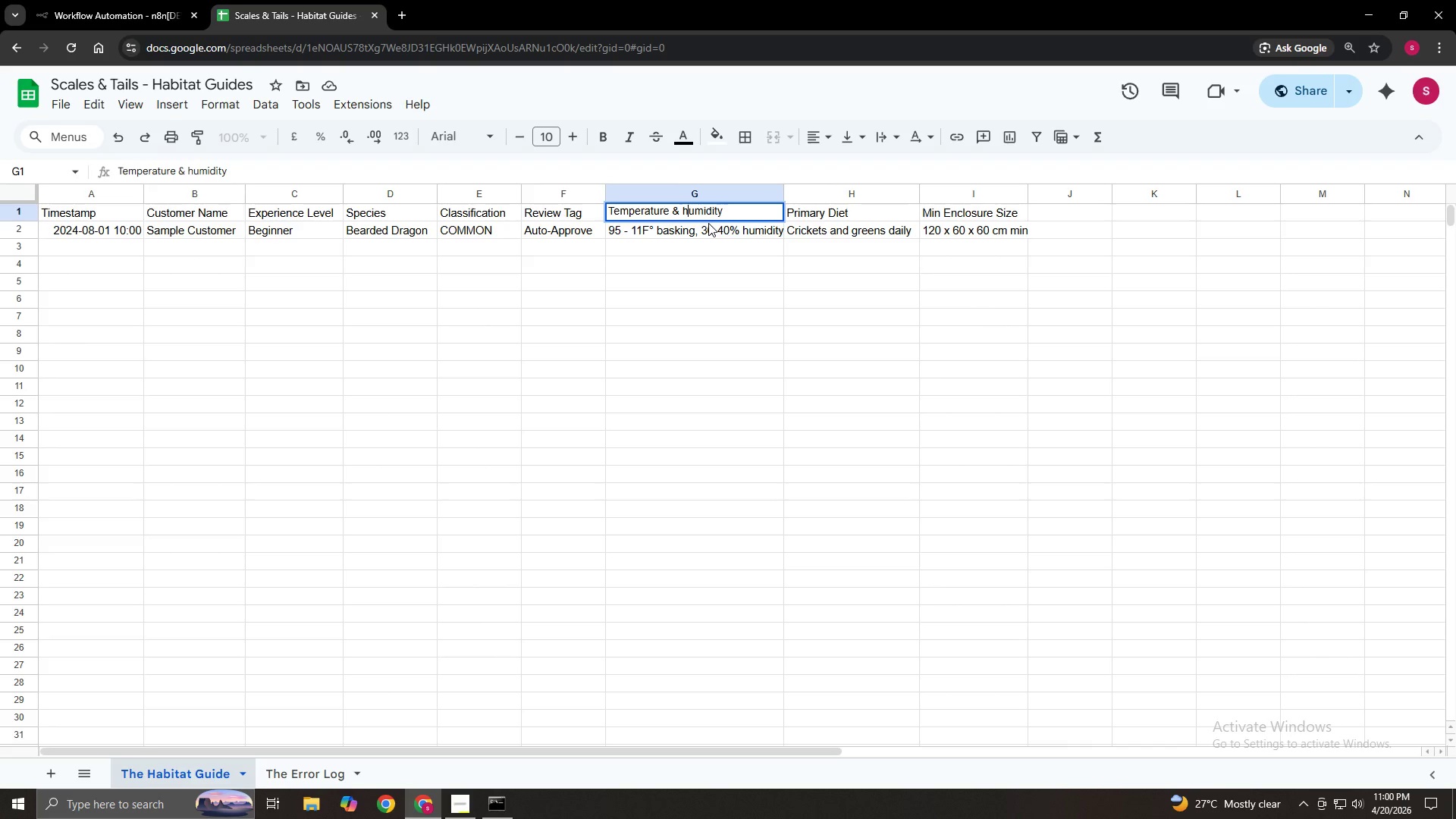 
key(Backspace)
 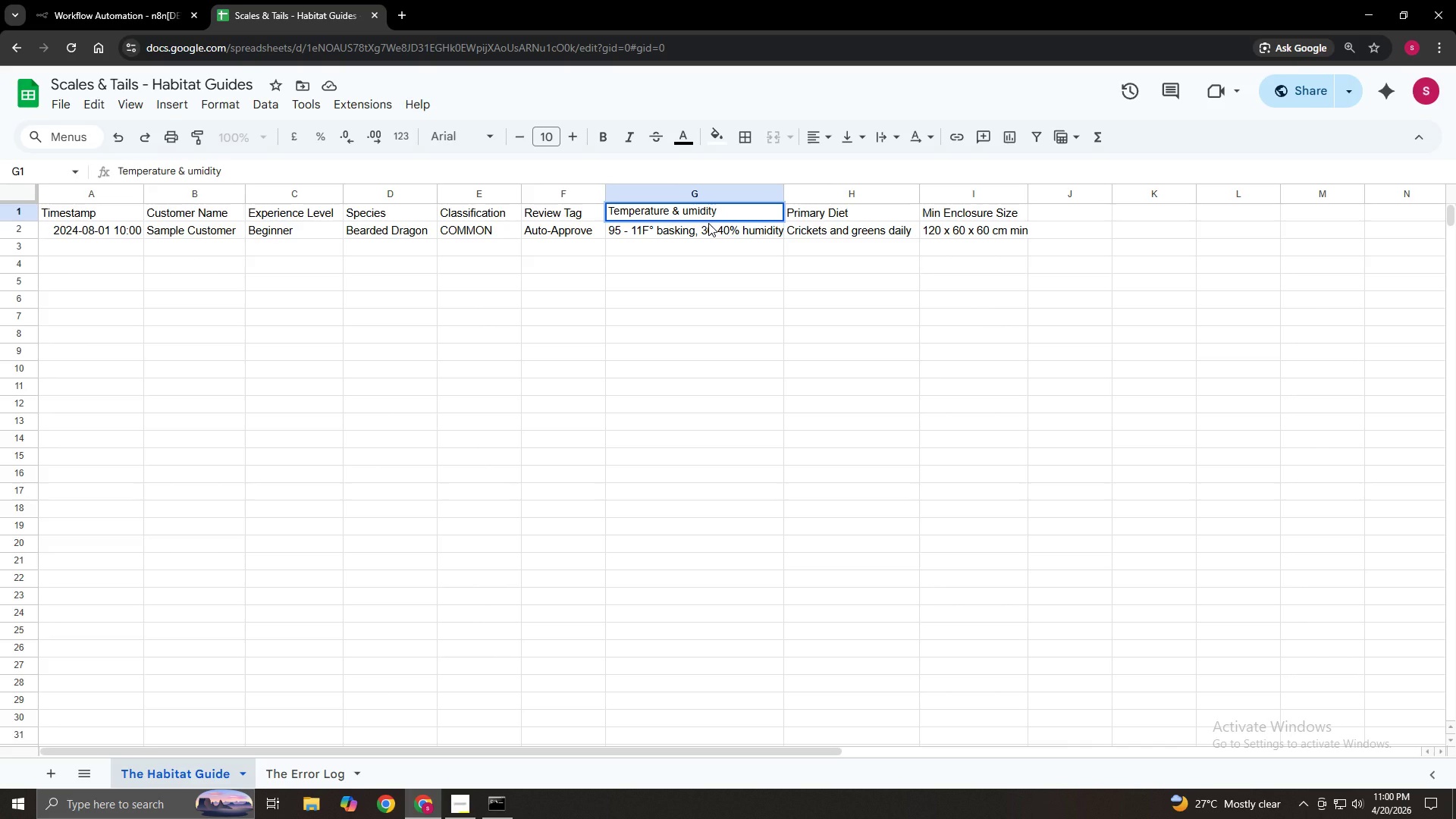 
key(Shift+H)
 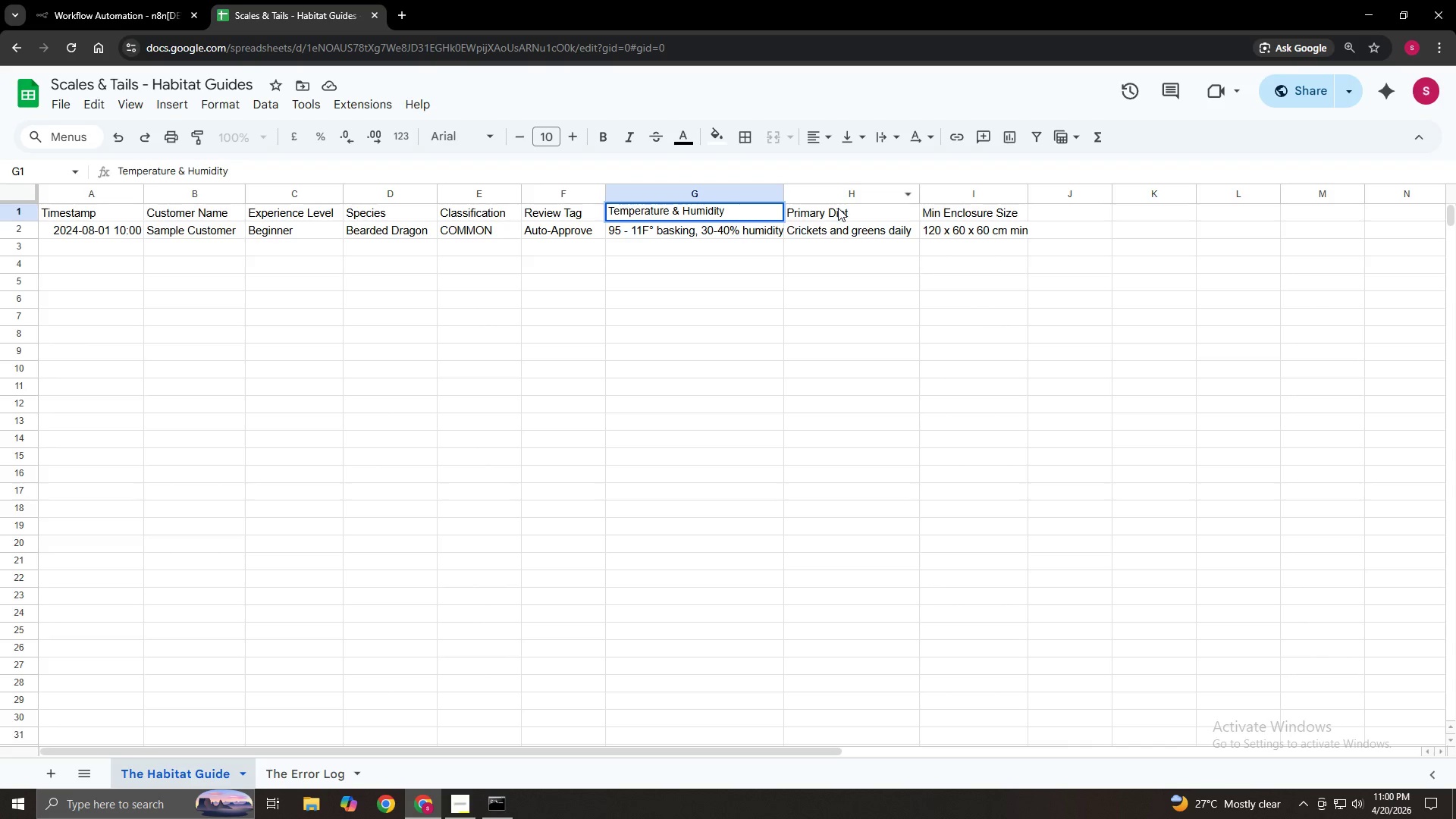 
left_click([839, 209])
 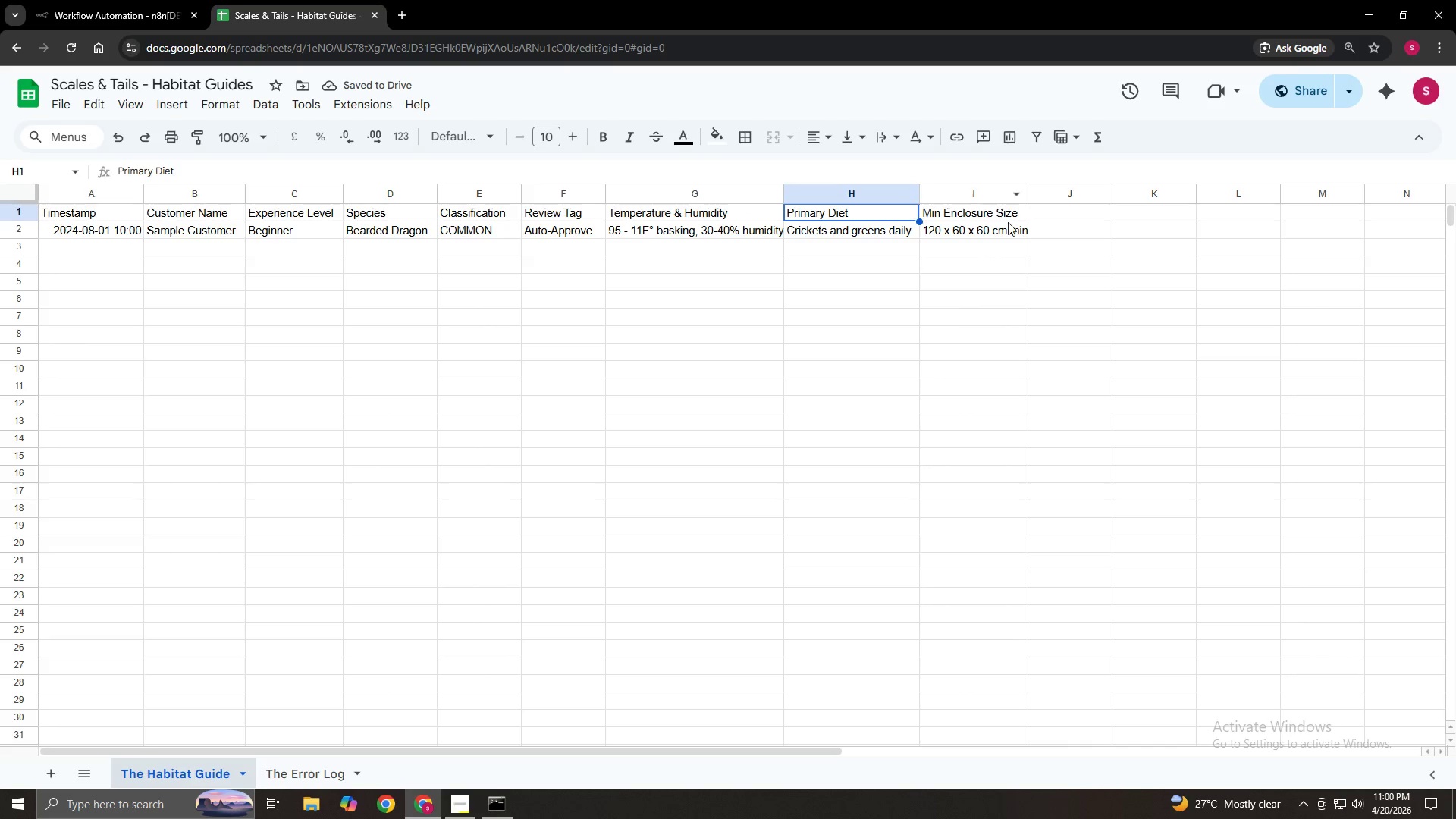 
wait(6.83)
 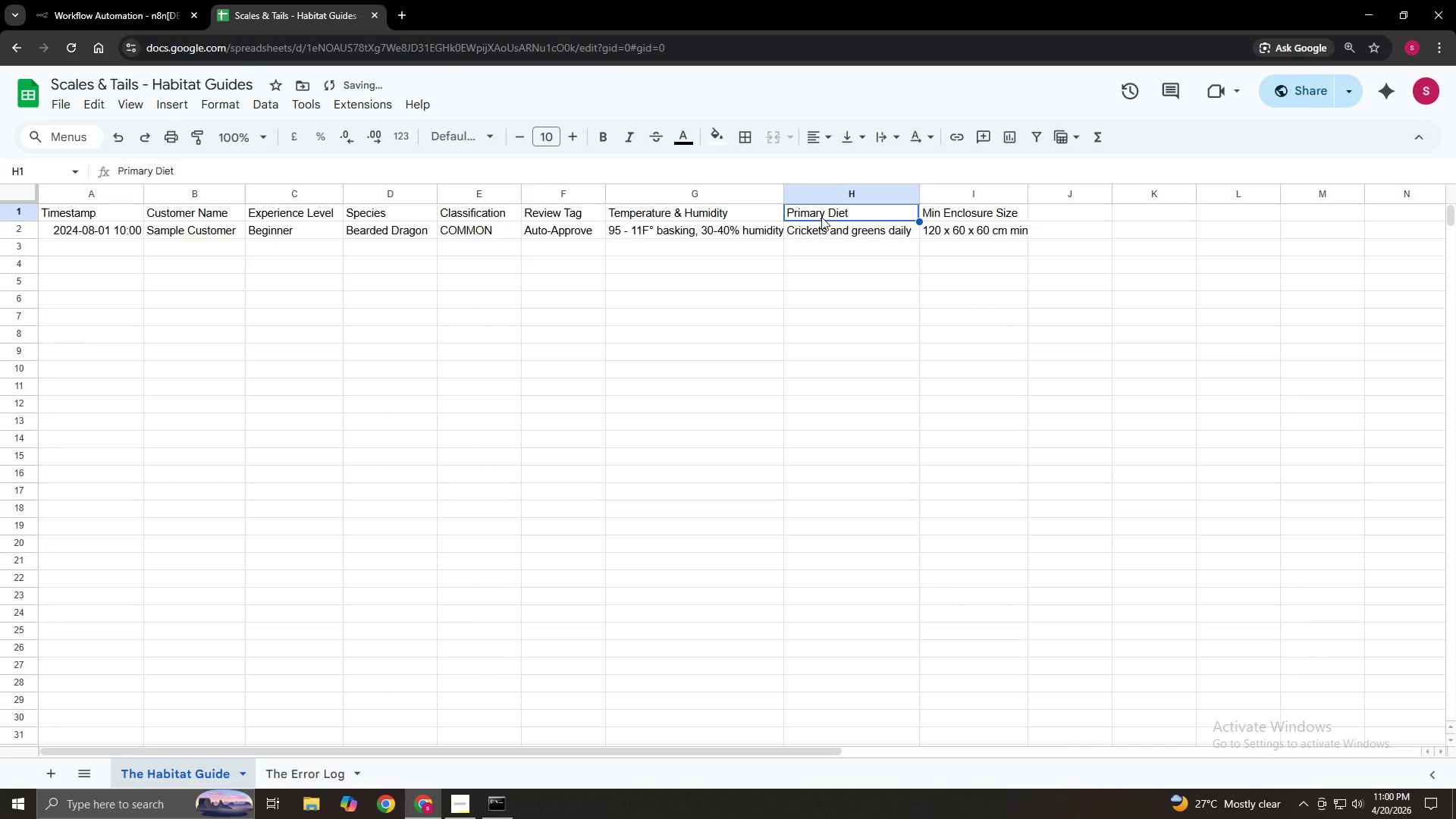 
left_click([635, 268])
 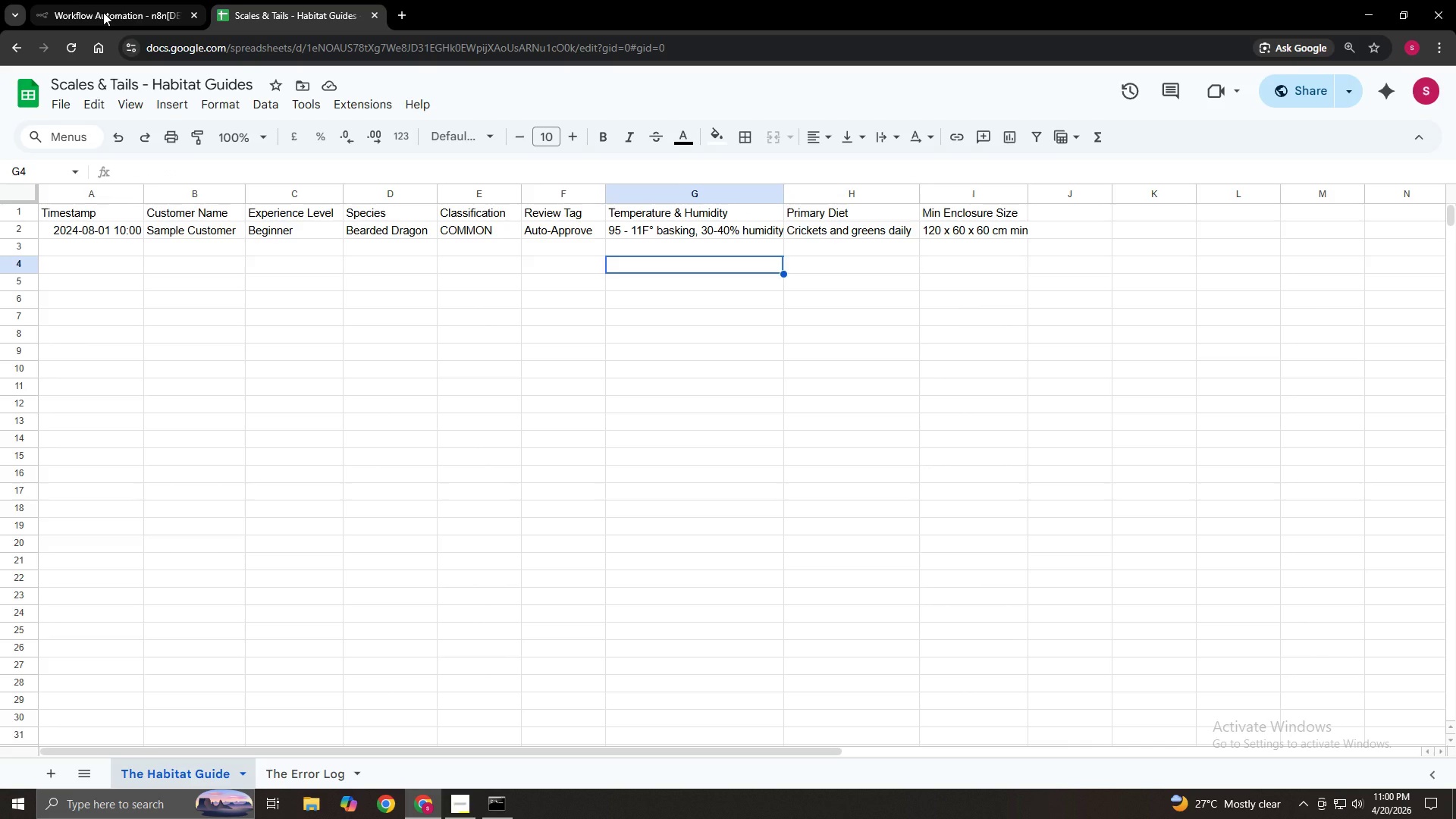 
left_click([103, 12])
 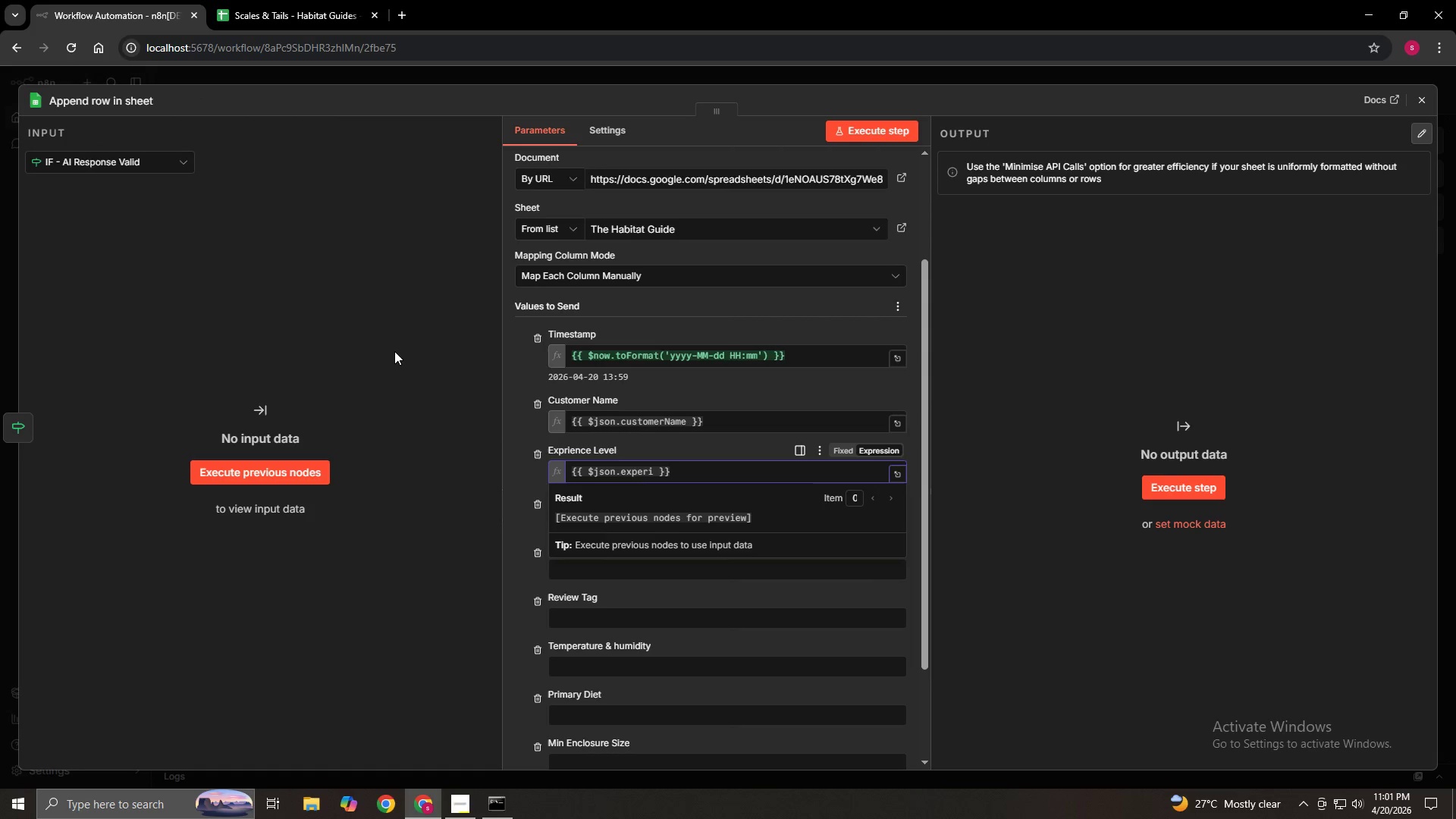 
left_click([387, 306])
 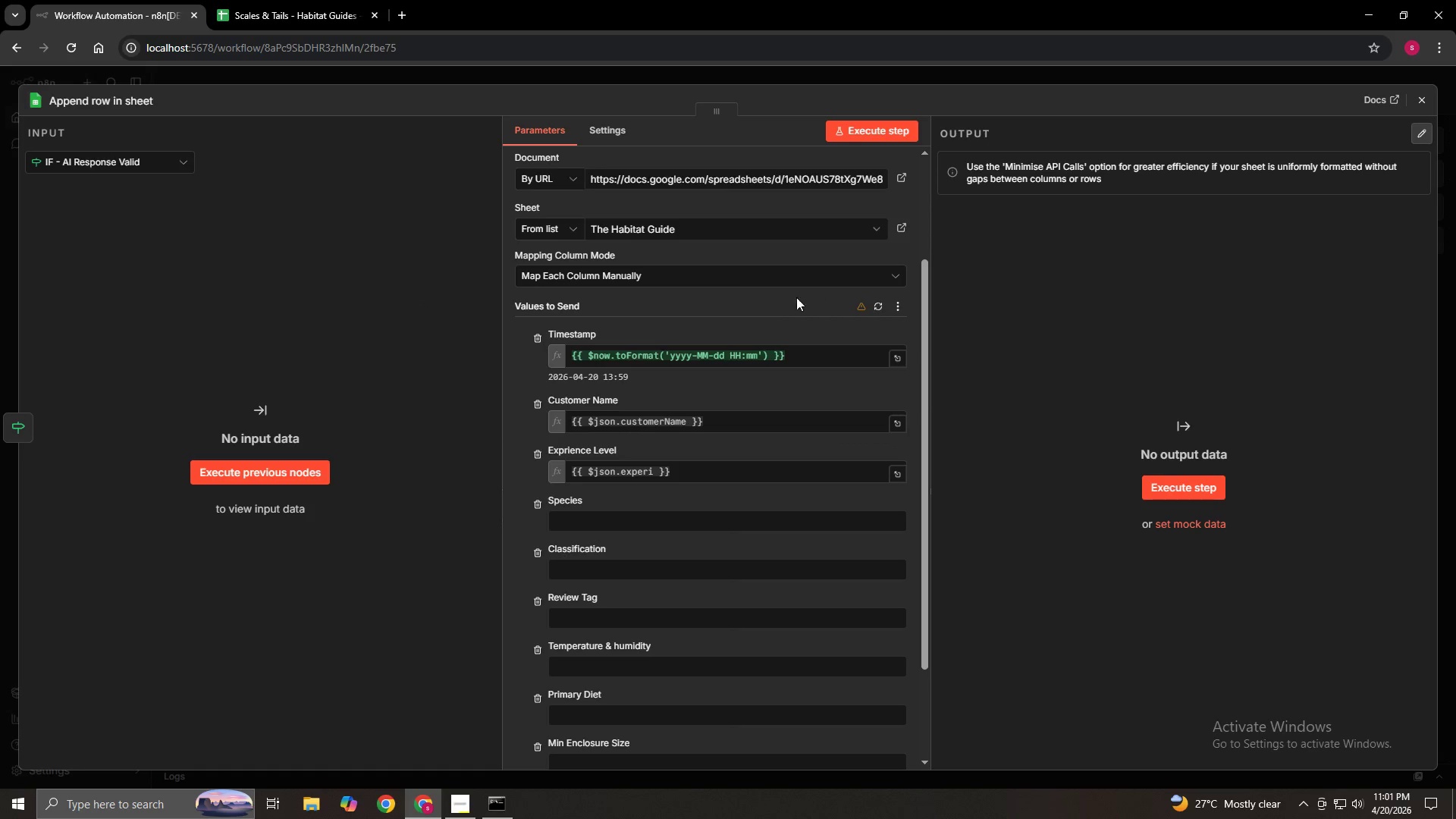 
left_click([716, 275])
 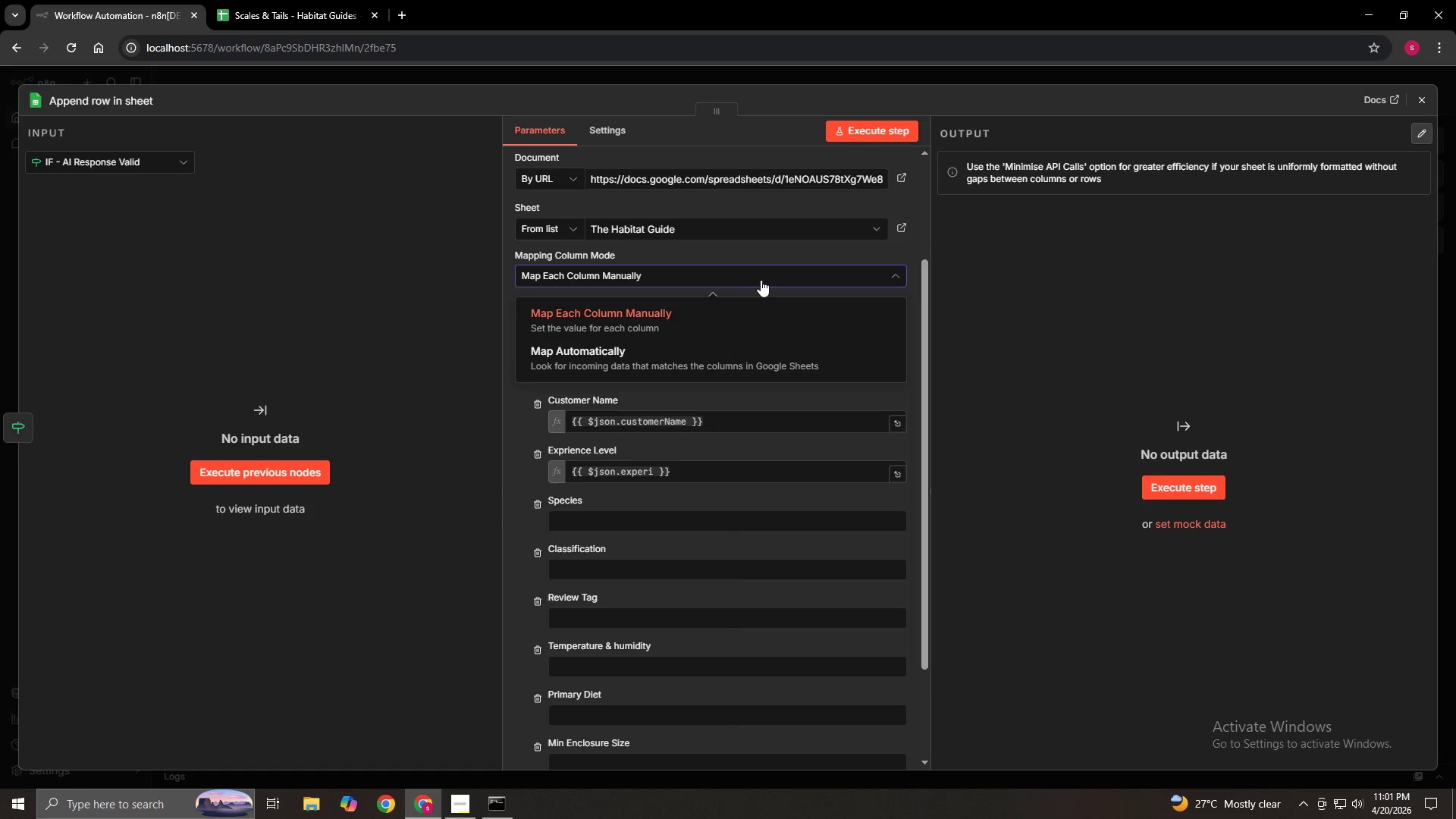 
left_click([759, 273])
 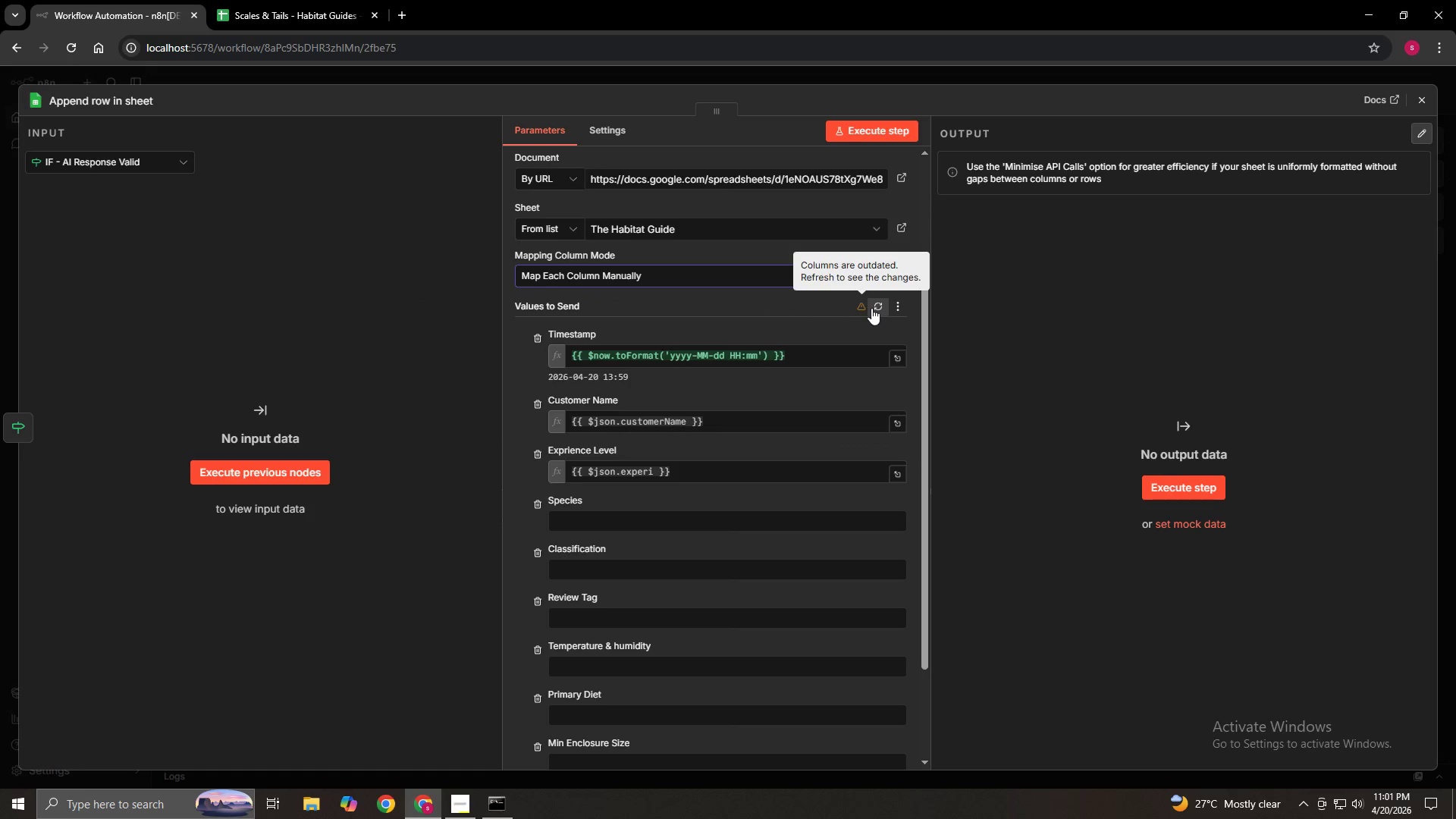 
left_click([874, 308])
 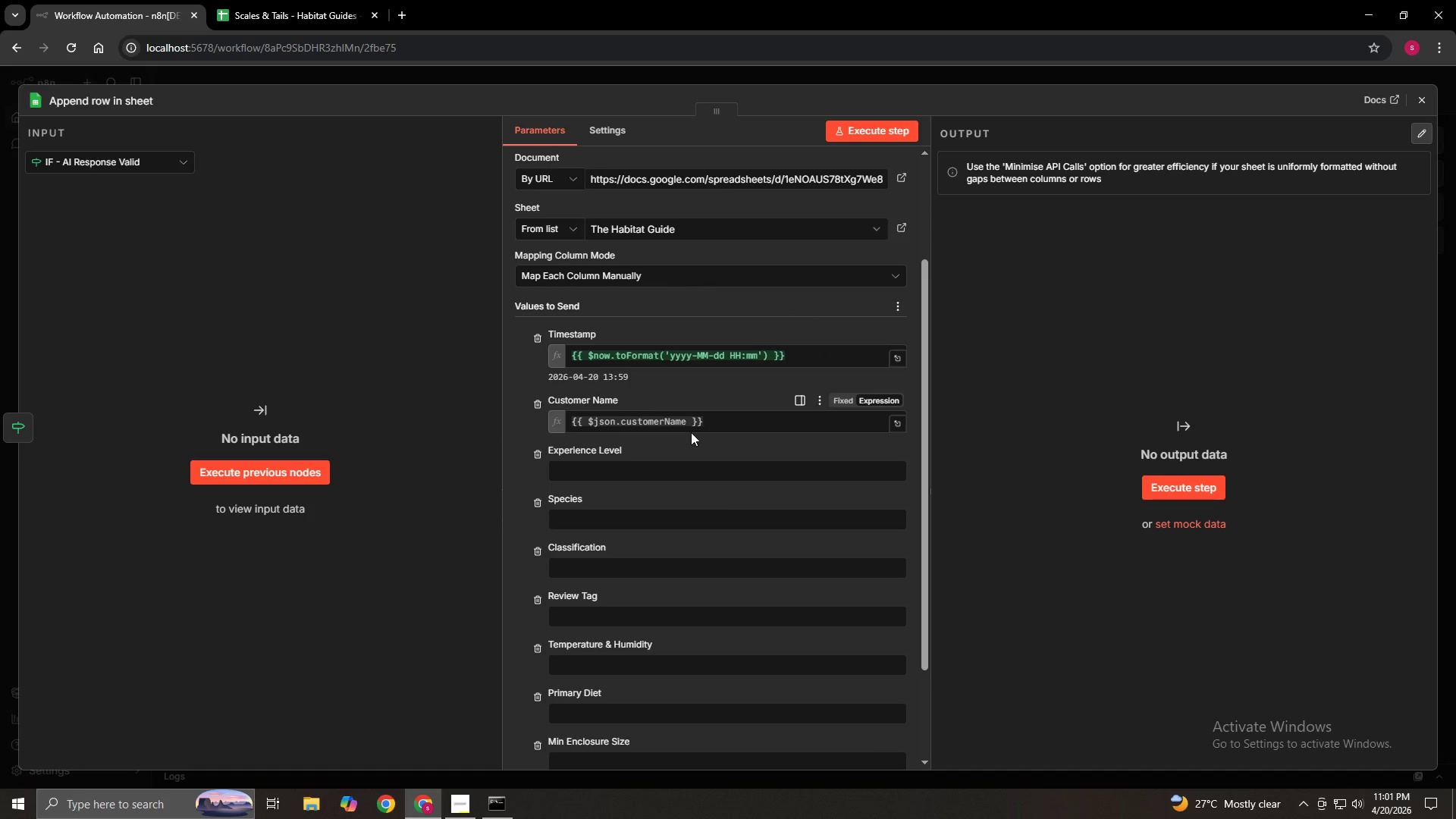 
left_click([564, 478])
 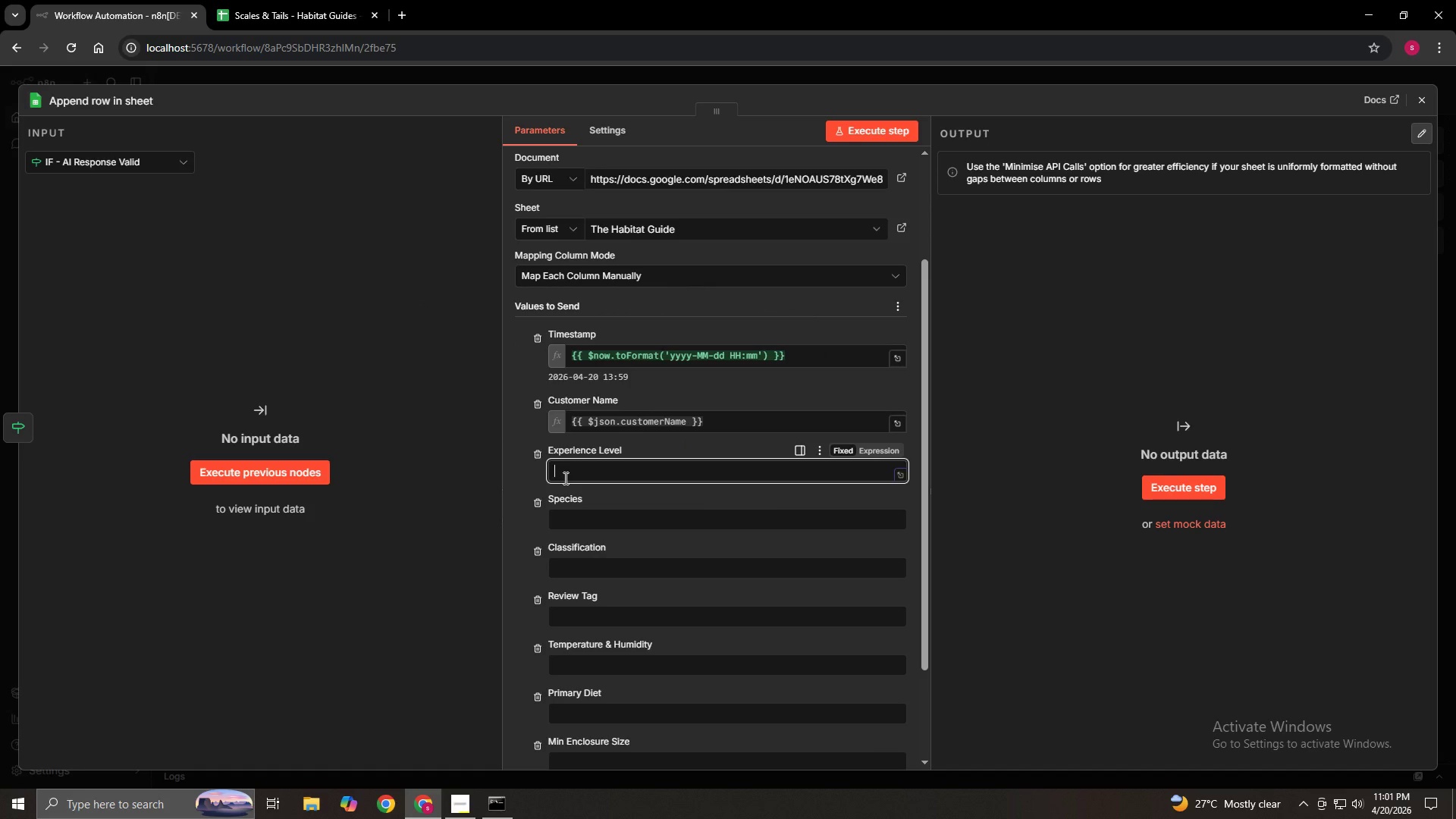 
type(={{$json.expe)
 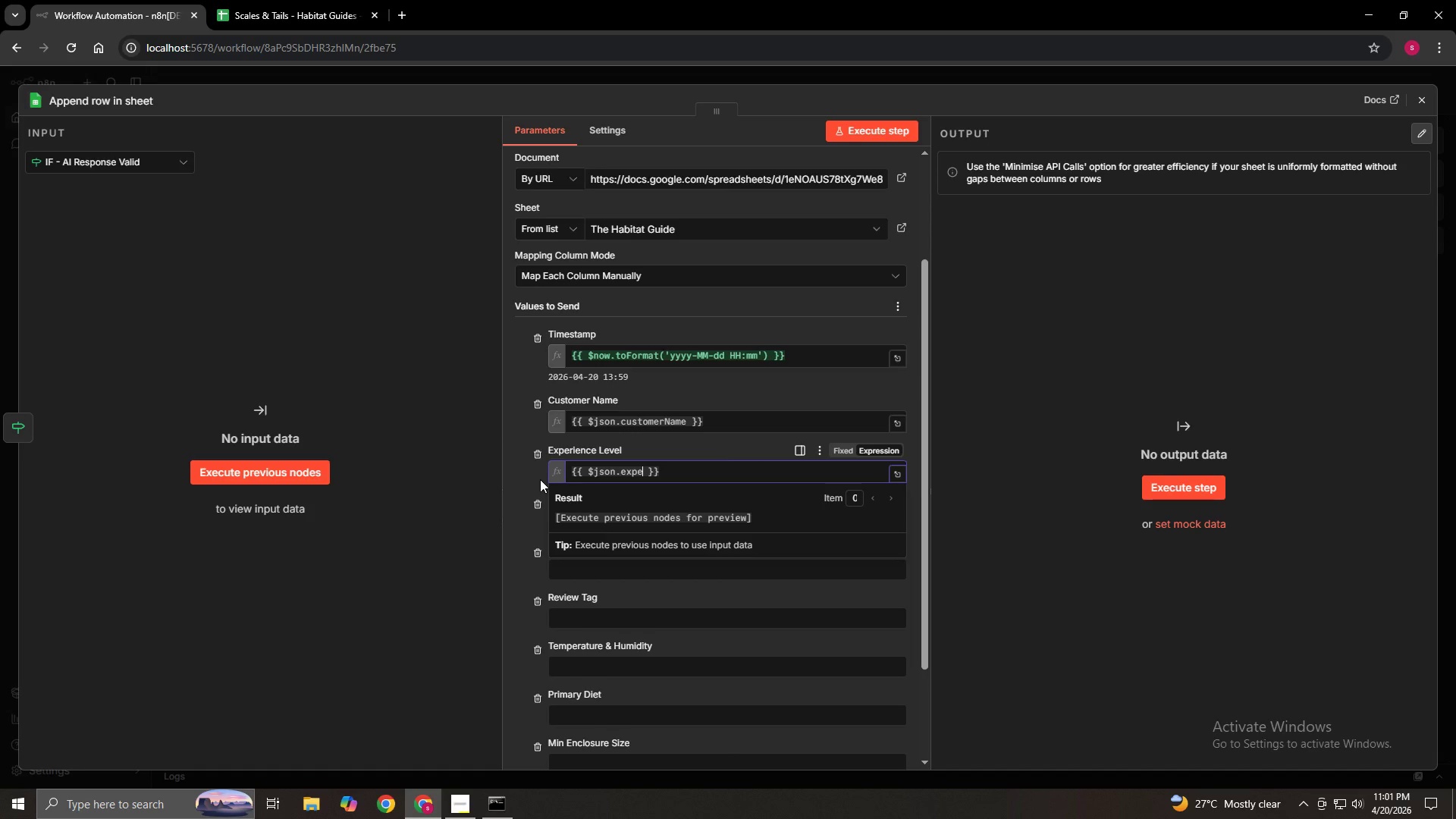 
type(rience)
 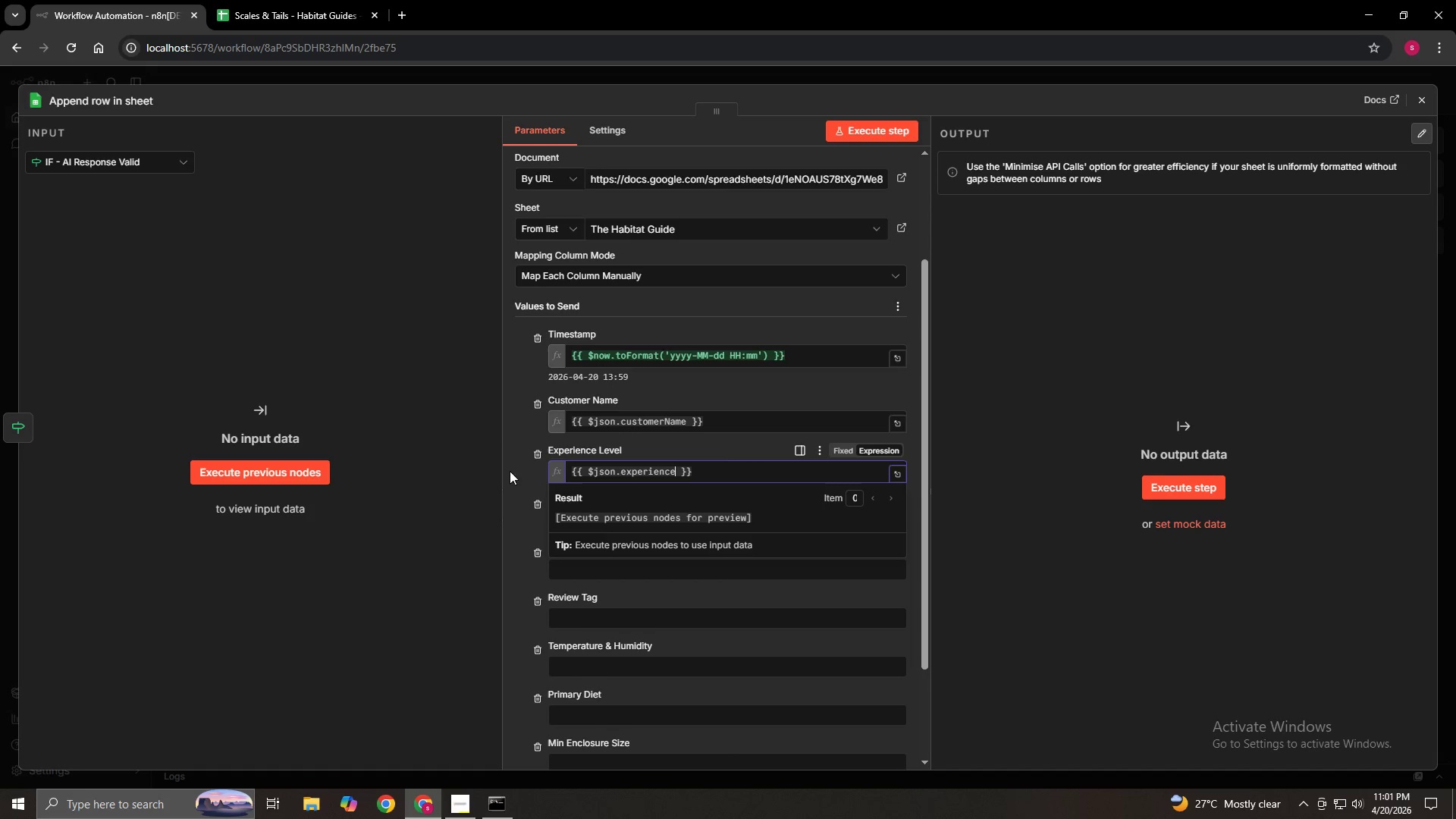 
left_click([519, 469])
 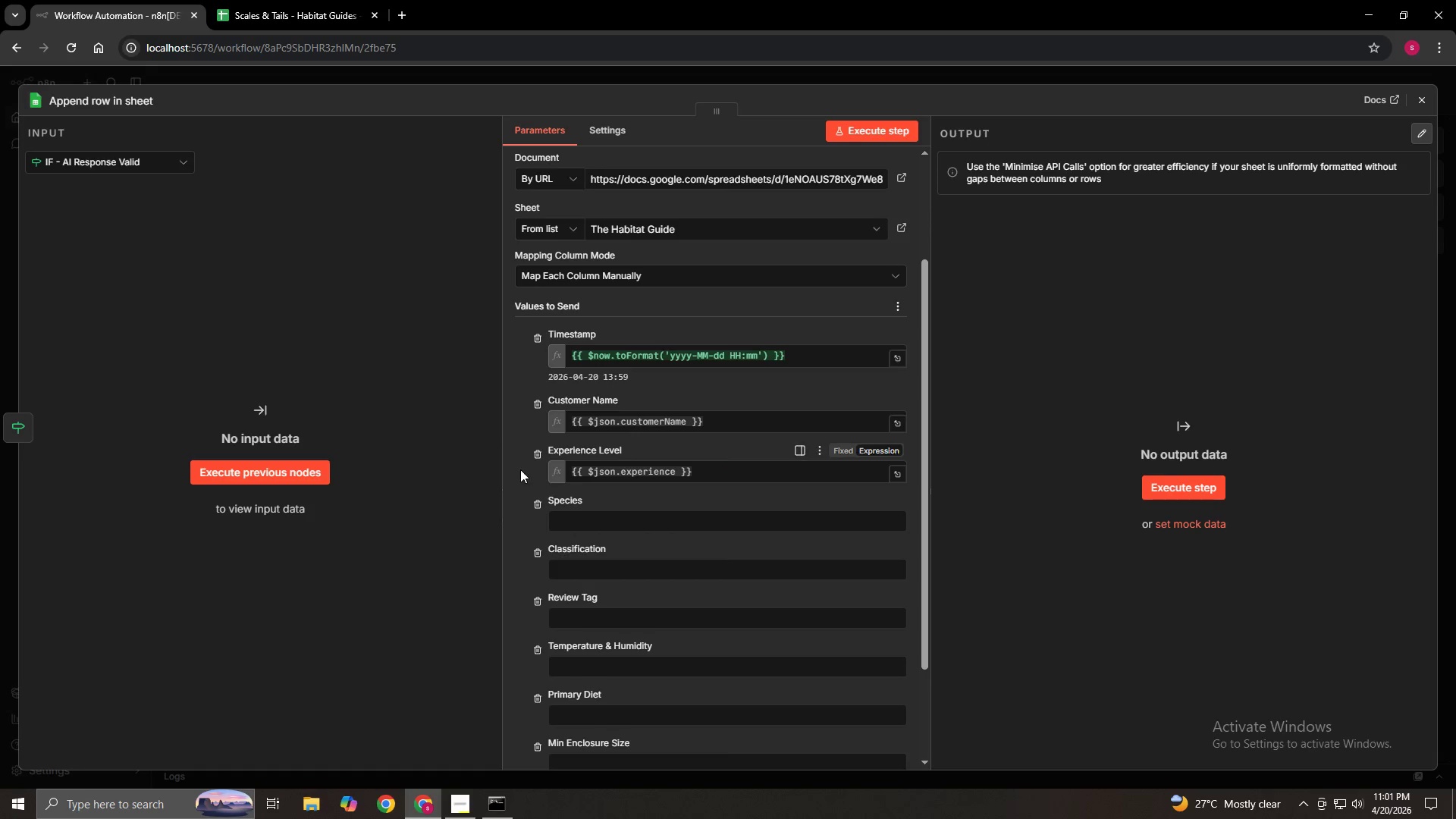 
scroll: coordinate [553, 489], scroll_direction: down, amount: 1.0
 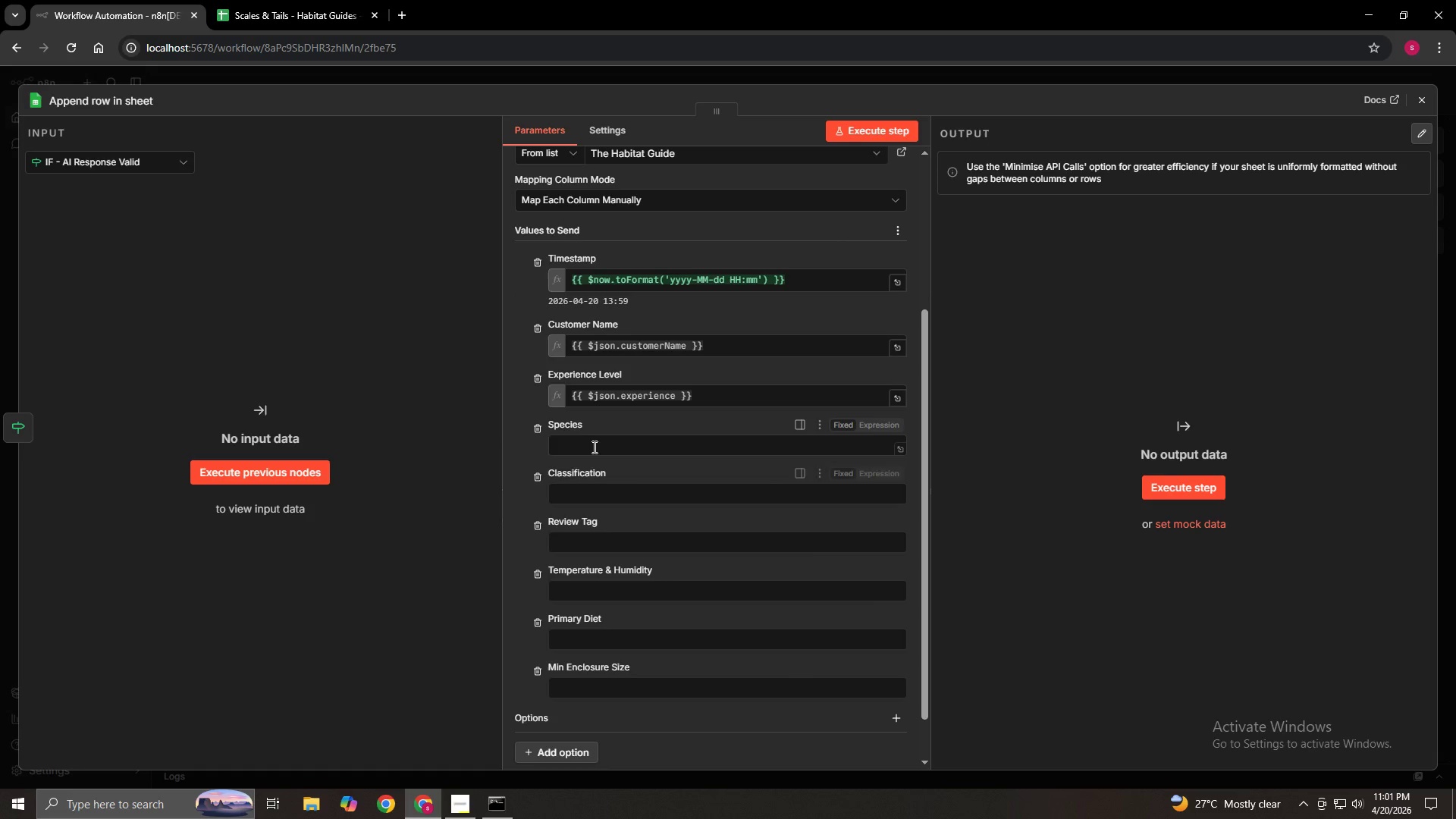 
left_click([590, 446])
 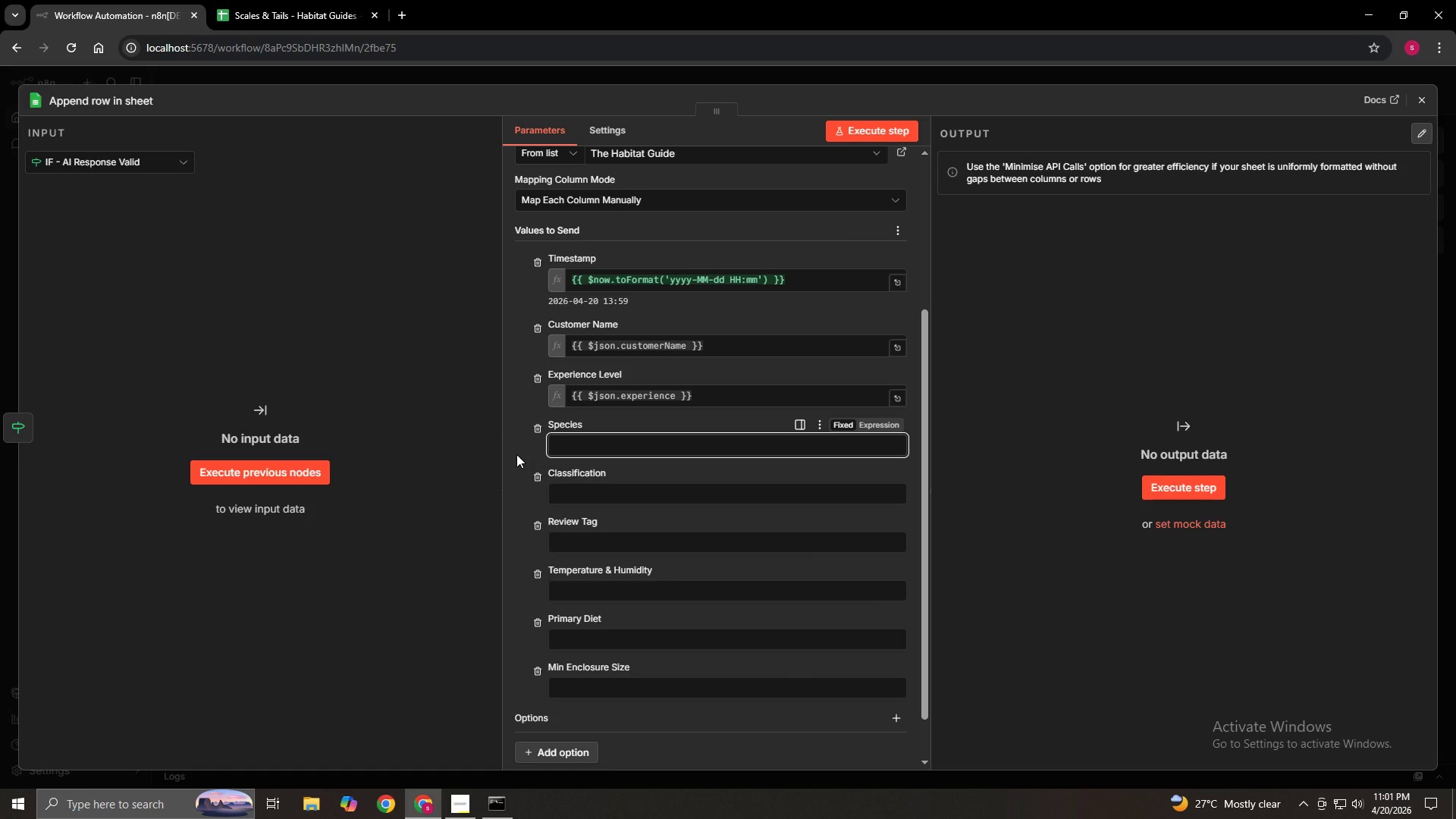 
type(={{$json.species)
 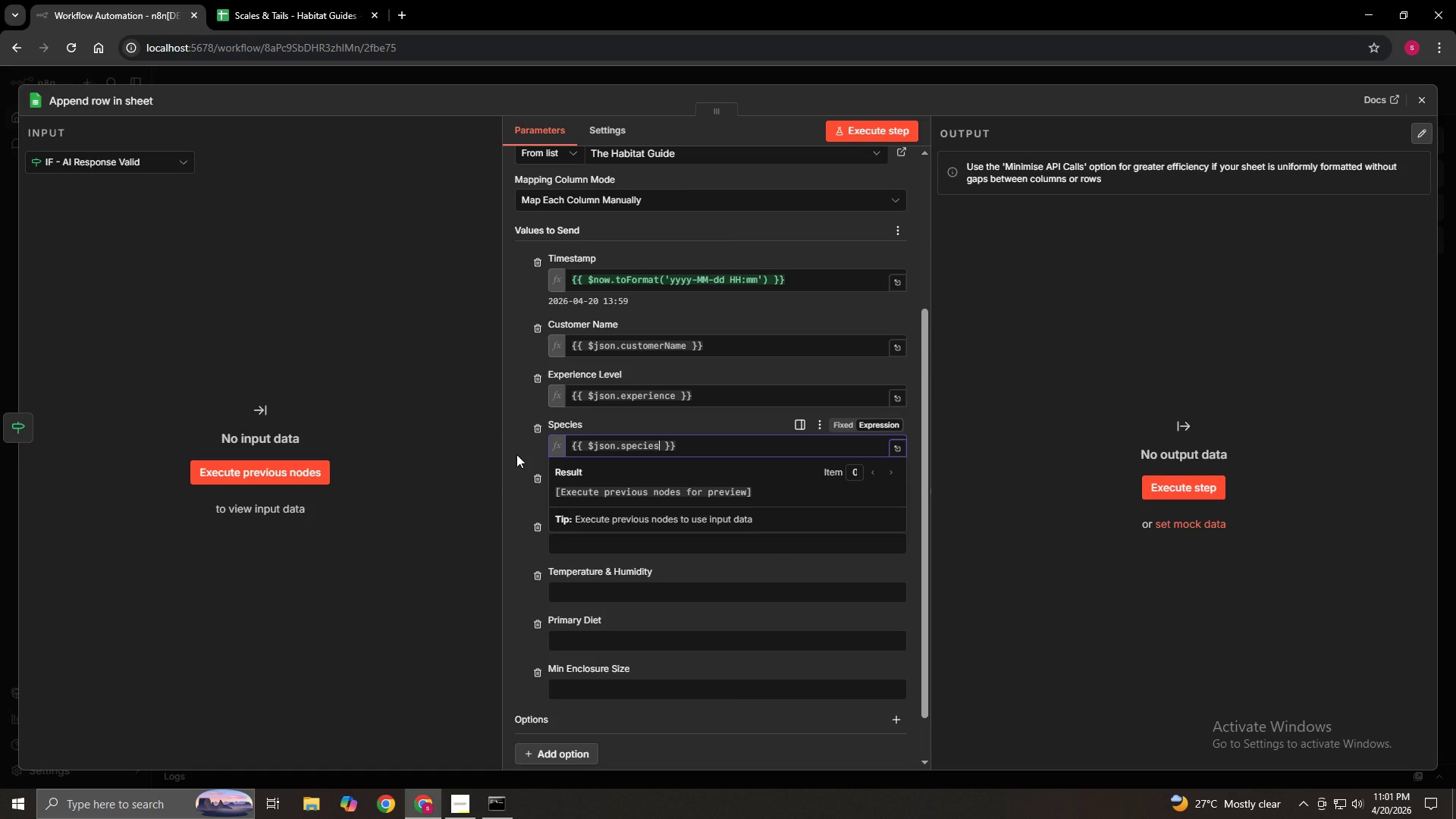 
left_click([516, 454])
 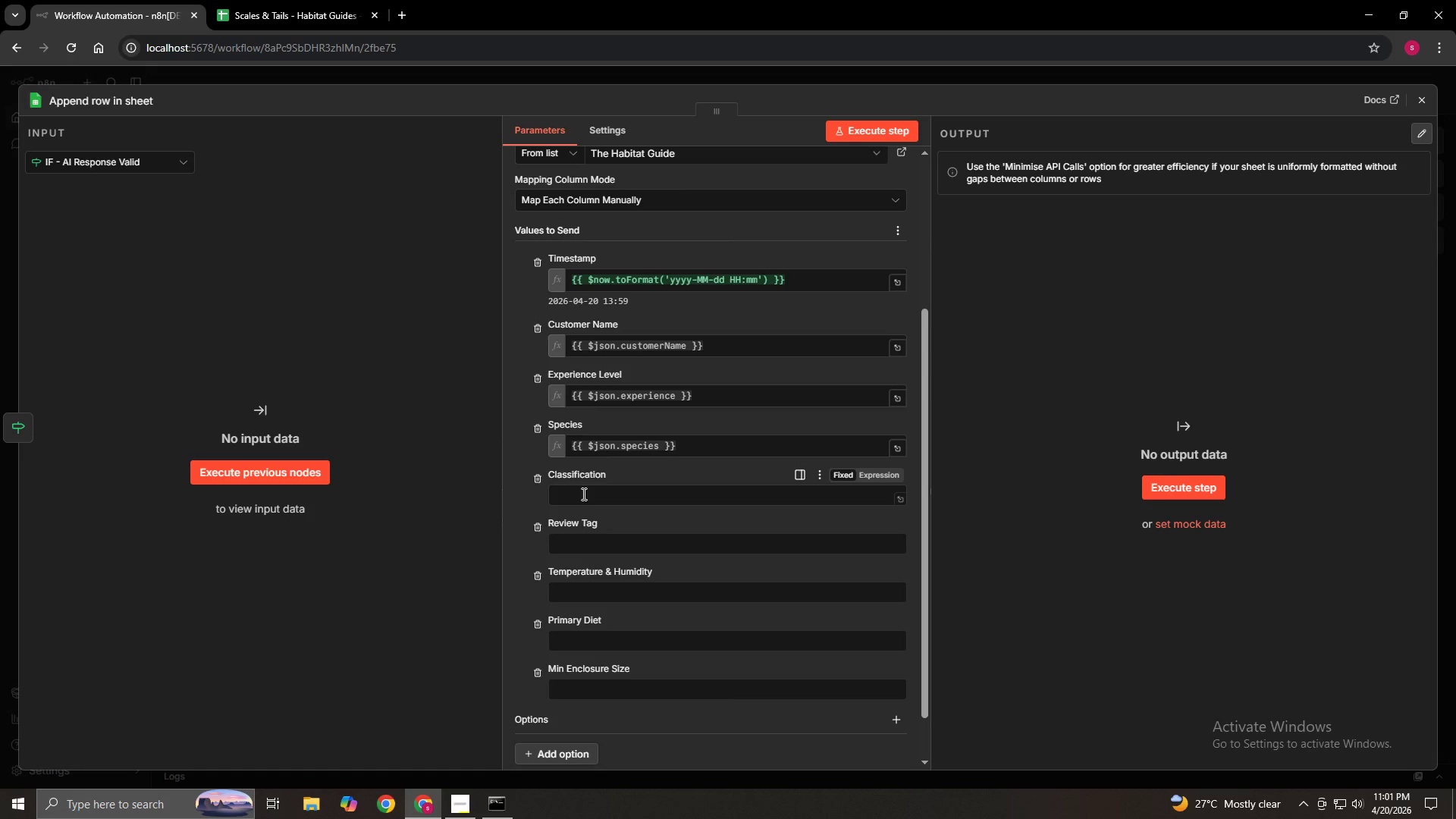 
double_click([579, 496])
 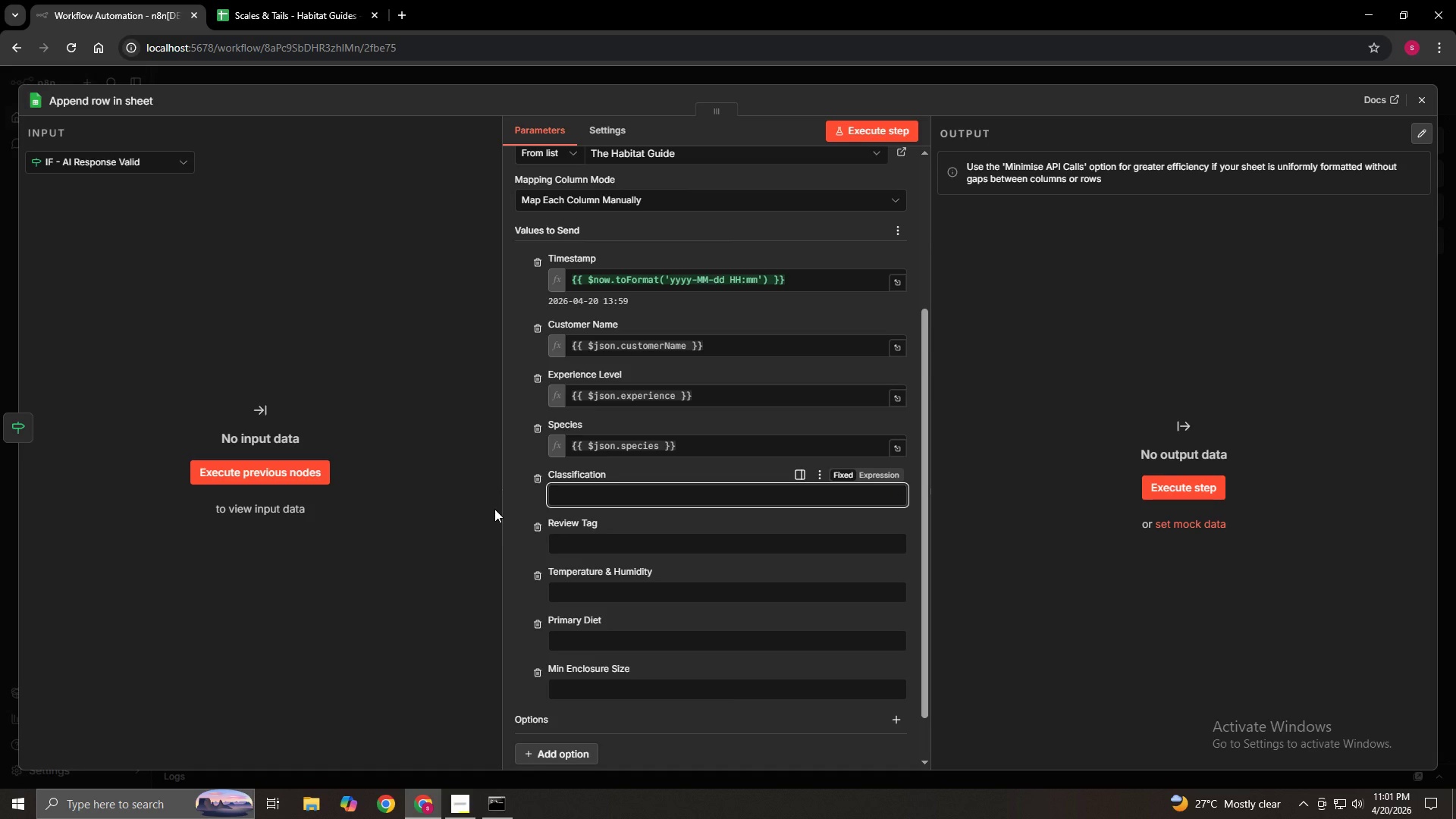 
type(={{$json.ca)
key(Backspace)
type(lassification)
 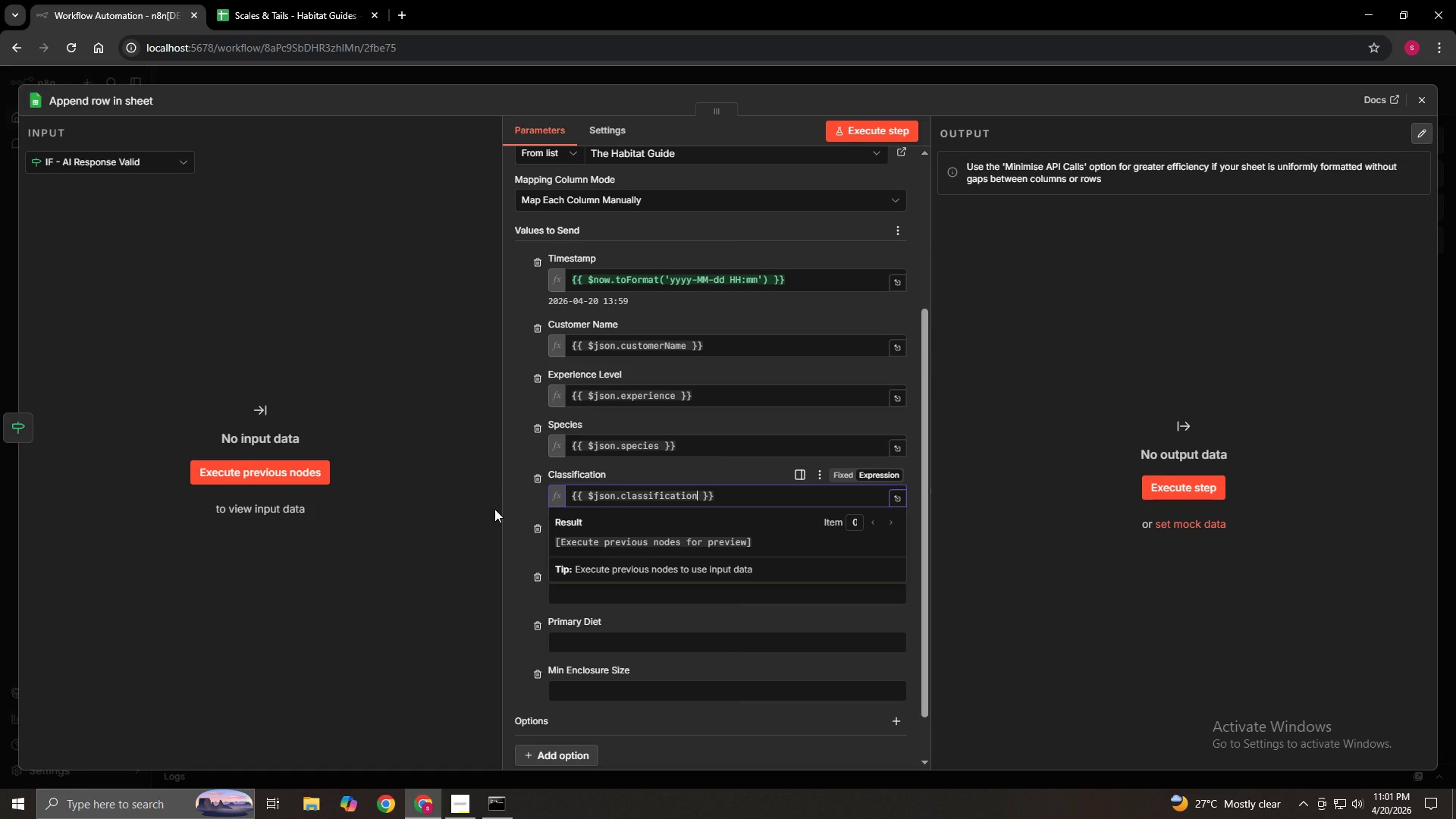 
left_click([526, 501])
 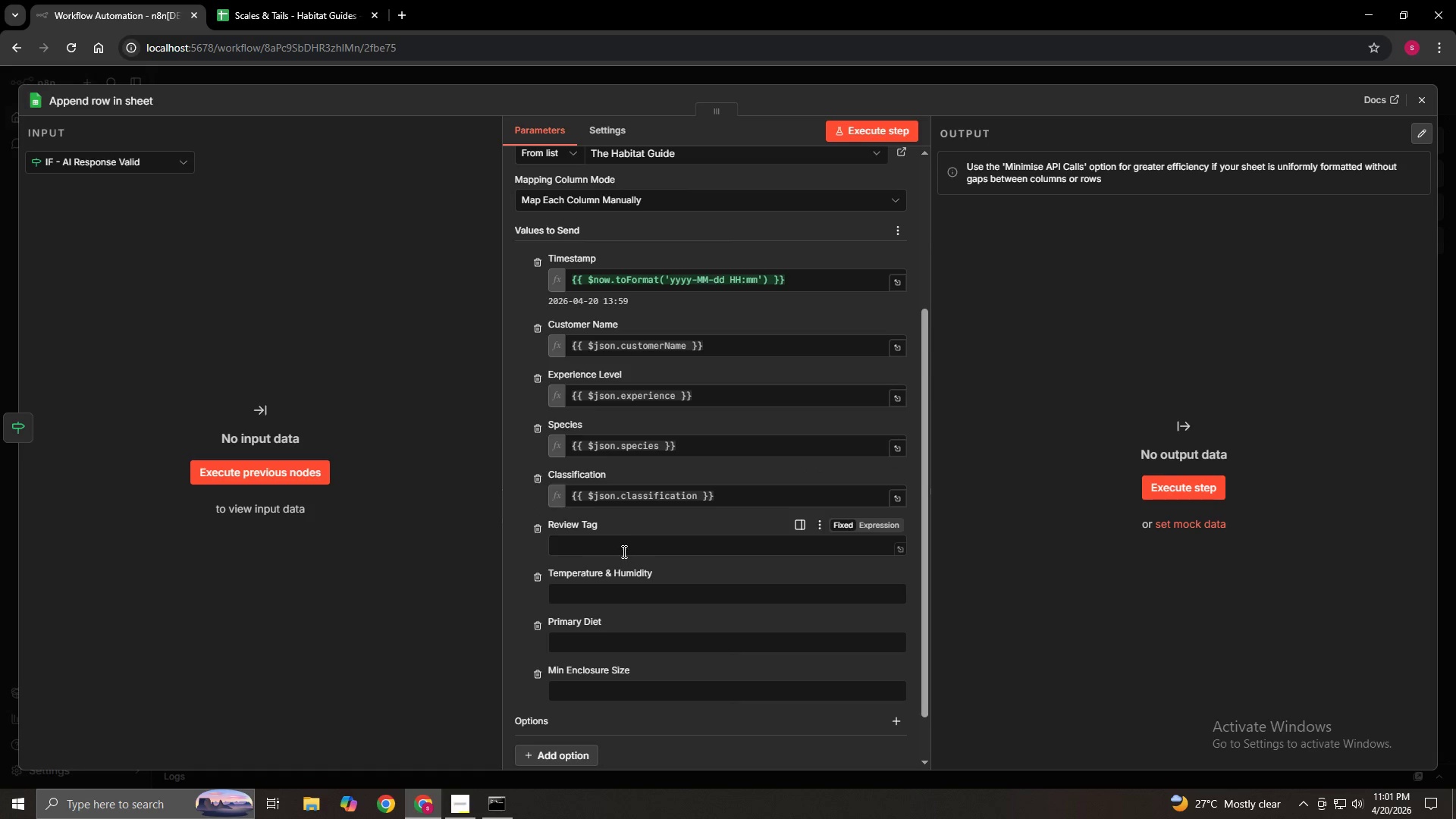 
left_click([622, 551])
 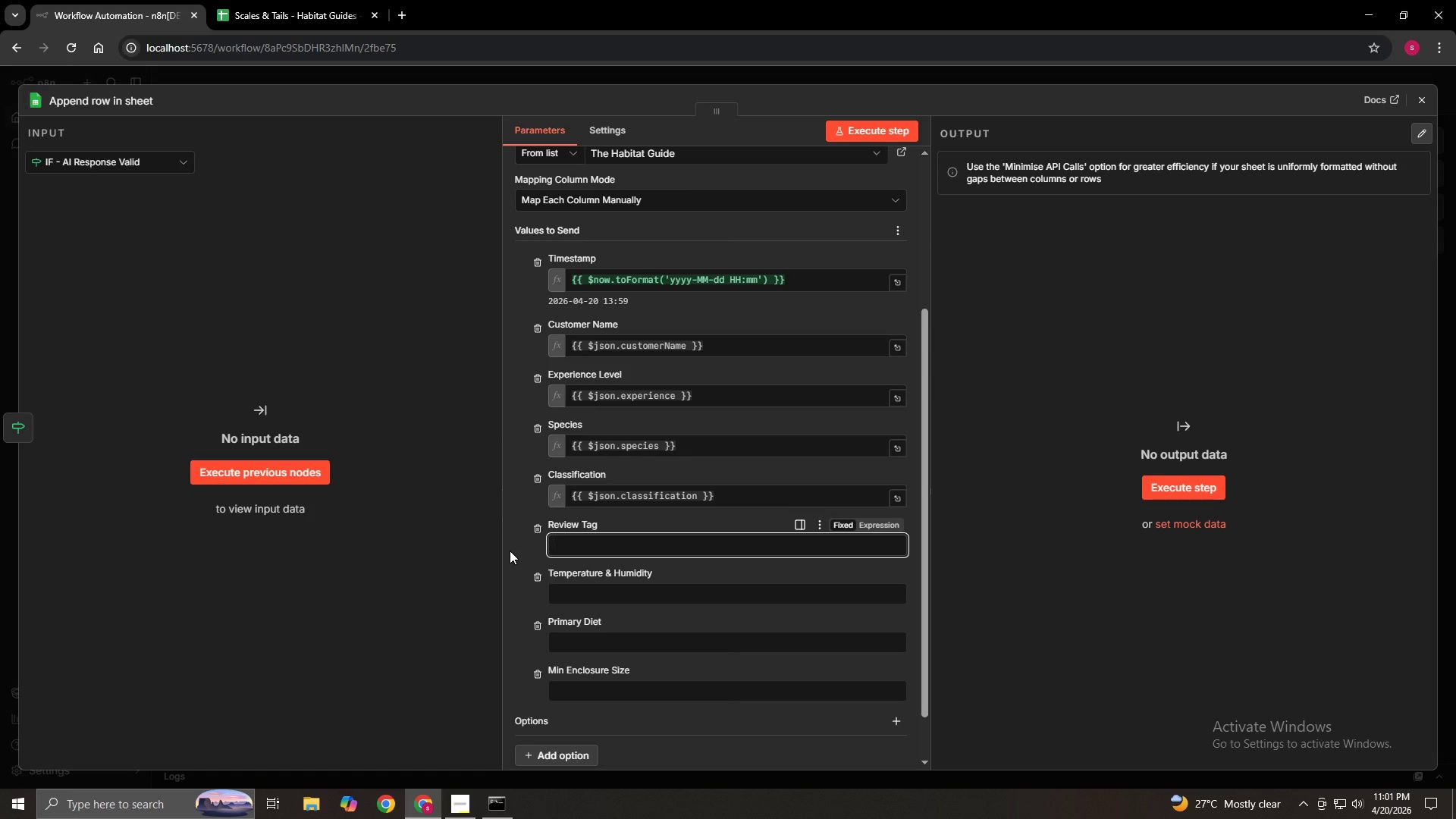 
type(={{$ksp)
key(Backspace)
key(Backspace)
key(Backspace)
type(json.review Tag)
key(Backspace)
key(Backspace)
key(Backspace)
key(Backspace)
type(tag)
 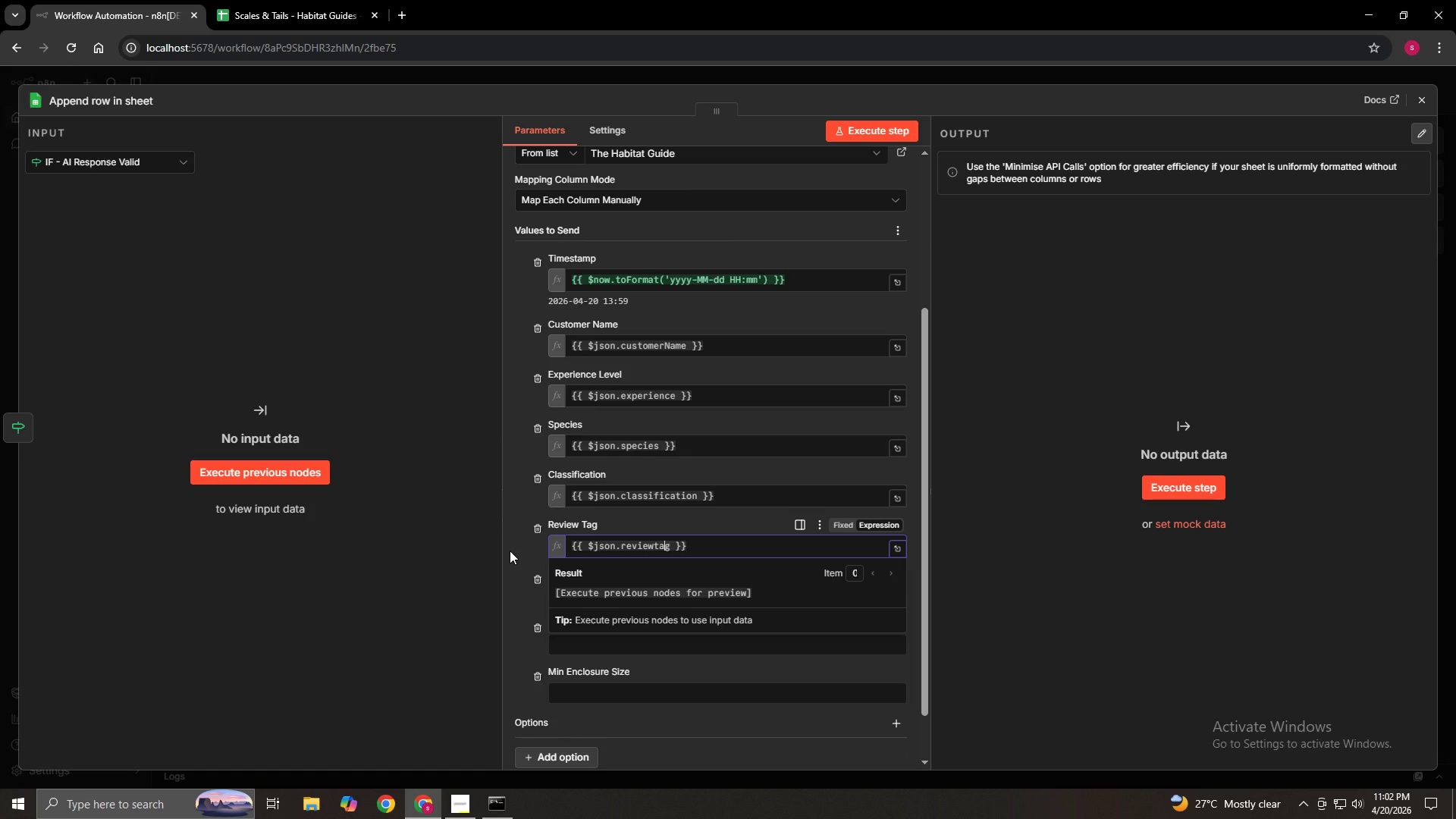 
key(ArrowLeft)
 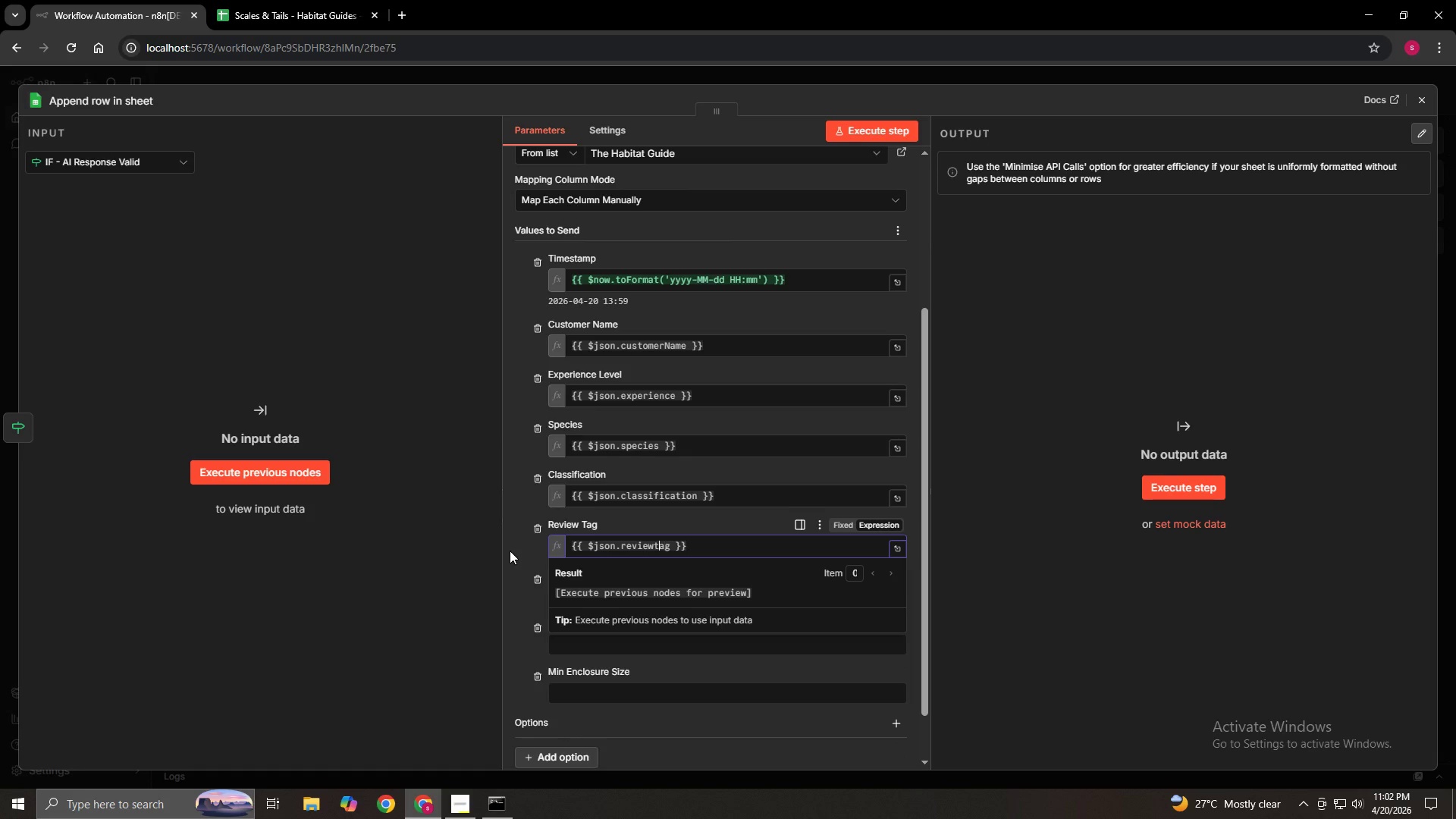 
key(ArrowLeft)
 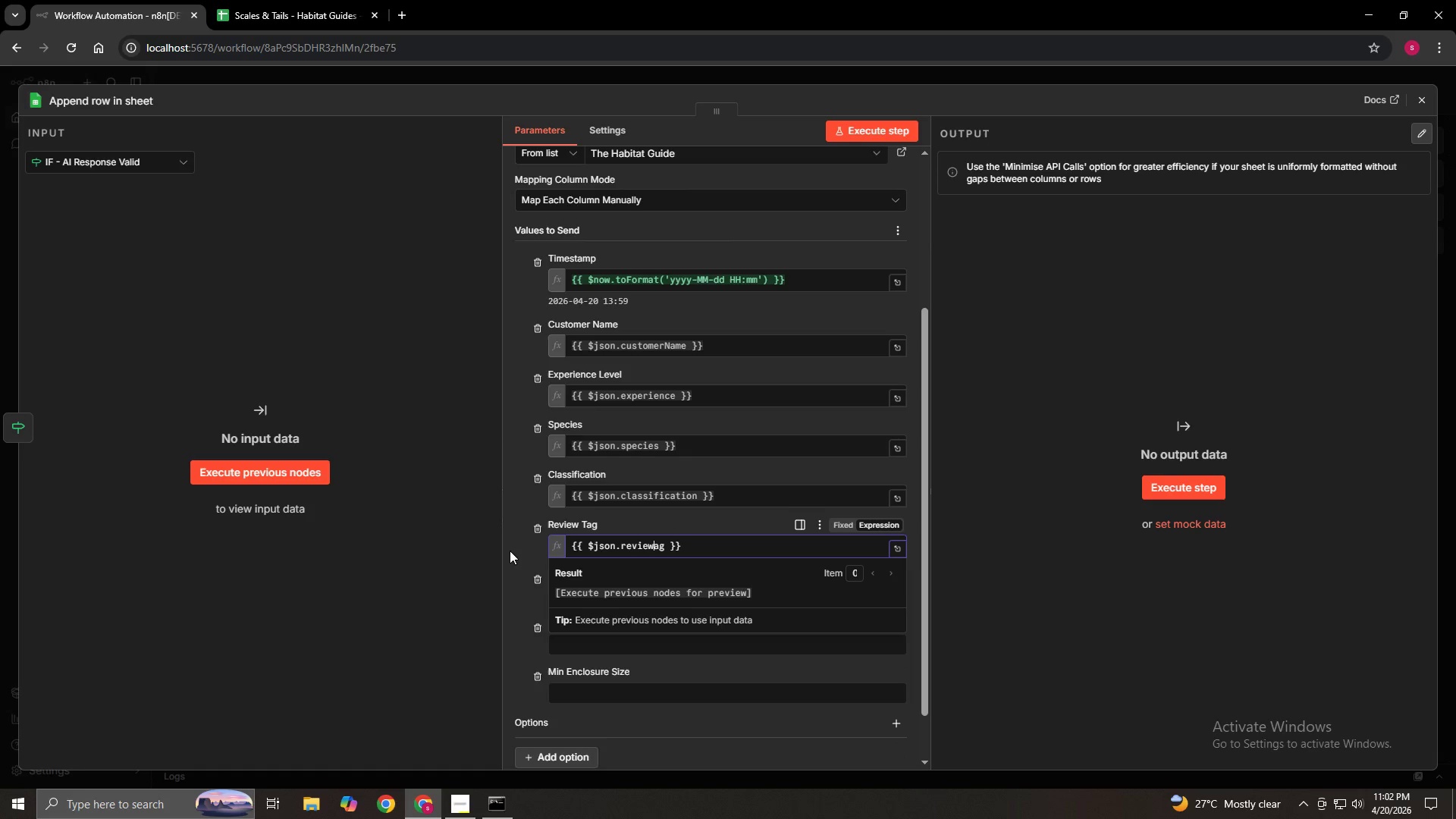 
key(Backspace)
 